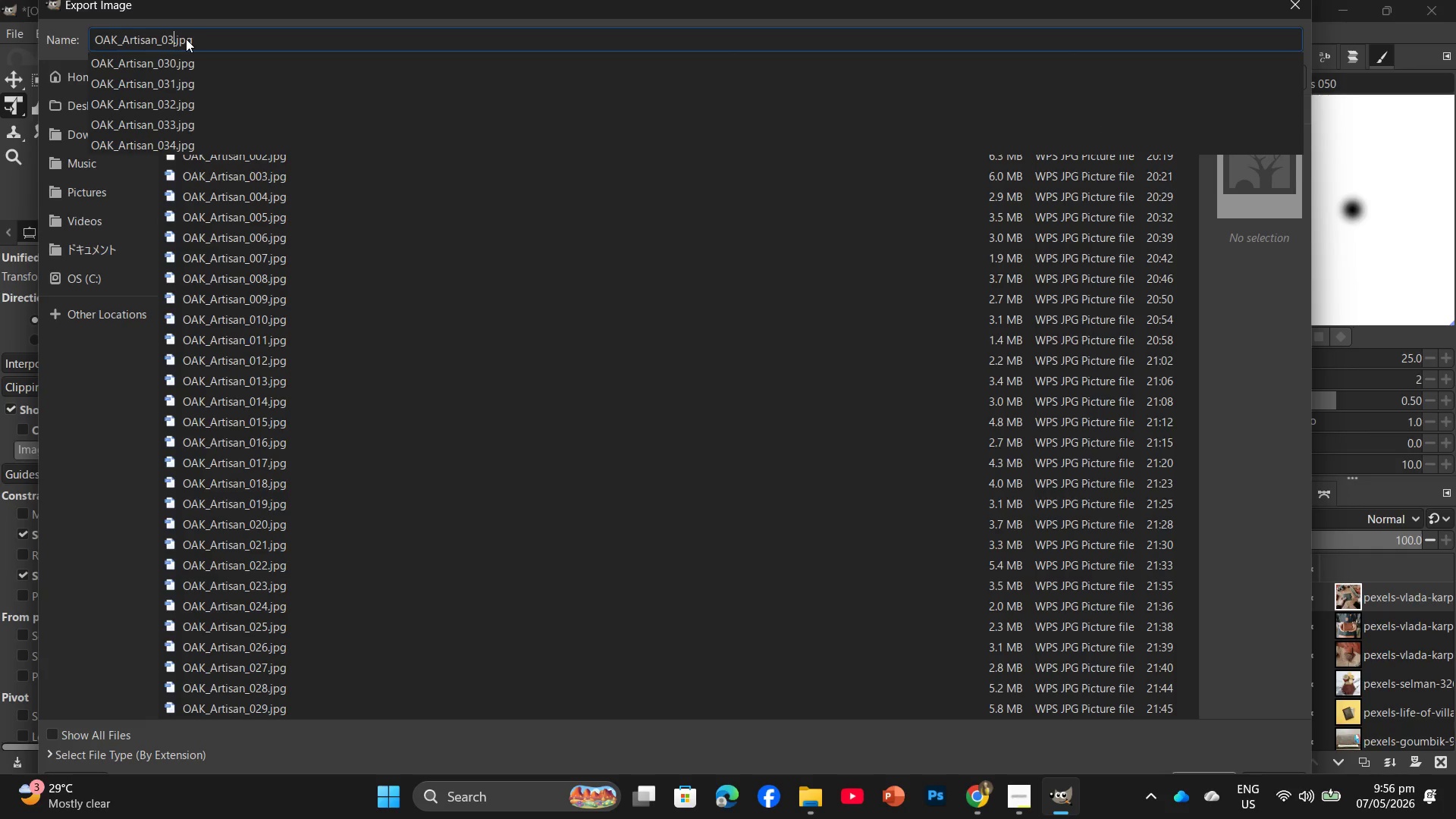 
key(5)
 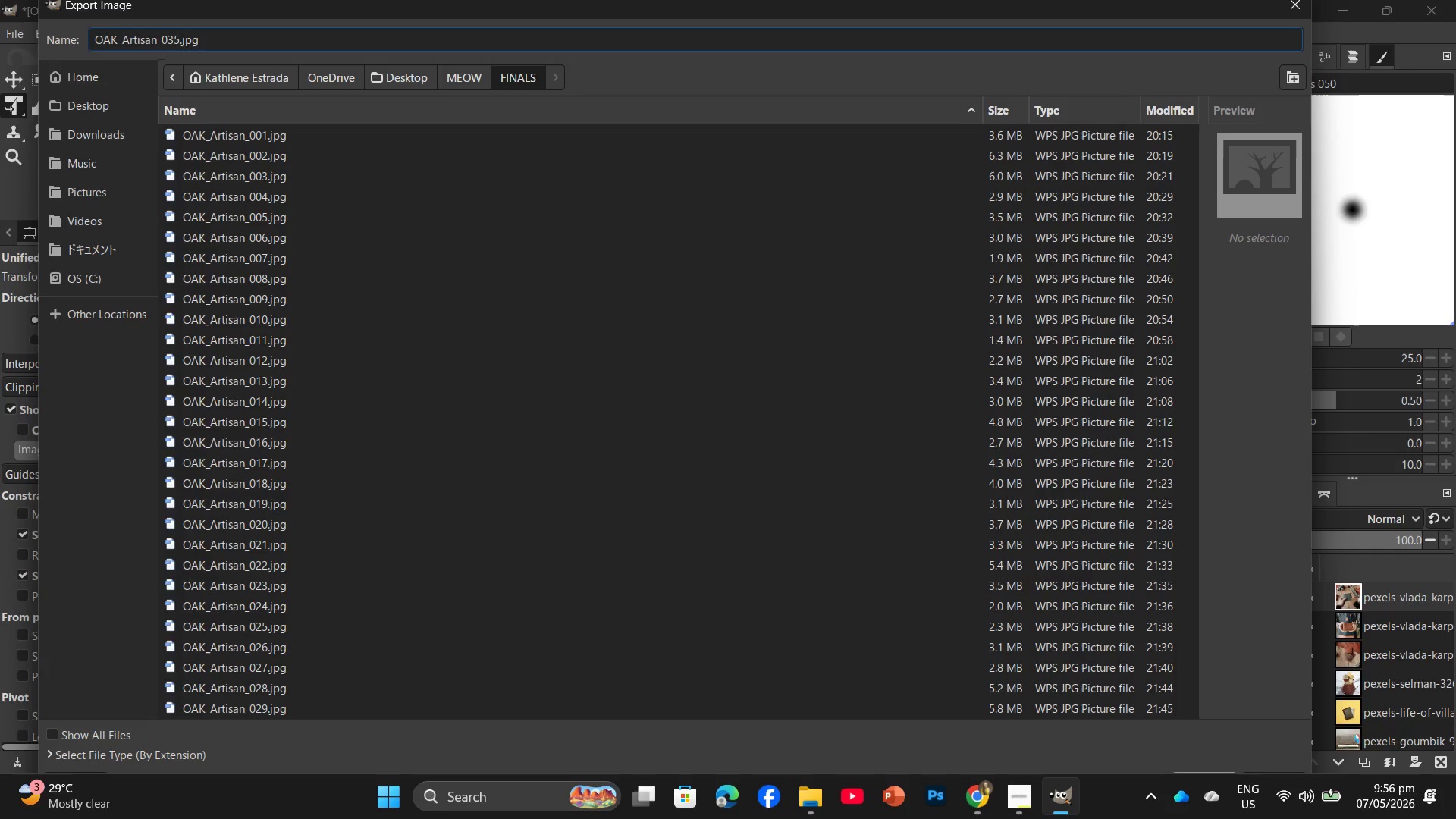 
key(Enter)
 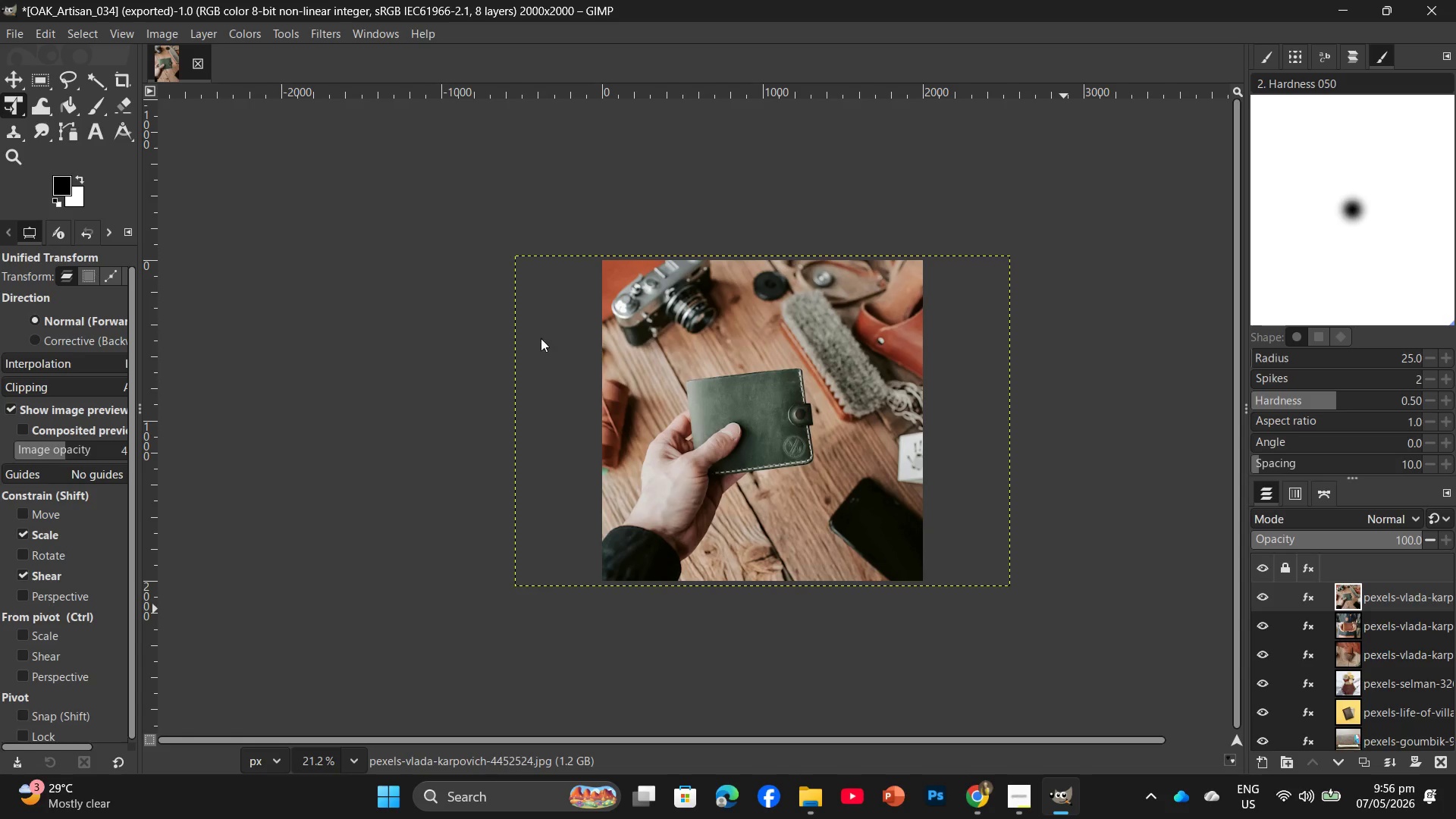 
wait(15.97)
 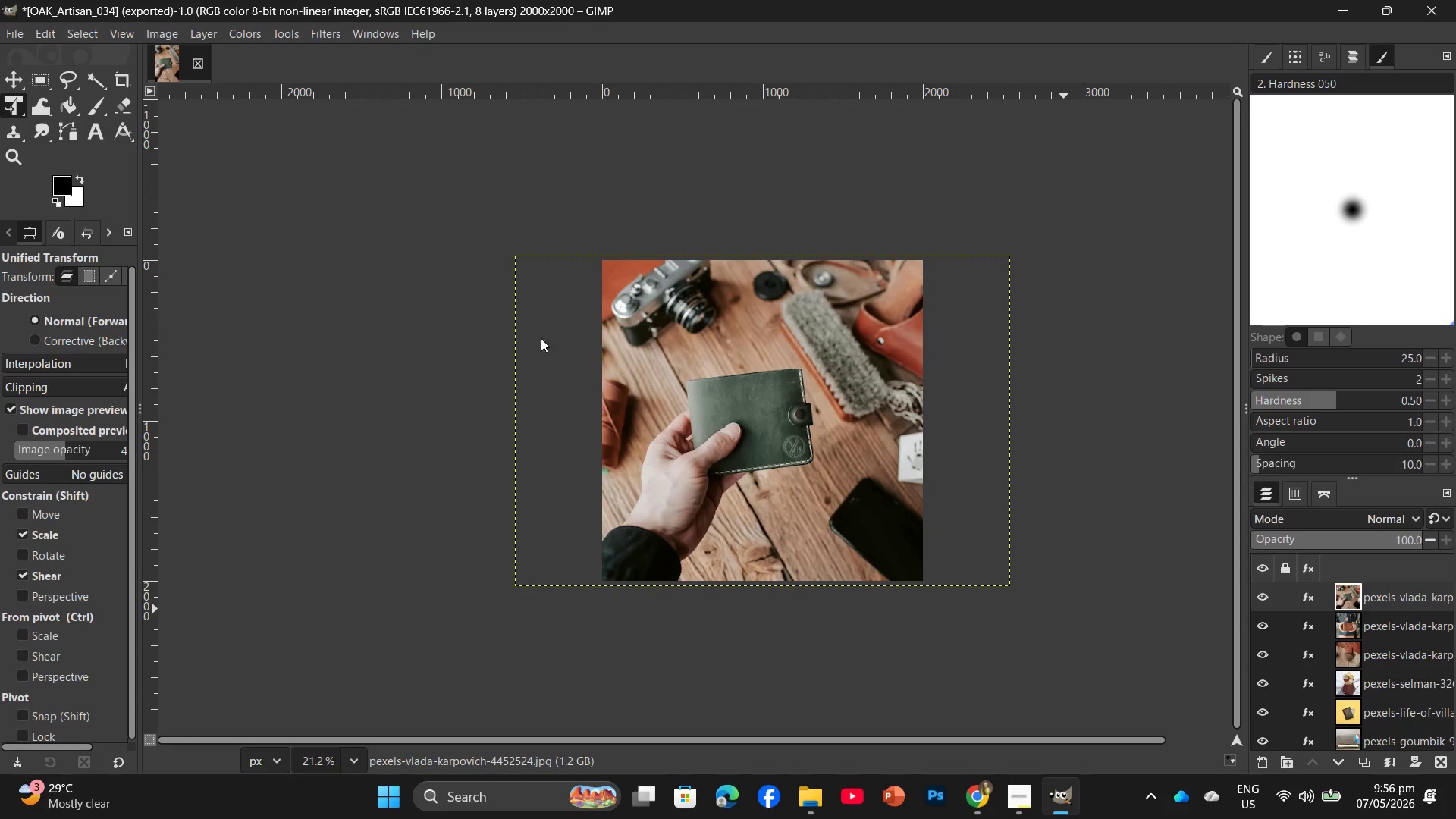 
left_click([987, 810])
 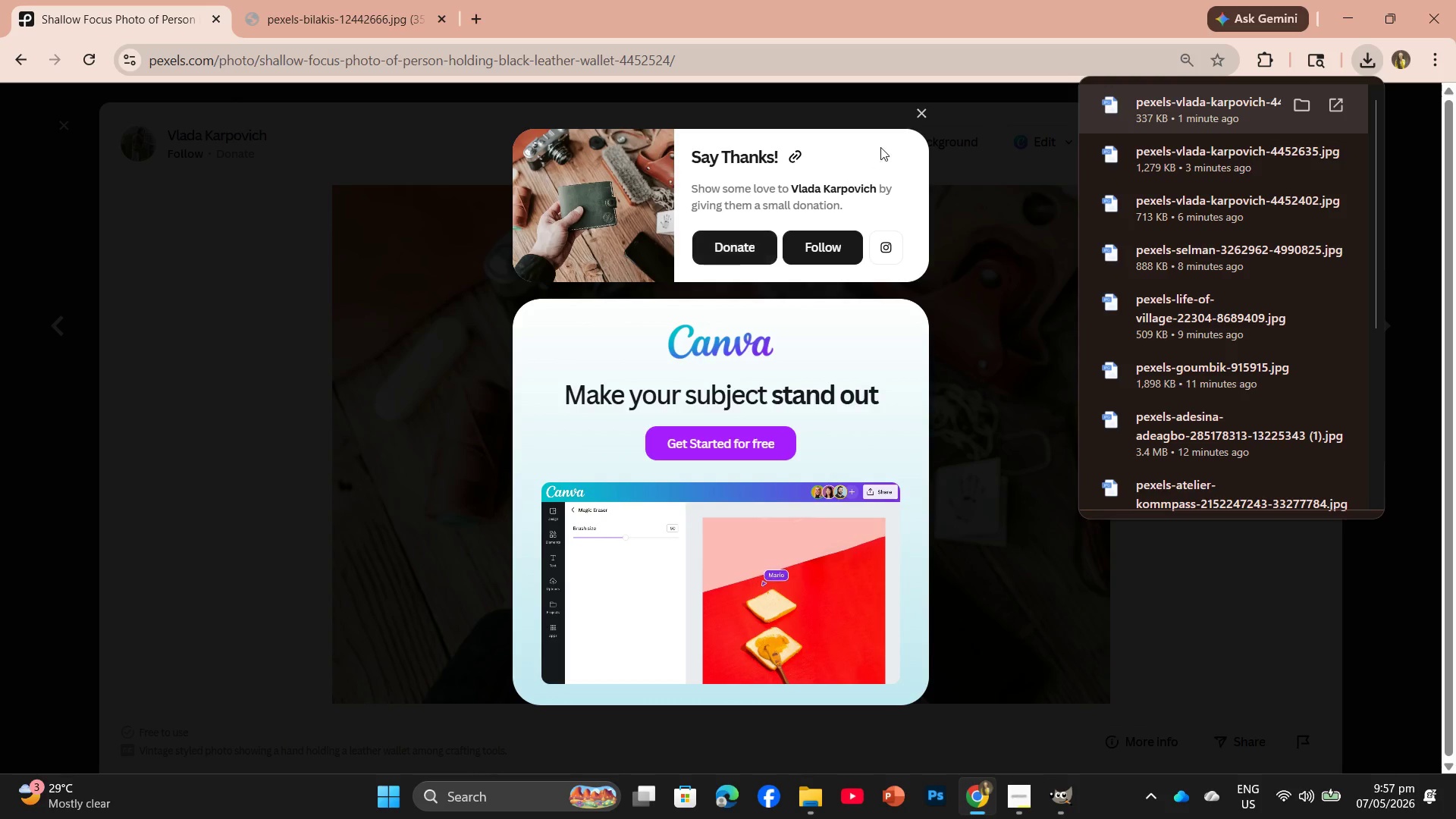 
left_click([925, 108])
 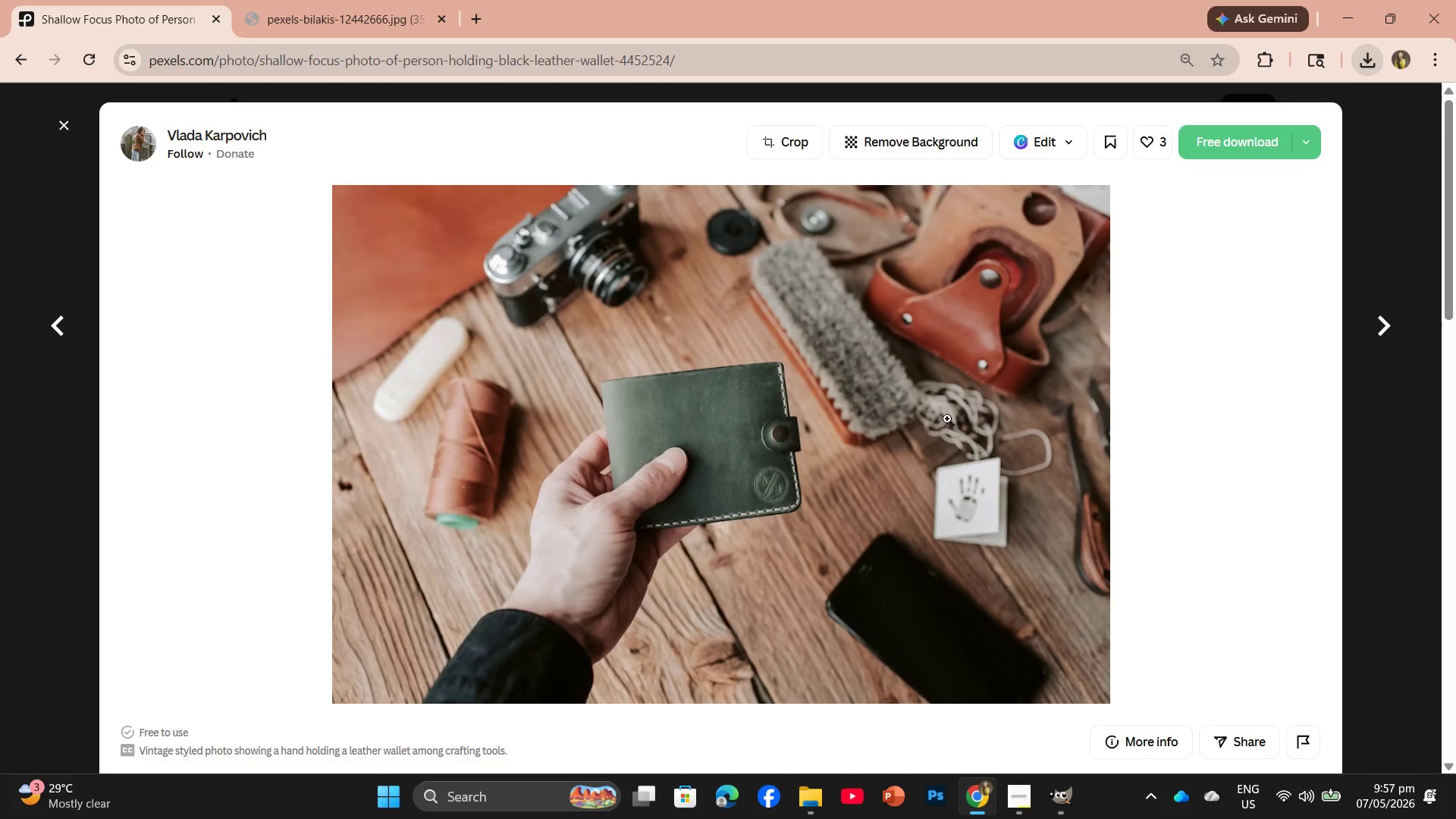 
scroll: coordinate [937, 472], scroll_direction: down, amount: 13.0
 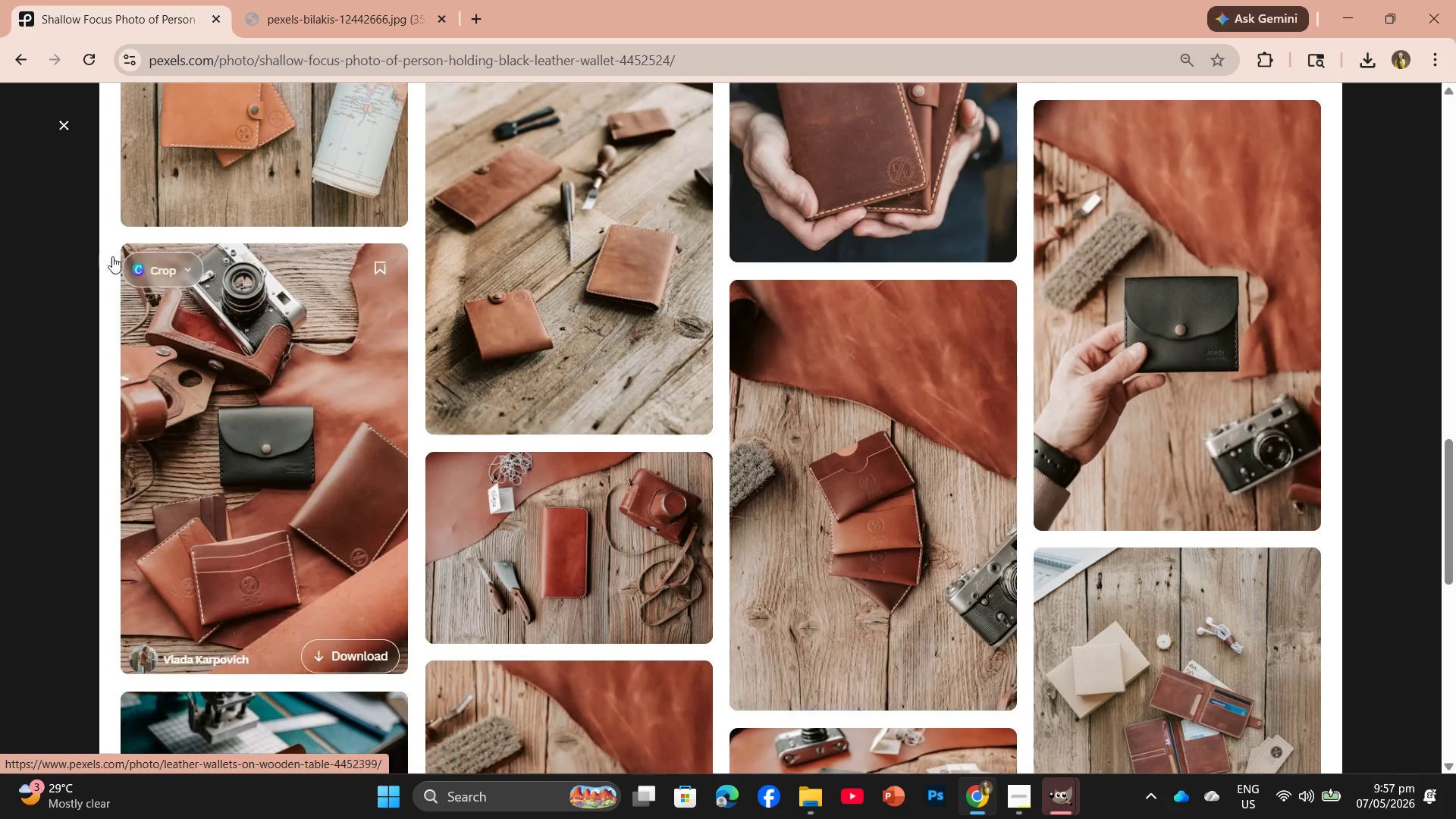 
left_click([64, 127])
 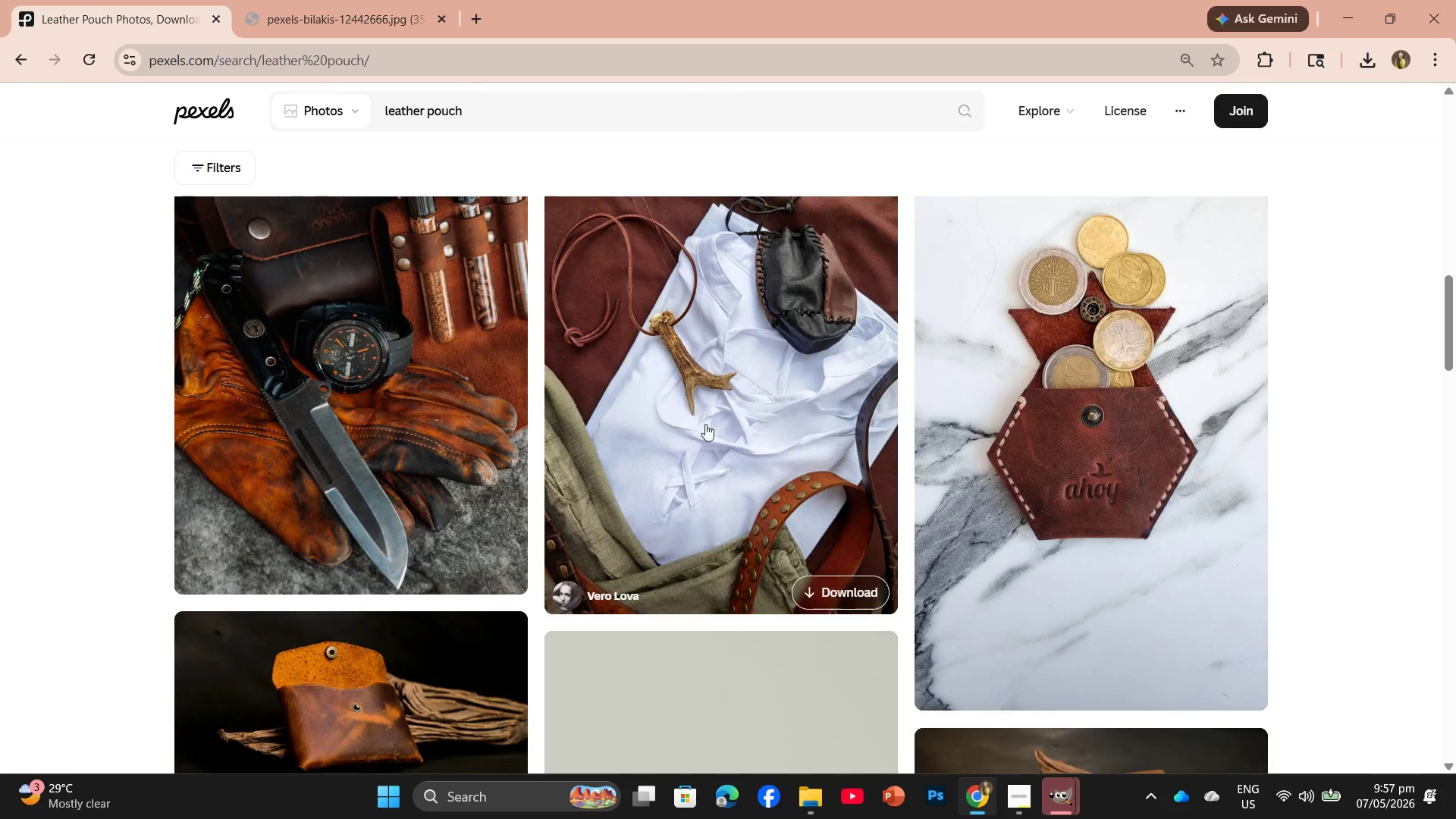 
scroll: coordinate [735, 455], scroll_direction: down, amount: 5.0
 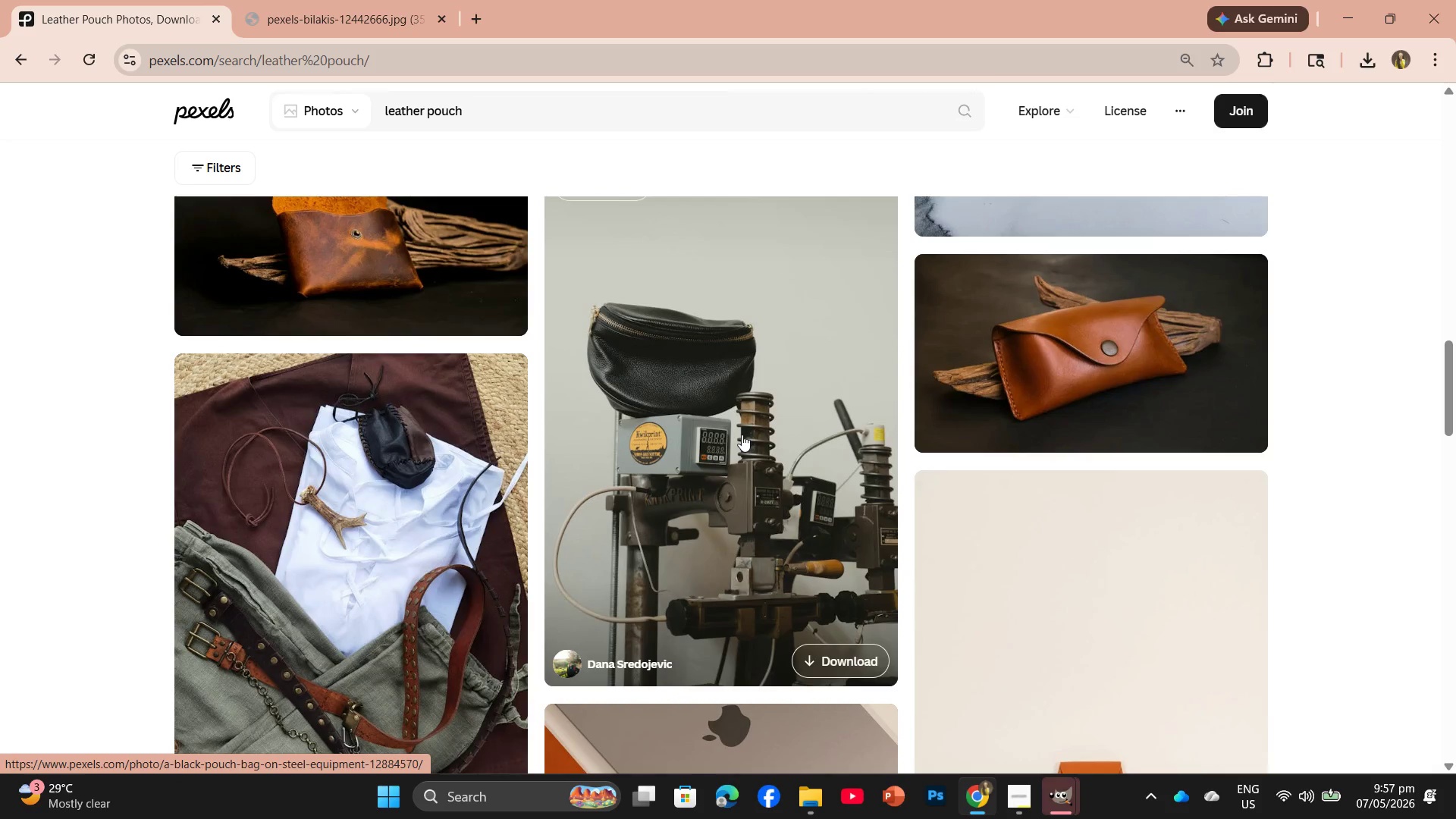 
scroll: coordinate [742, 435], scroll_direction: up, amount: 1.0
 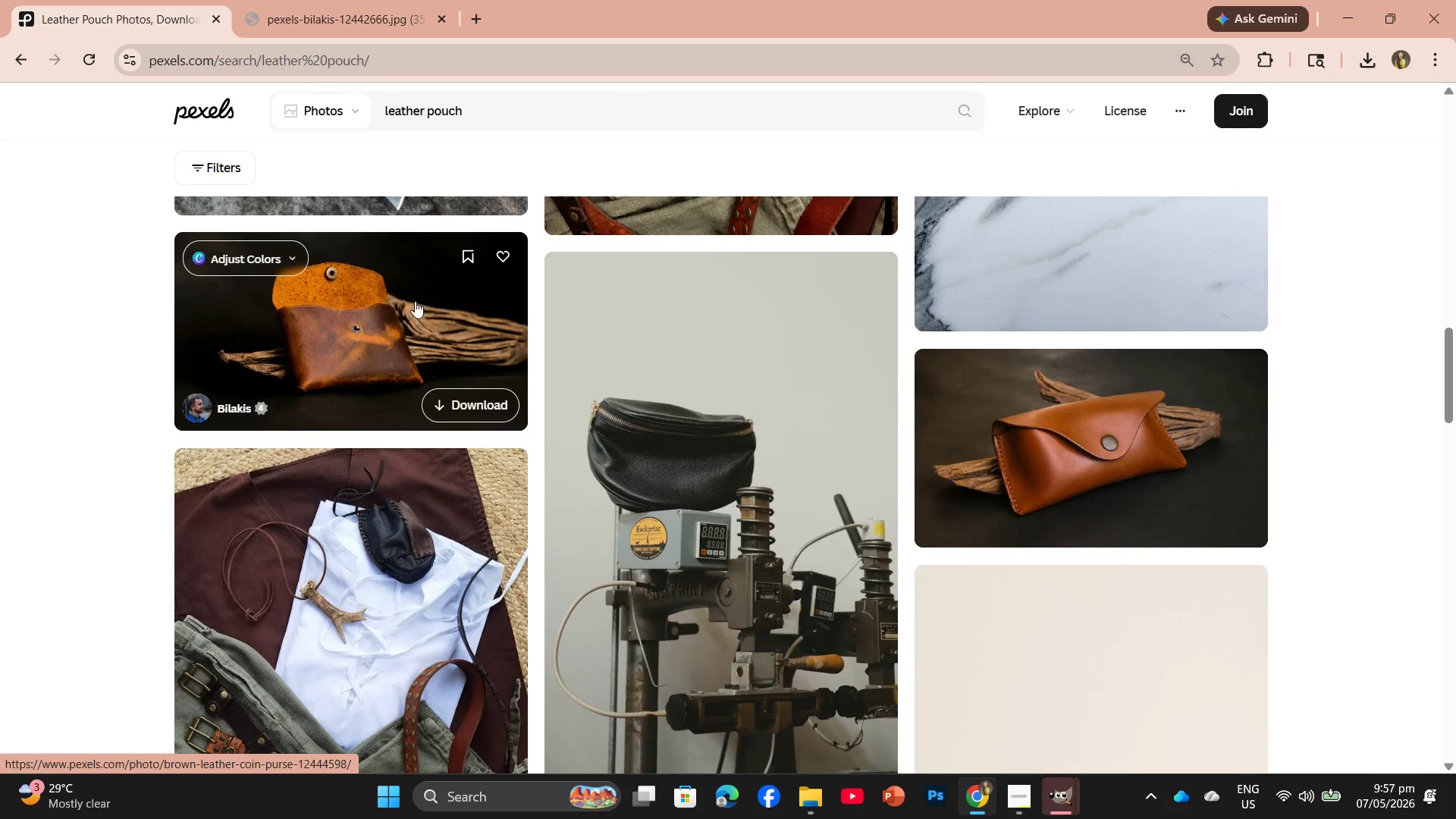 
scroll: coordinate [603, 484], scroll_direction: down, amount: 11.0
 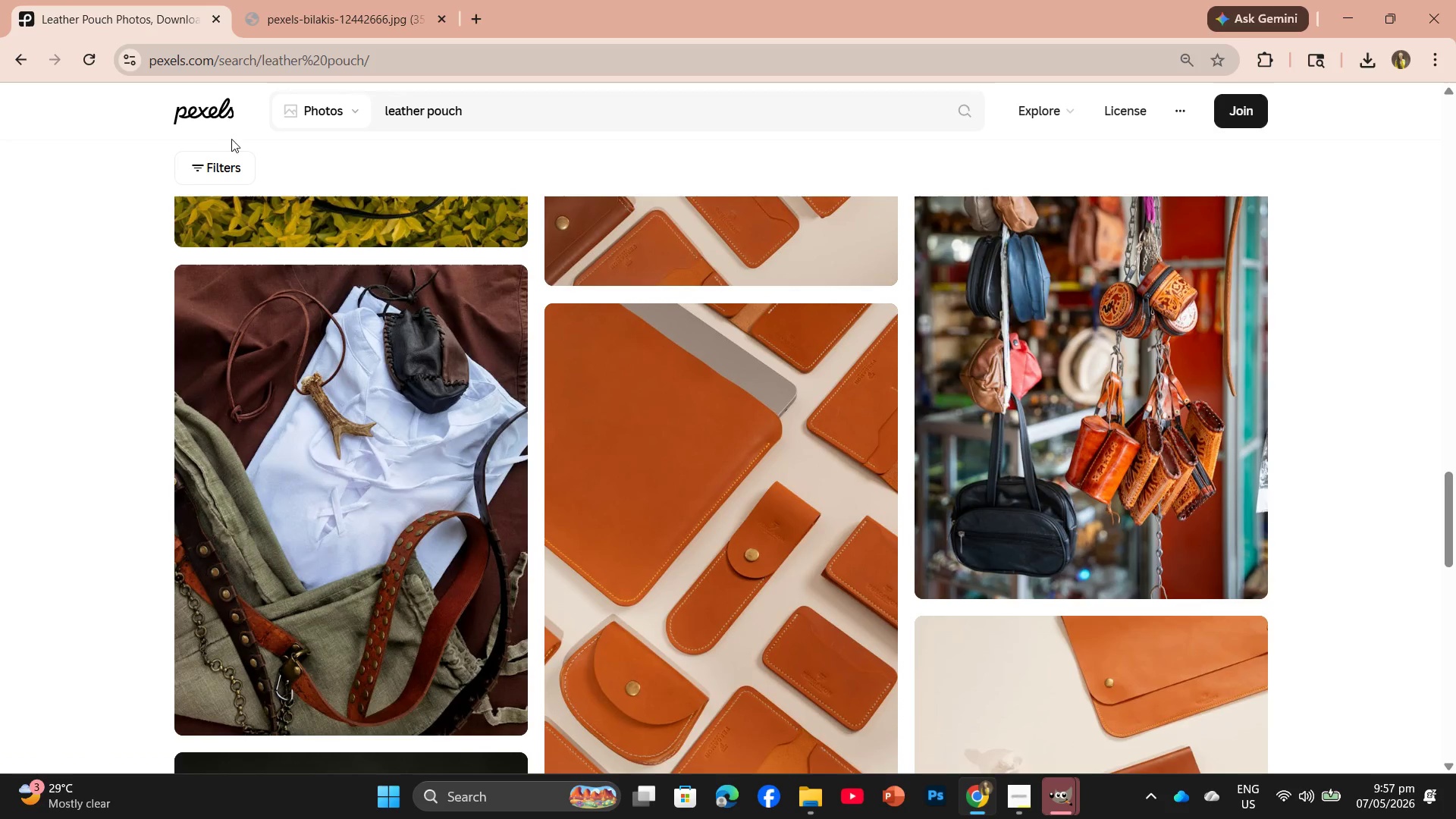 
left_click_drag(start_coordinate=[492, 108], to_coordinate=[366, 110])
 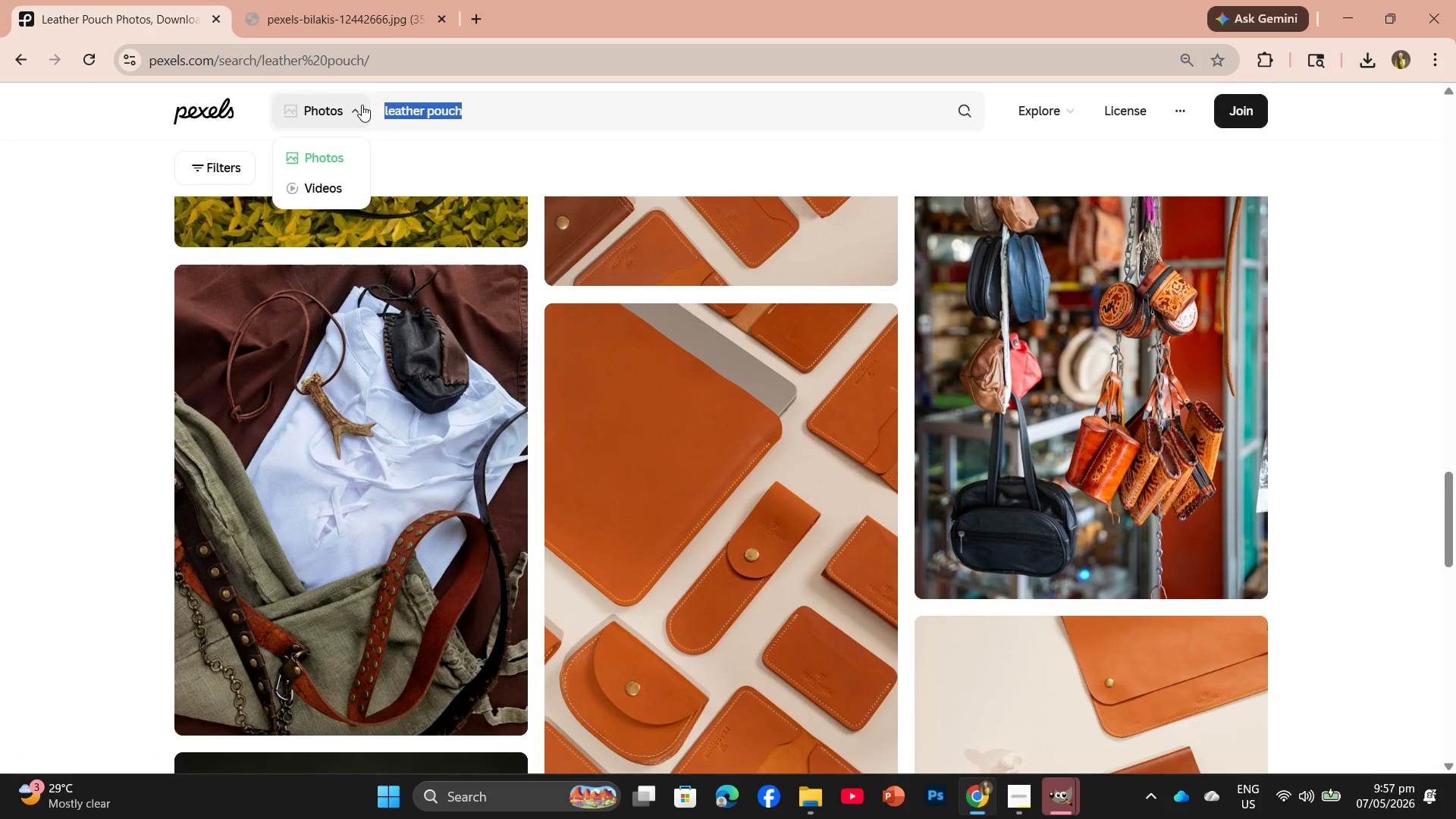 
type(STONE )
 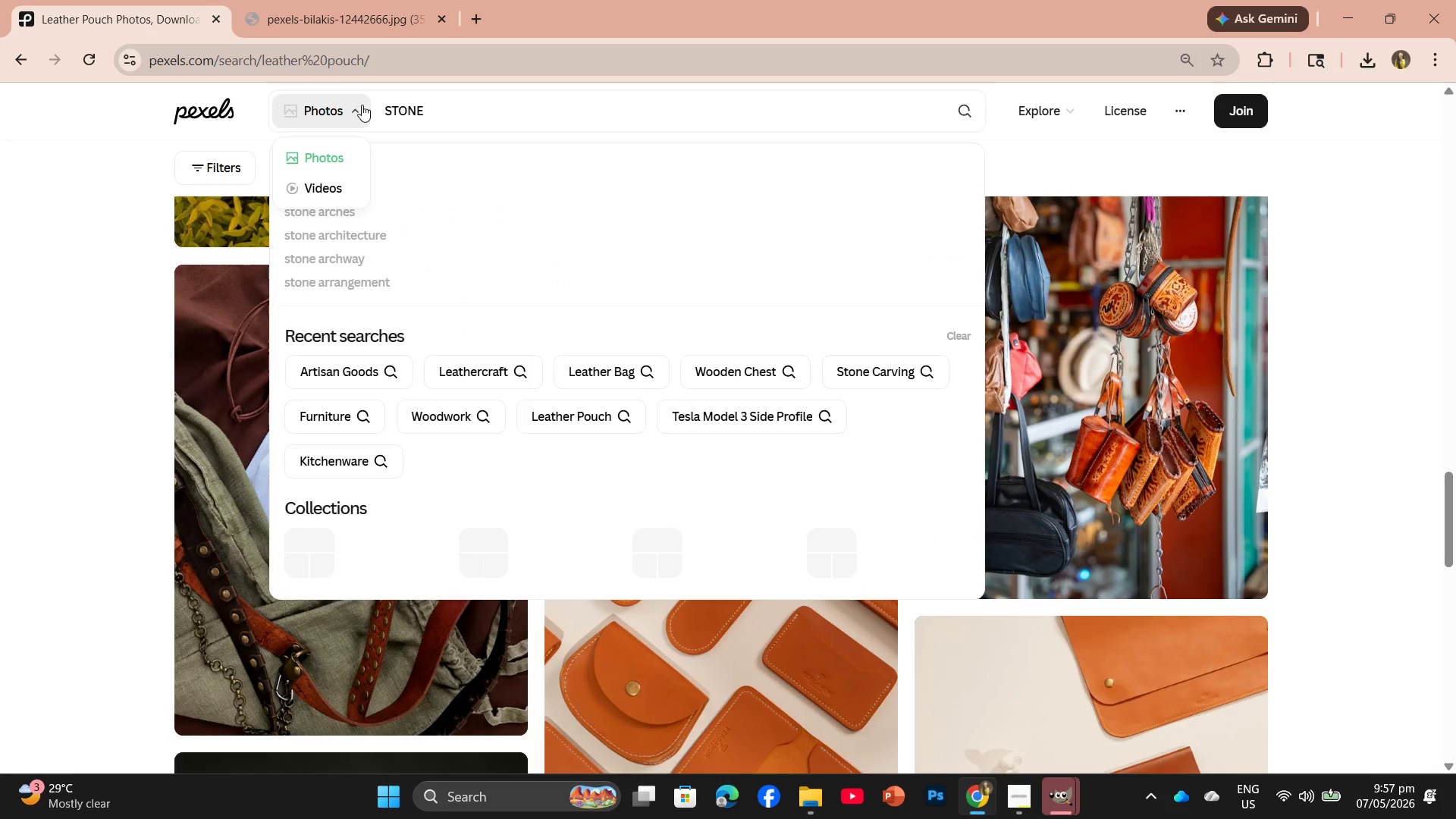 
hold_key(key=Backspace, duration=0.81)
 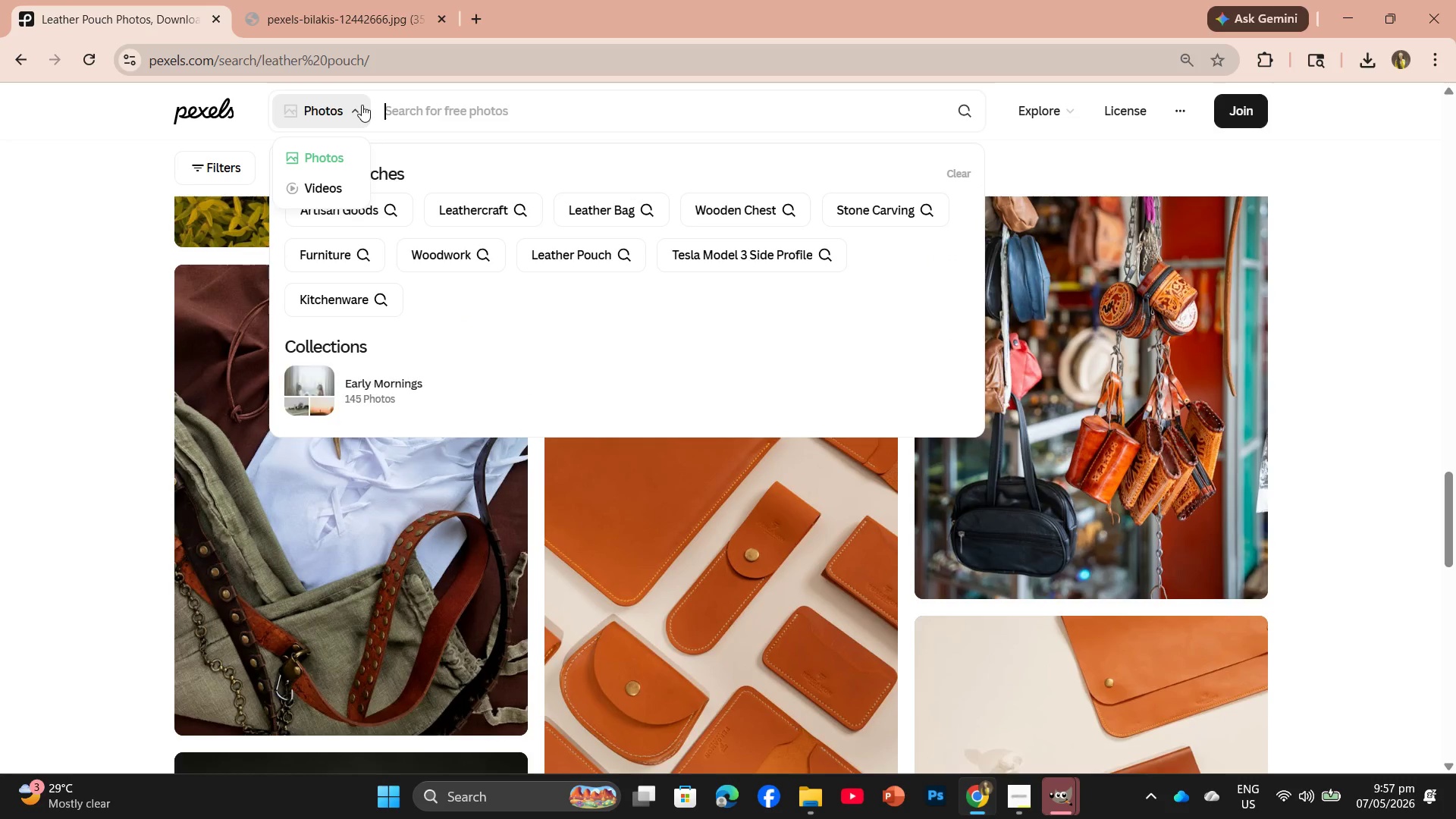 
key(ArrowLeft)
 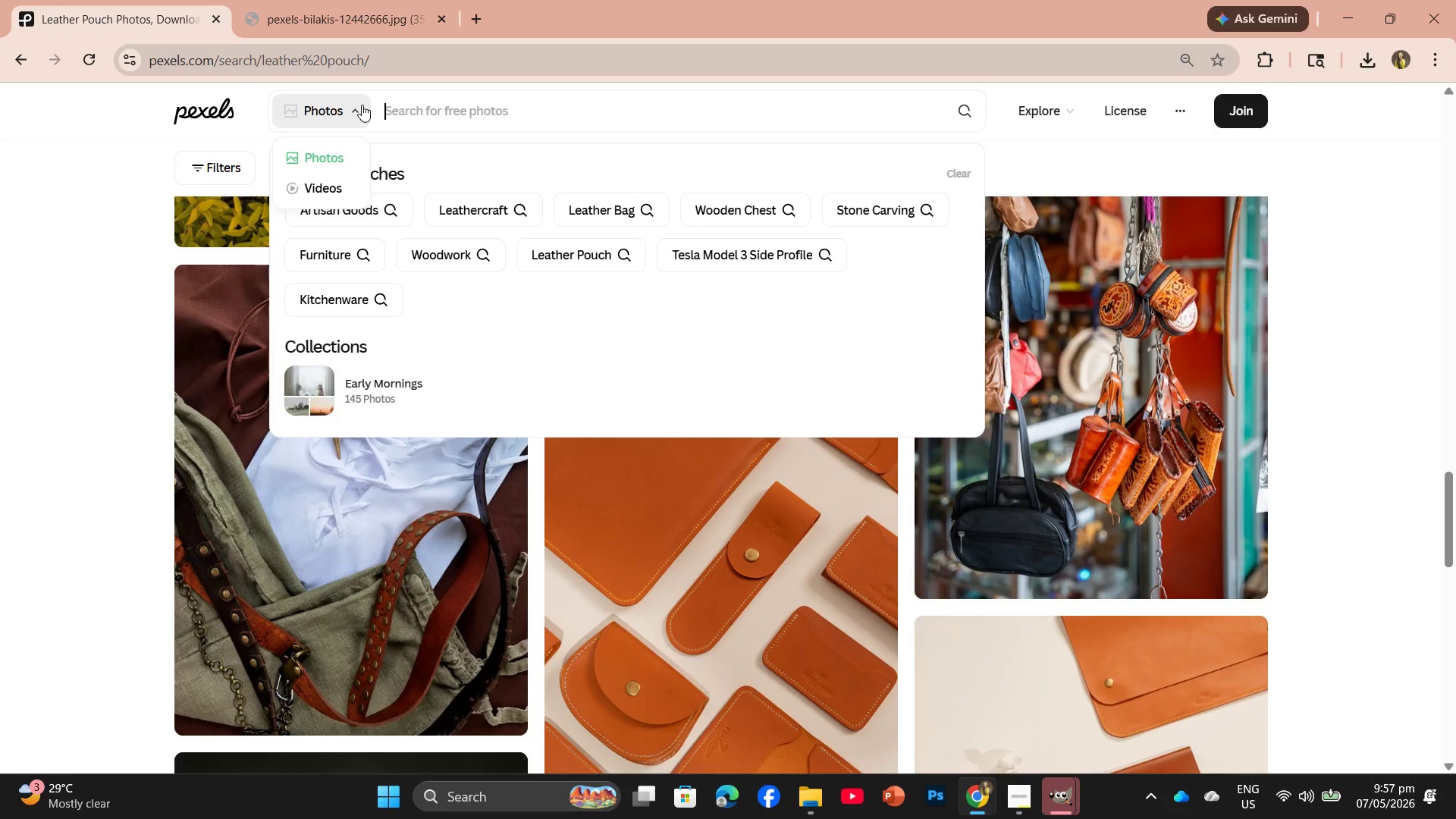 
type(SMALL STONE CARVING)
 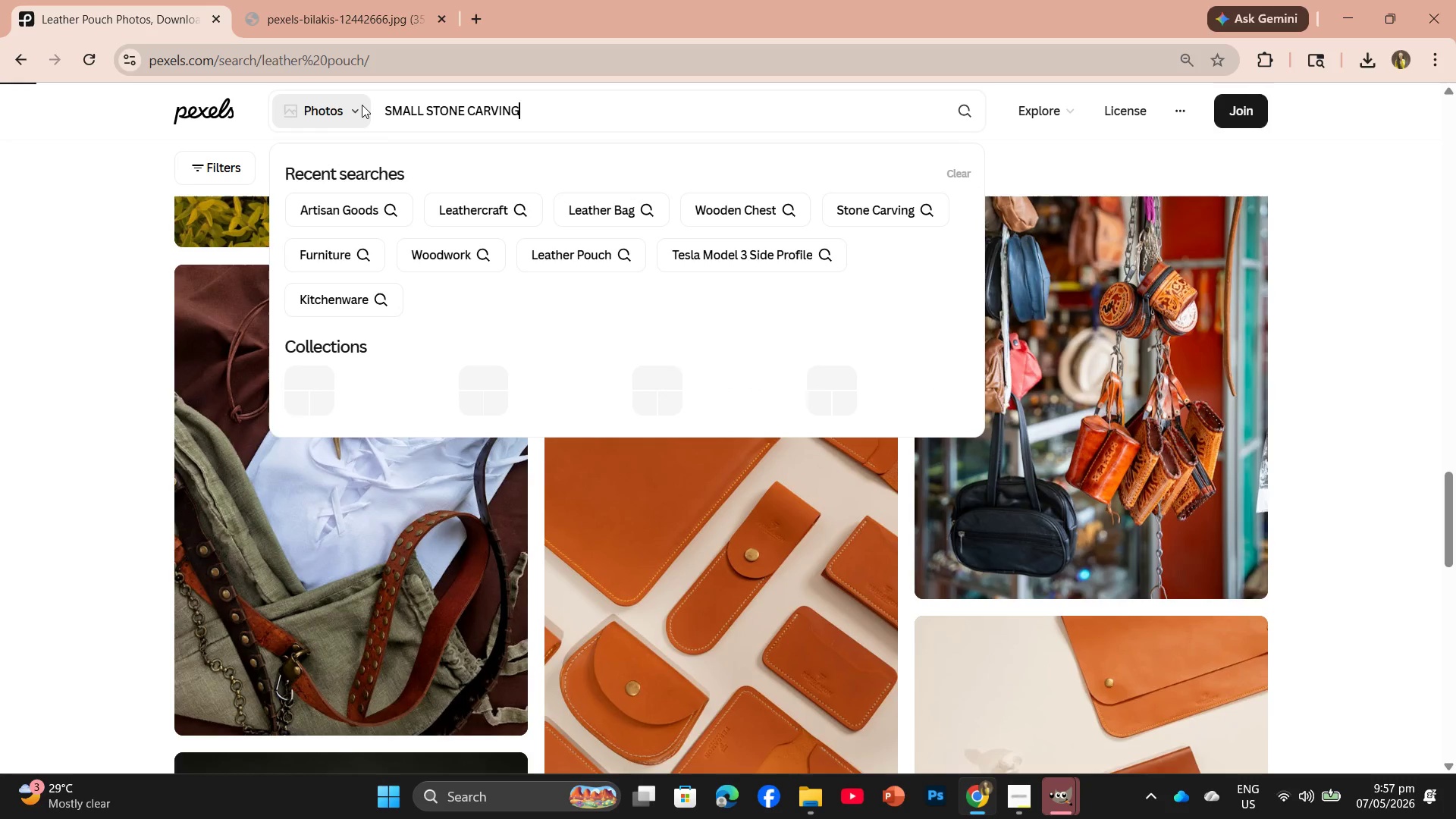 
key(Enter)
 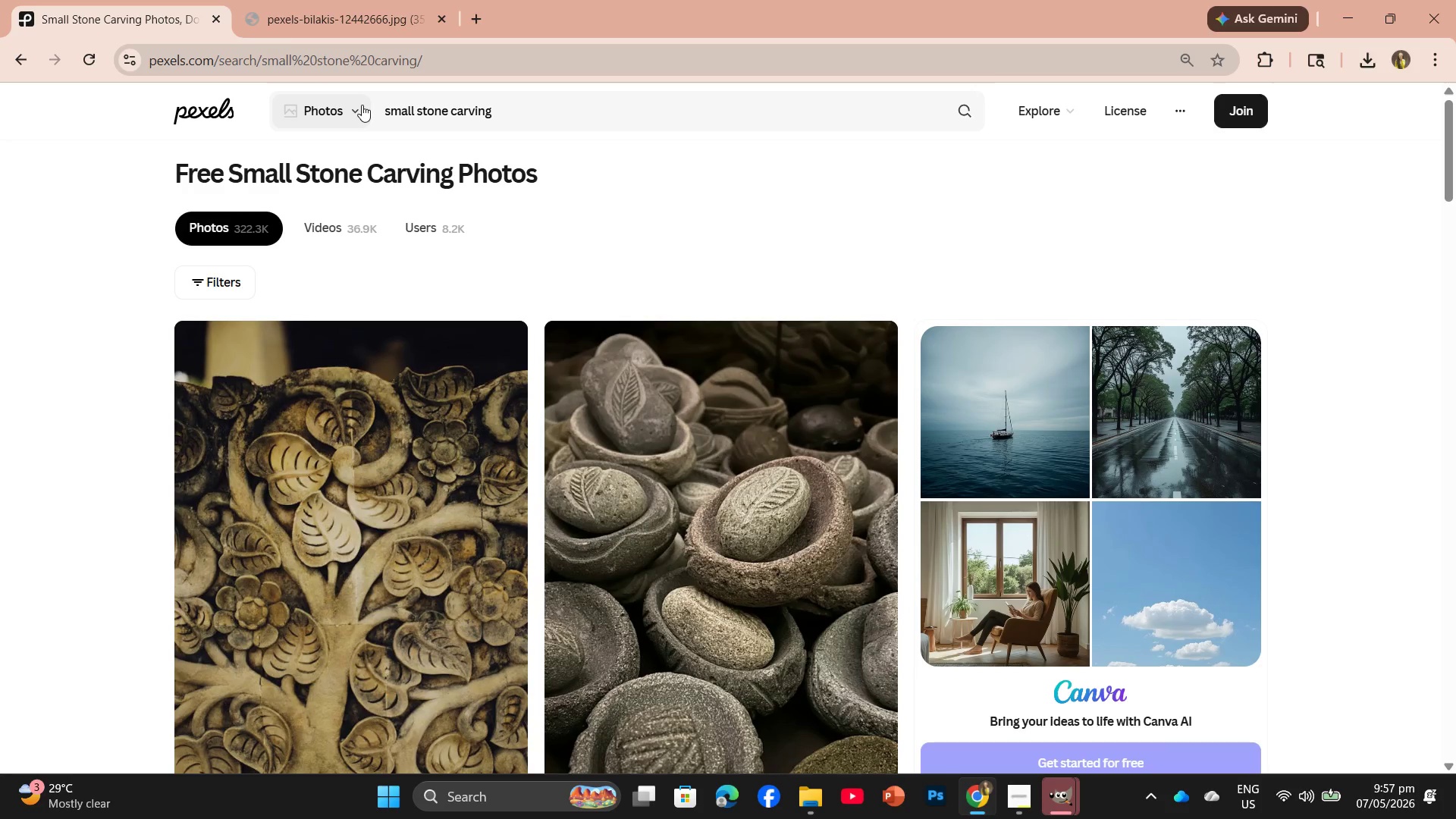 
scroll: coordinate [739, 559], scroll_direction: down, amount: 2.0
 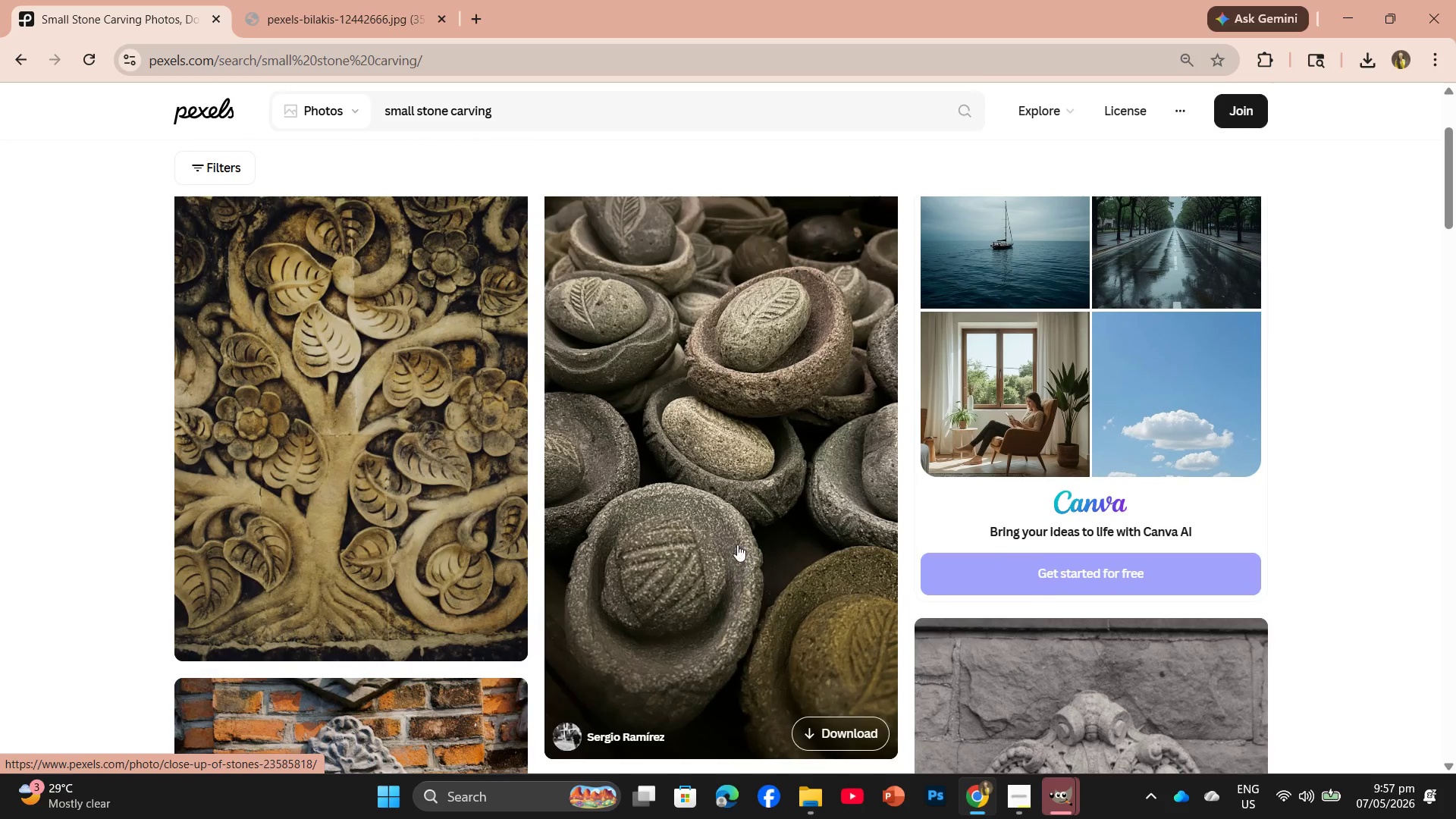 
left_click([742, 495])
 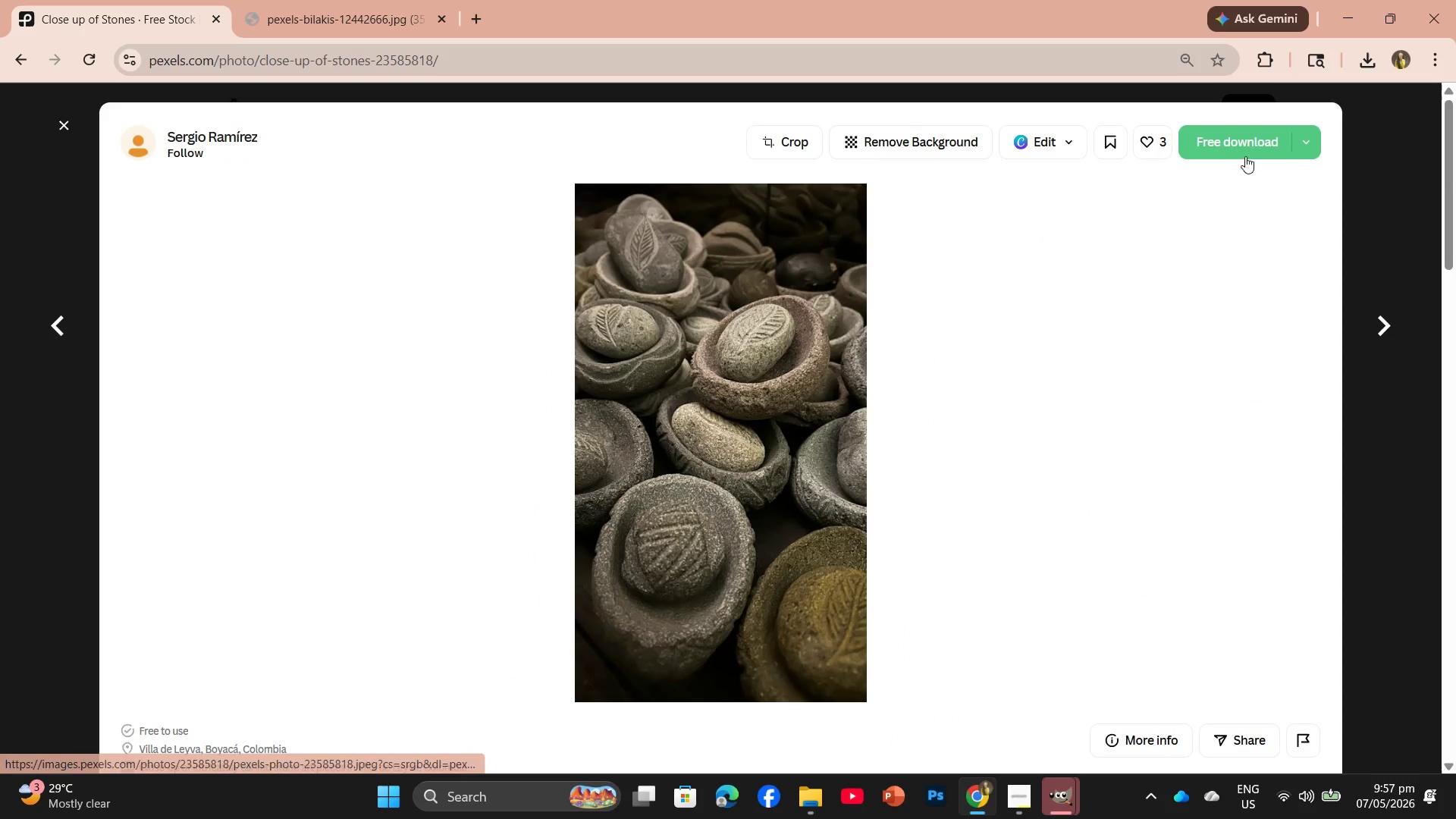 
left_click([1245, 149])
 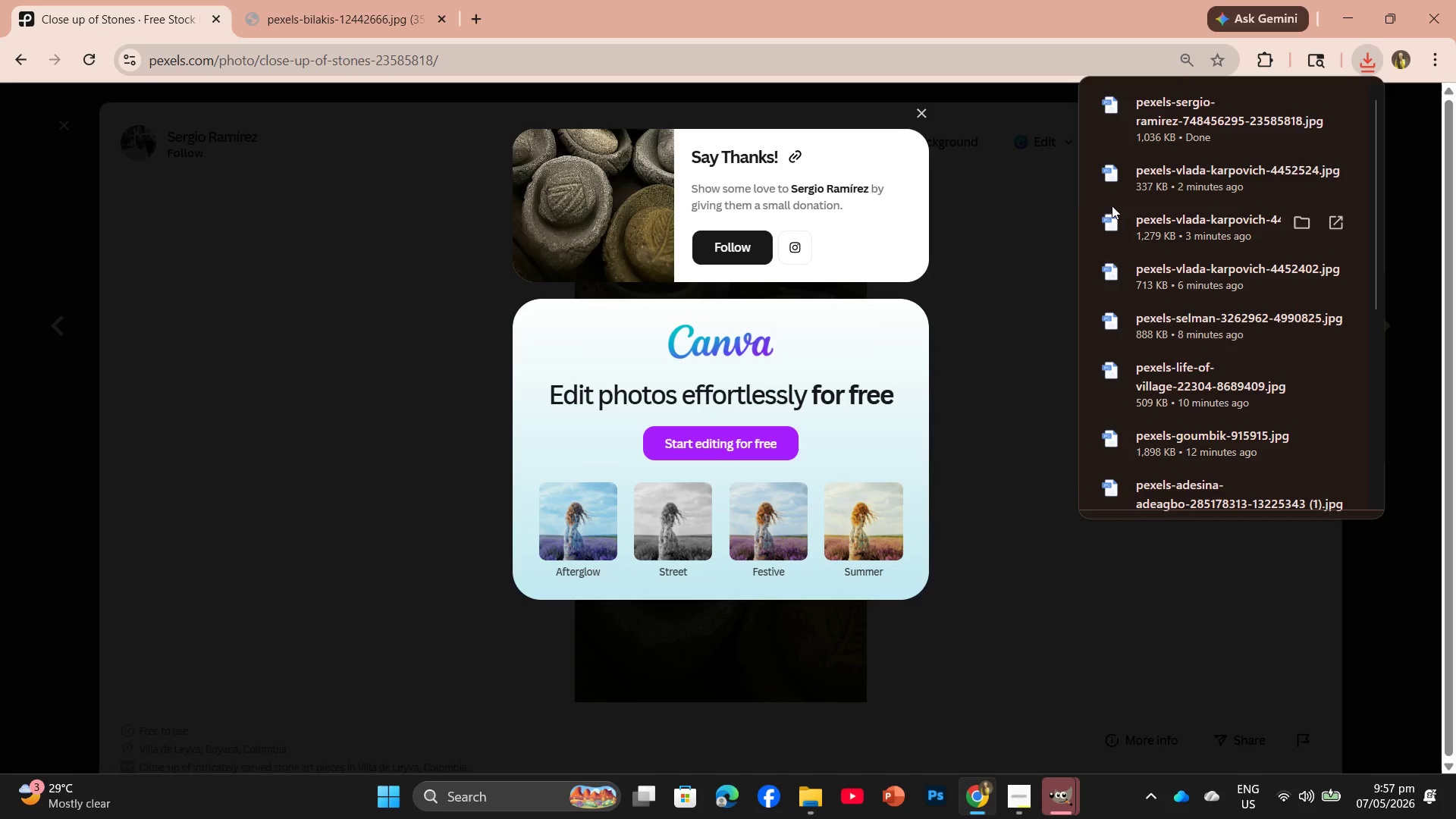 
left_click_drag(start_coordinate=[1166, 132], to_coordinate=[1247, 118])
 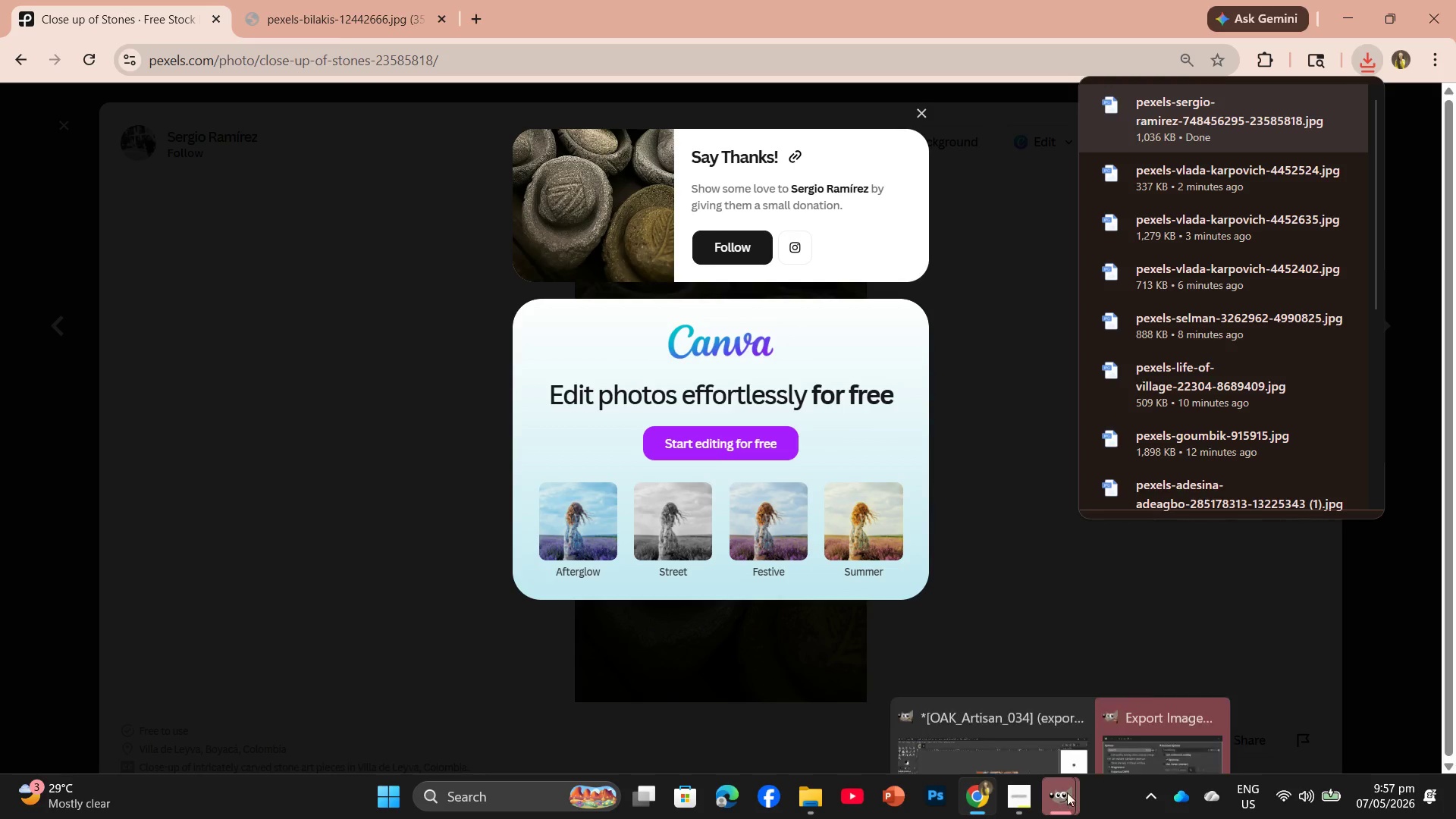 
left_click([1143, 714])
 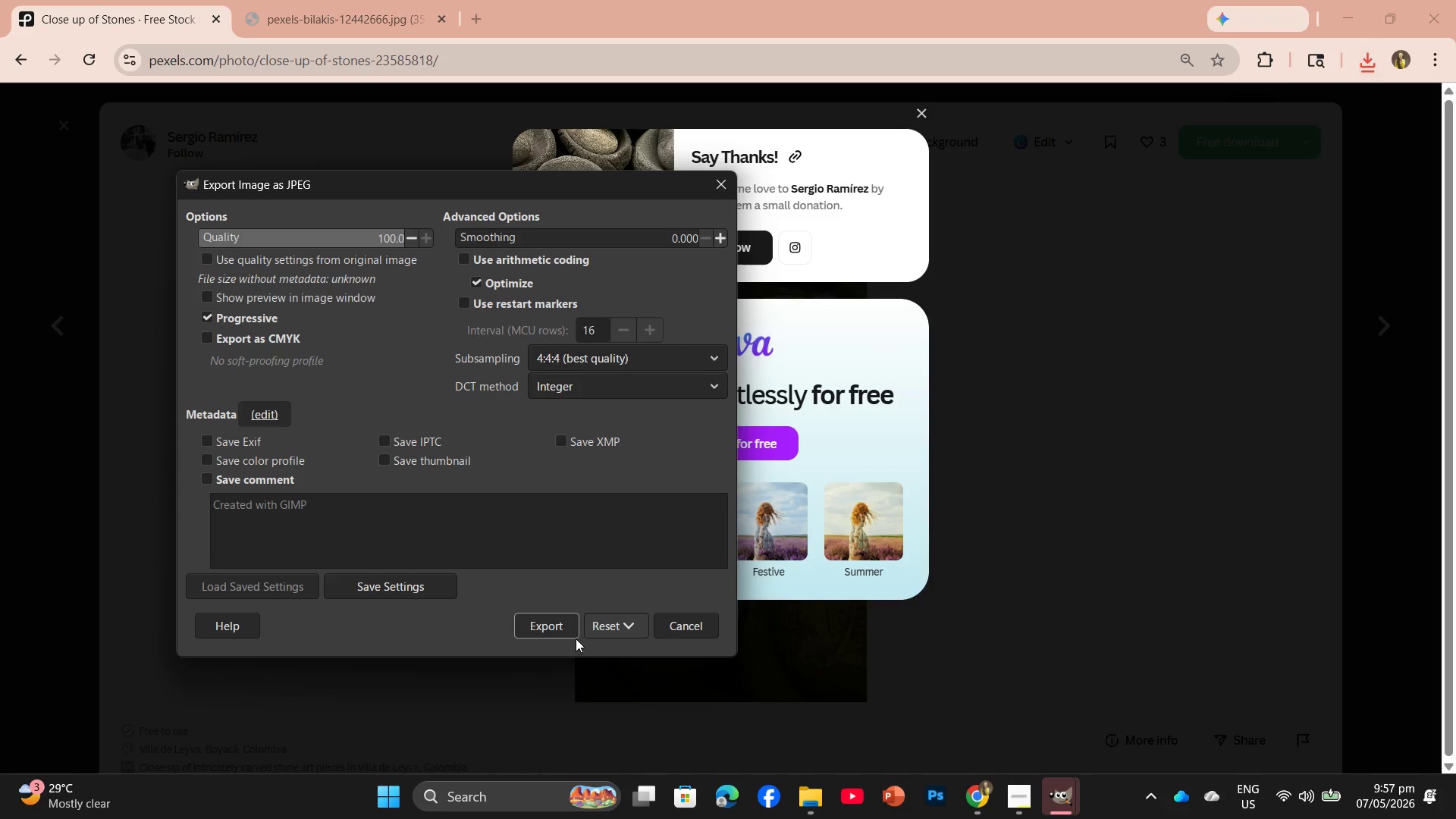 
left_click([562, 629])
 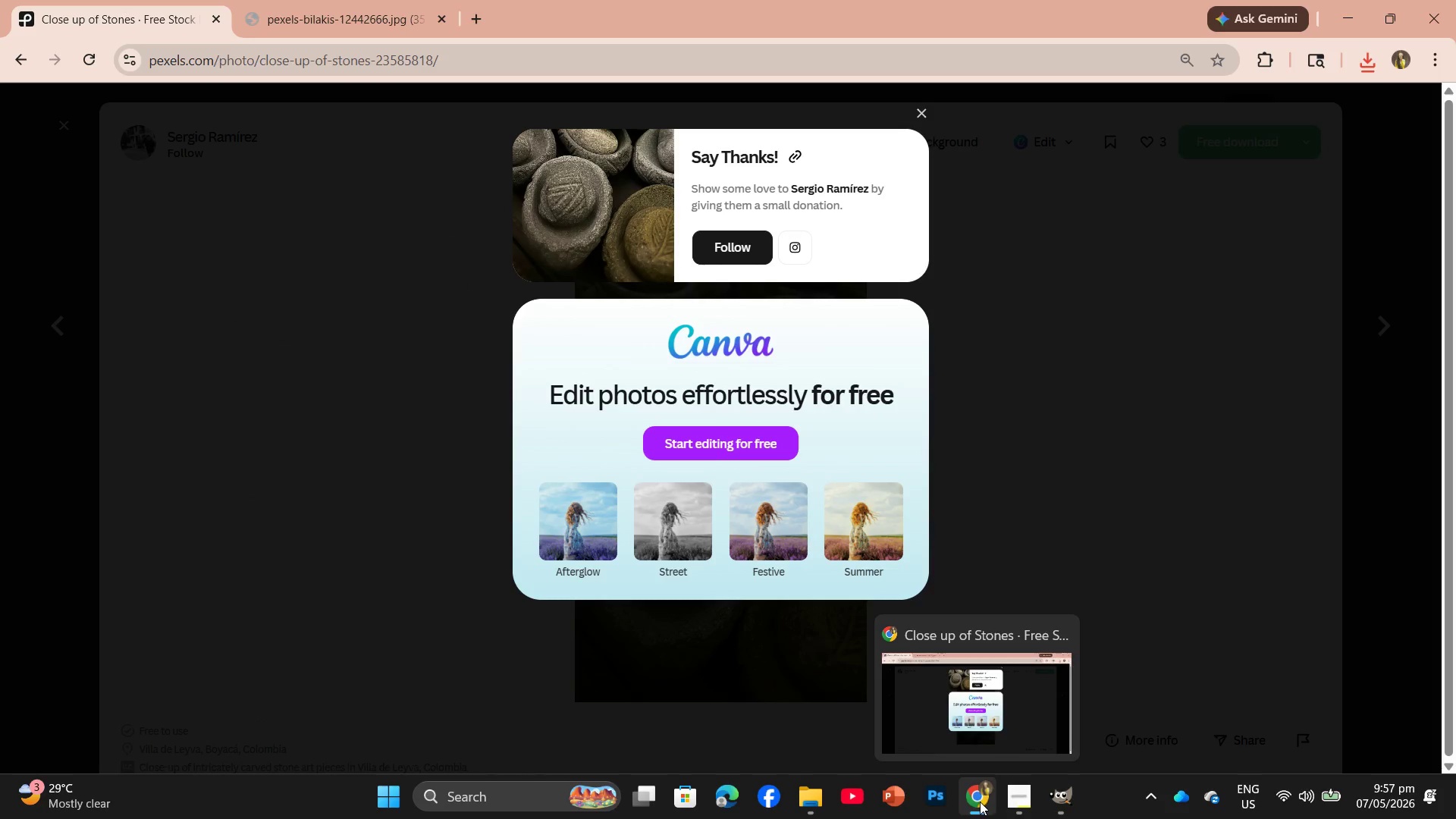 
left_click([980, 801])
 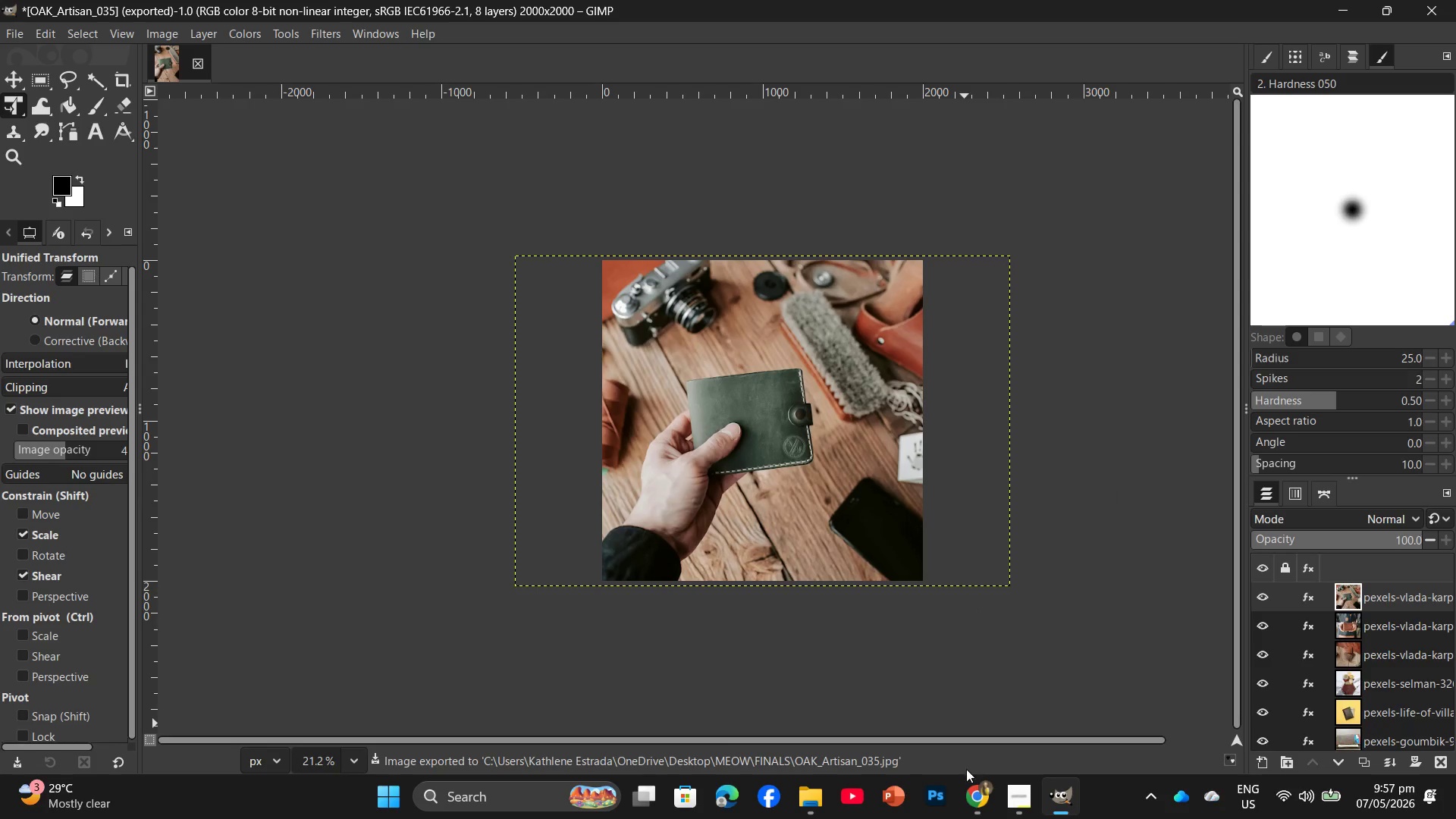 
left_click([970, 789])
 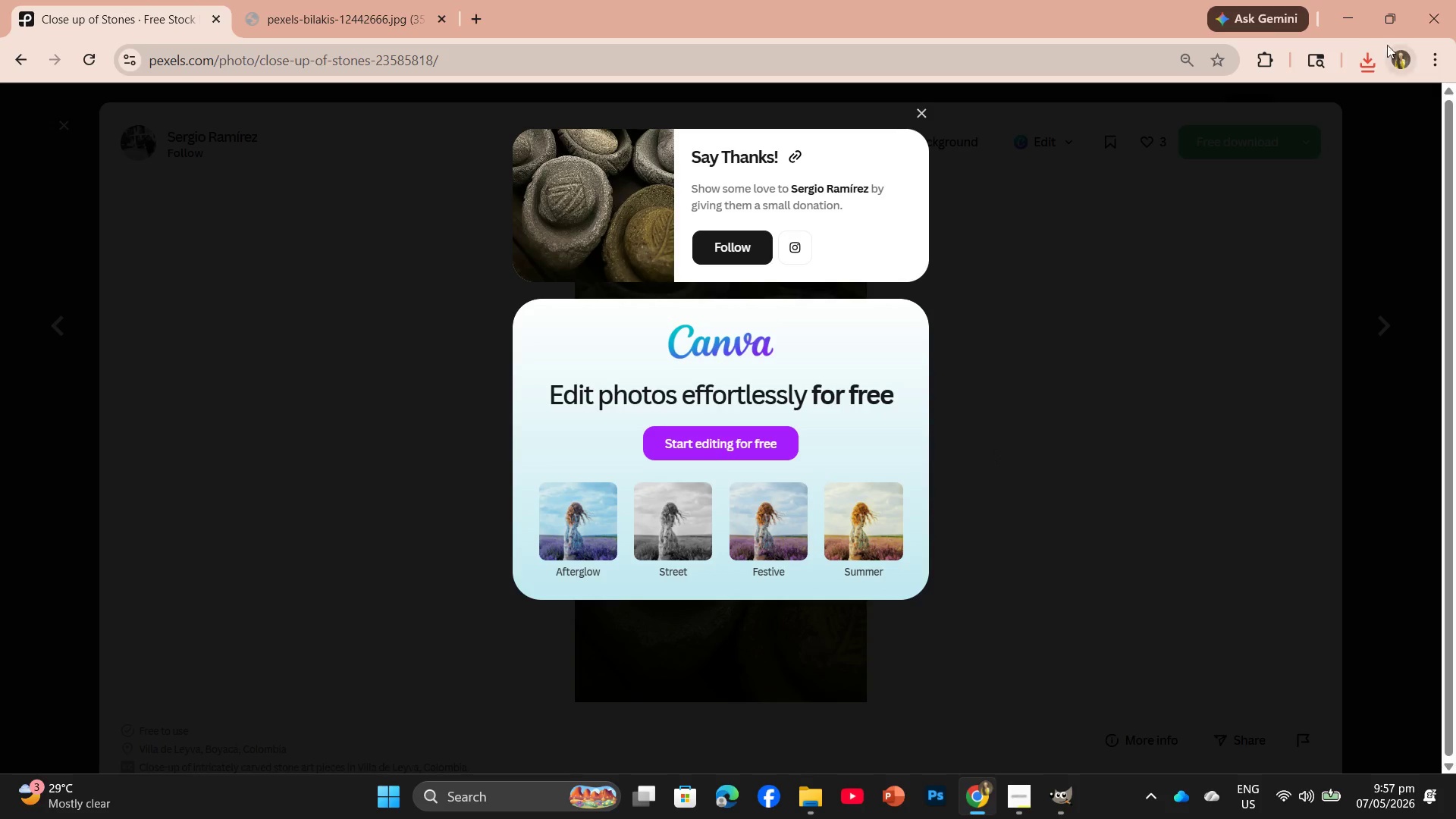 
left_click([1363, 53])
 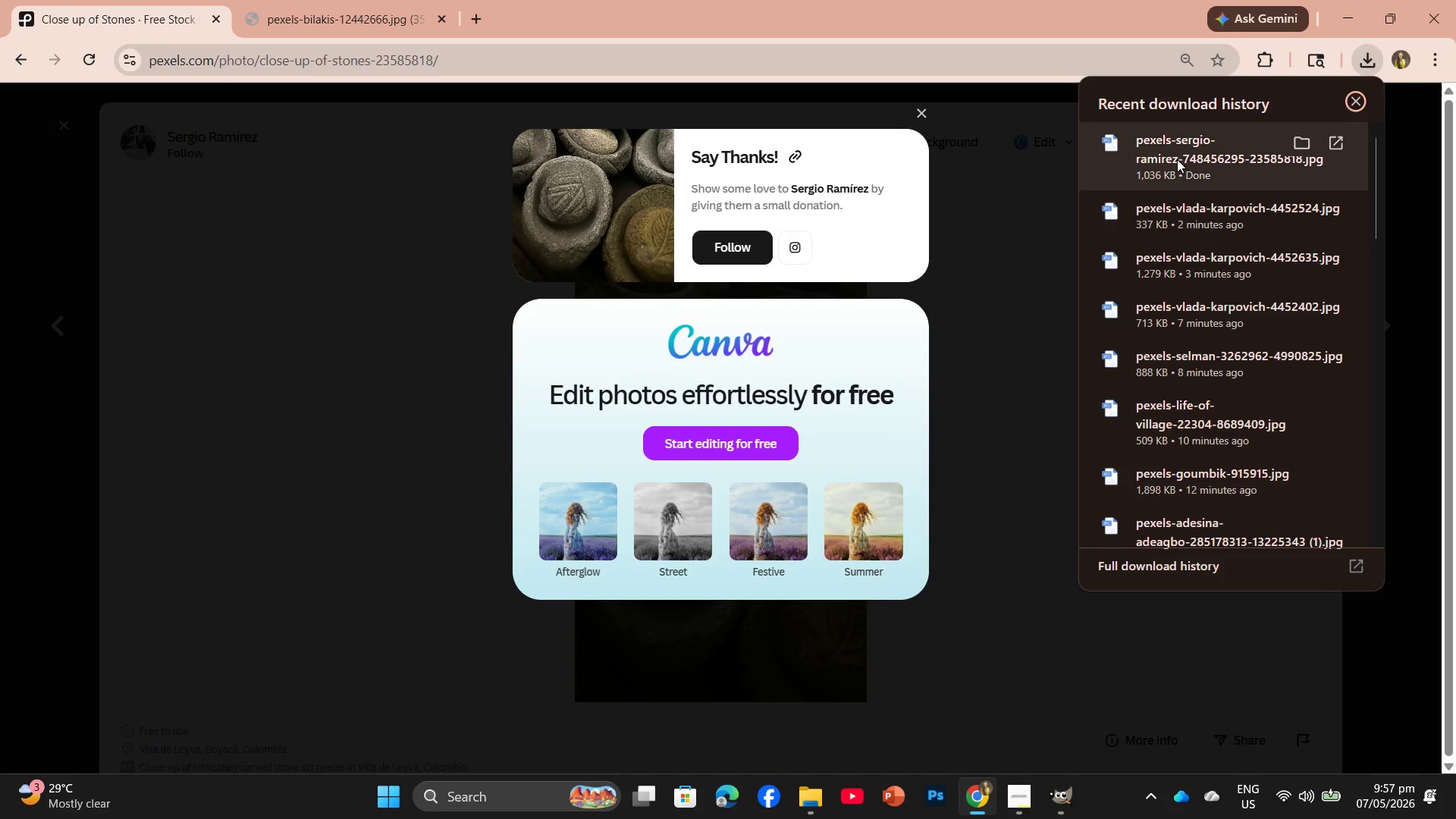 
left_click_drag(start_coordinate=[1177, 160], to_coordinate=[792, 427])
 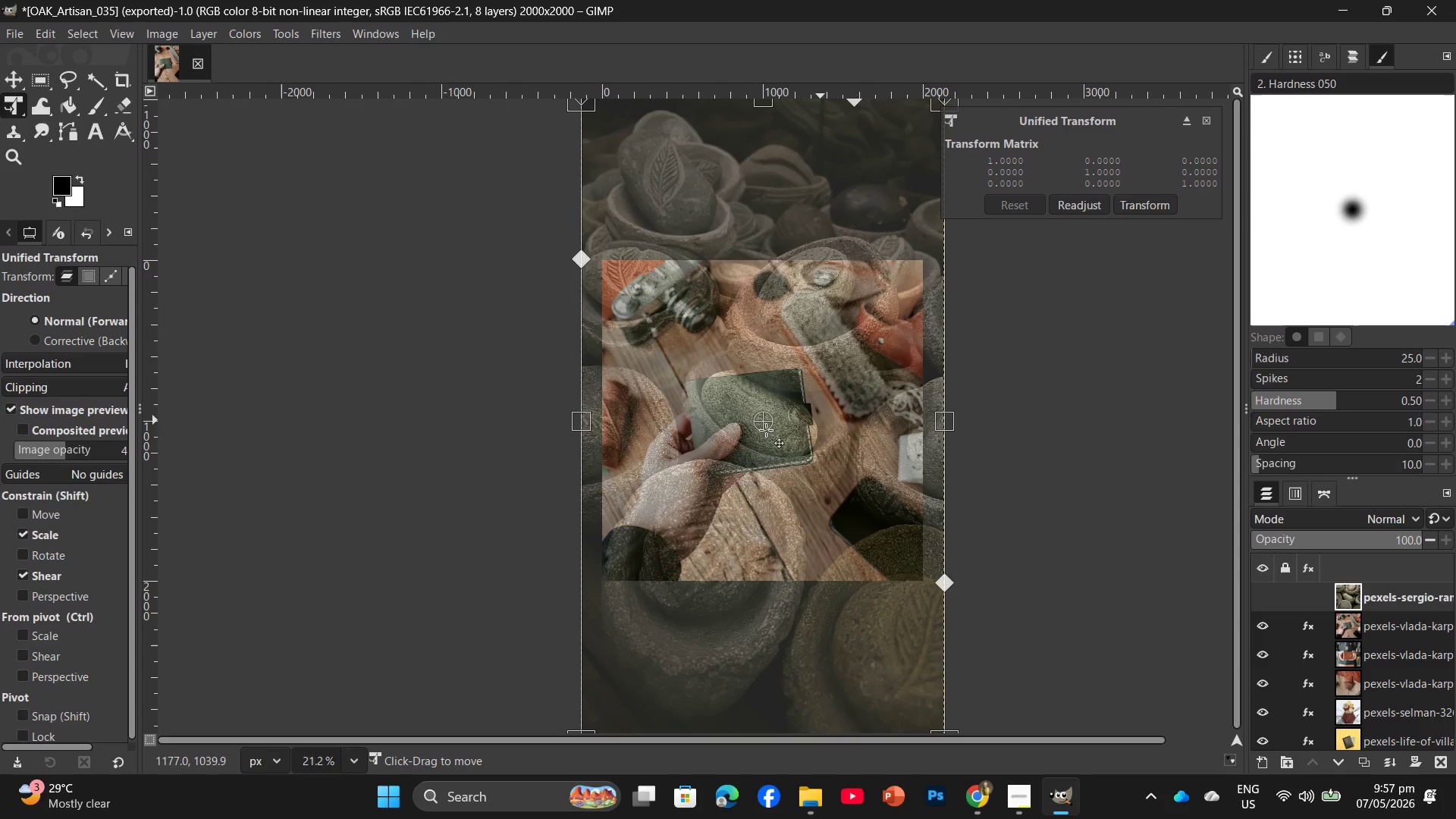 
left_click_drag(start_coordinate=[844, 341], to_coordinate=[848, 412])
 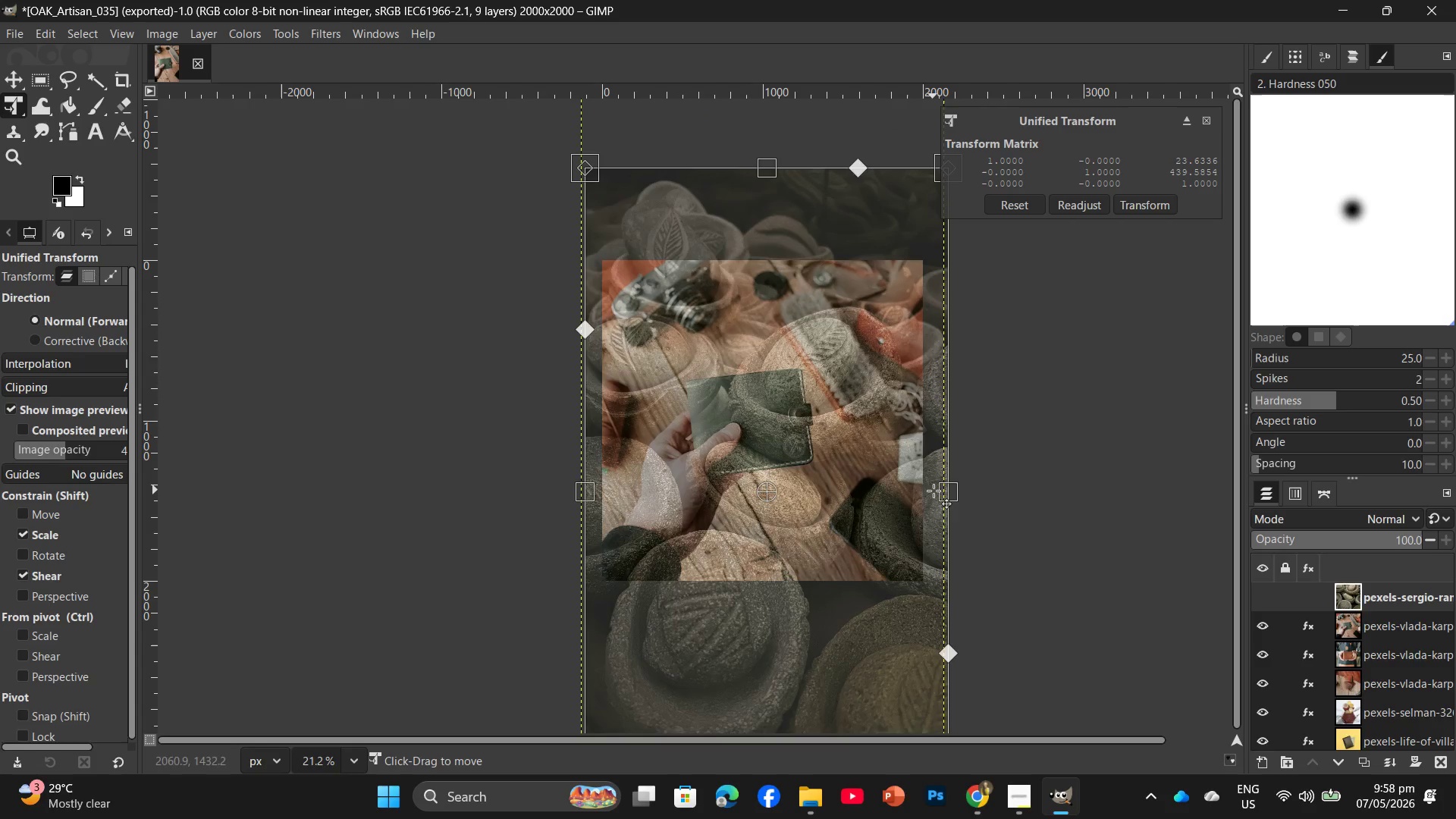 
left_click_drag(start_coordinate=[956, 495], to_coordinate=[1011, 494])
 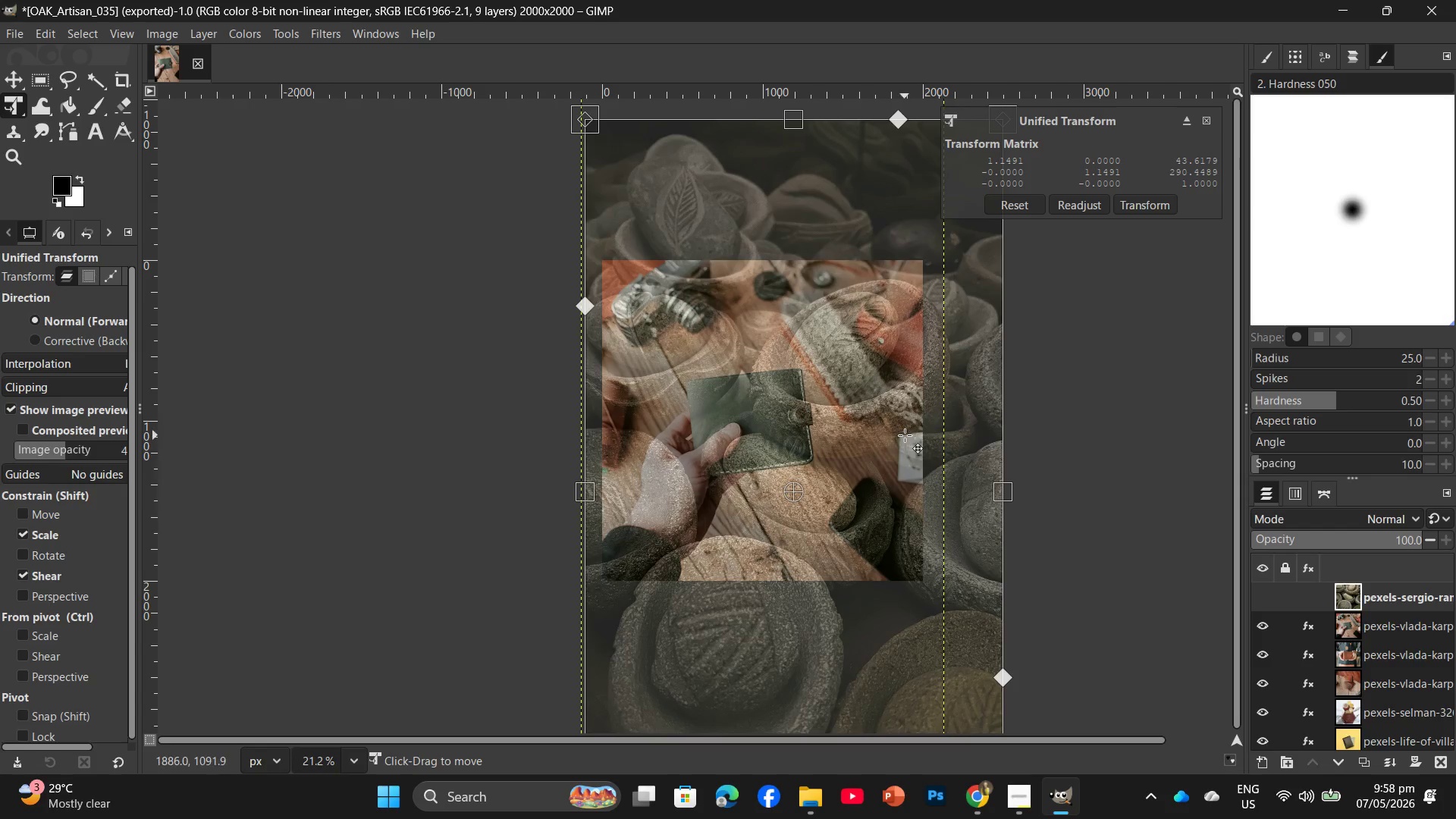 
left_click_drag(start_coordinate=[905, 435], to_coordinate=[849, 489])
 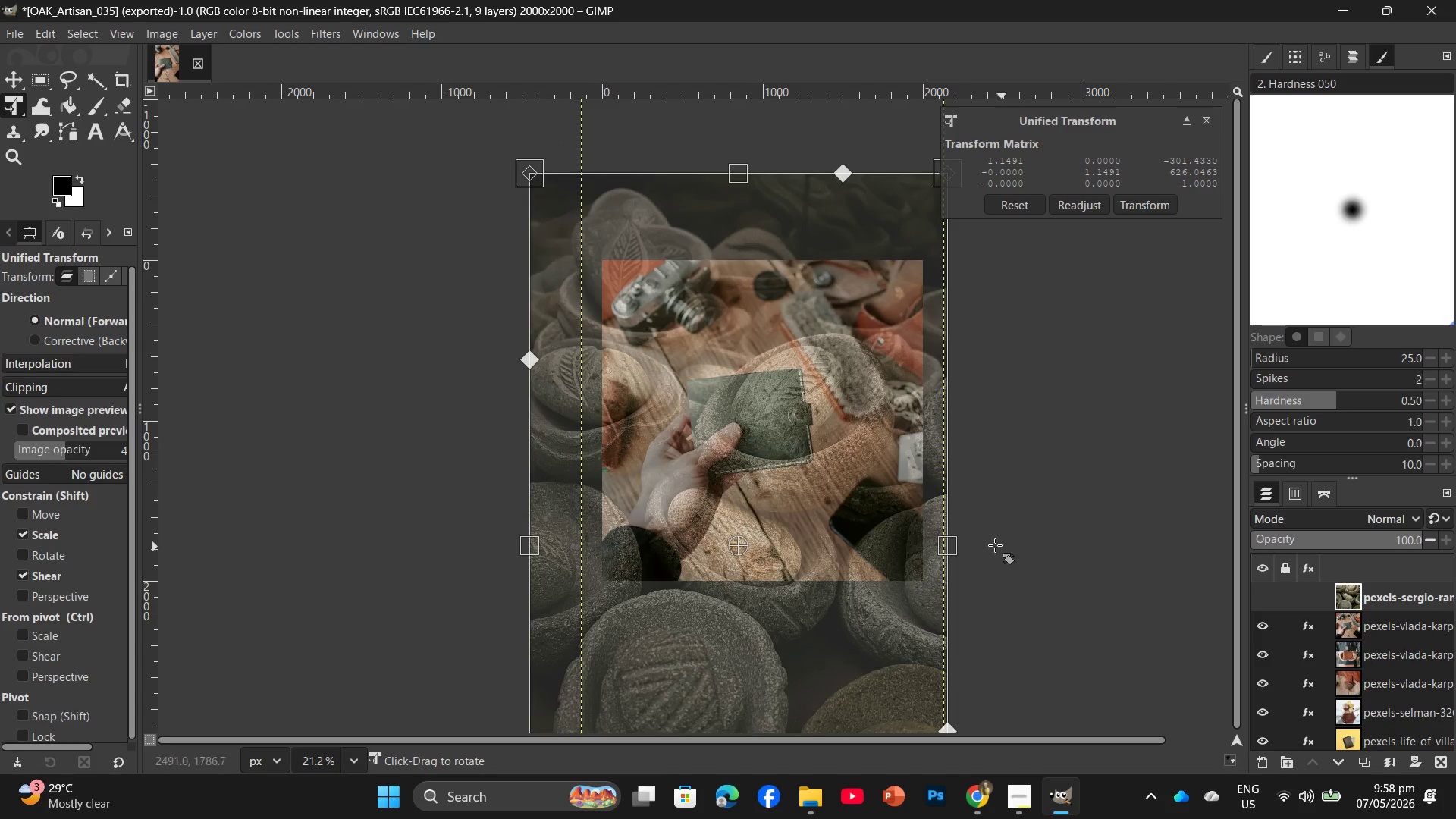 
left_click_drag(start_coordinate=[946, 549], to_coordinate=[993, 543])
 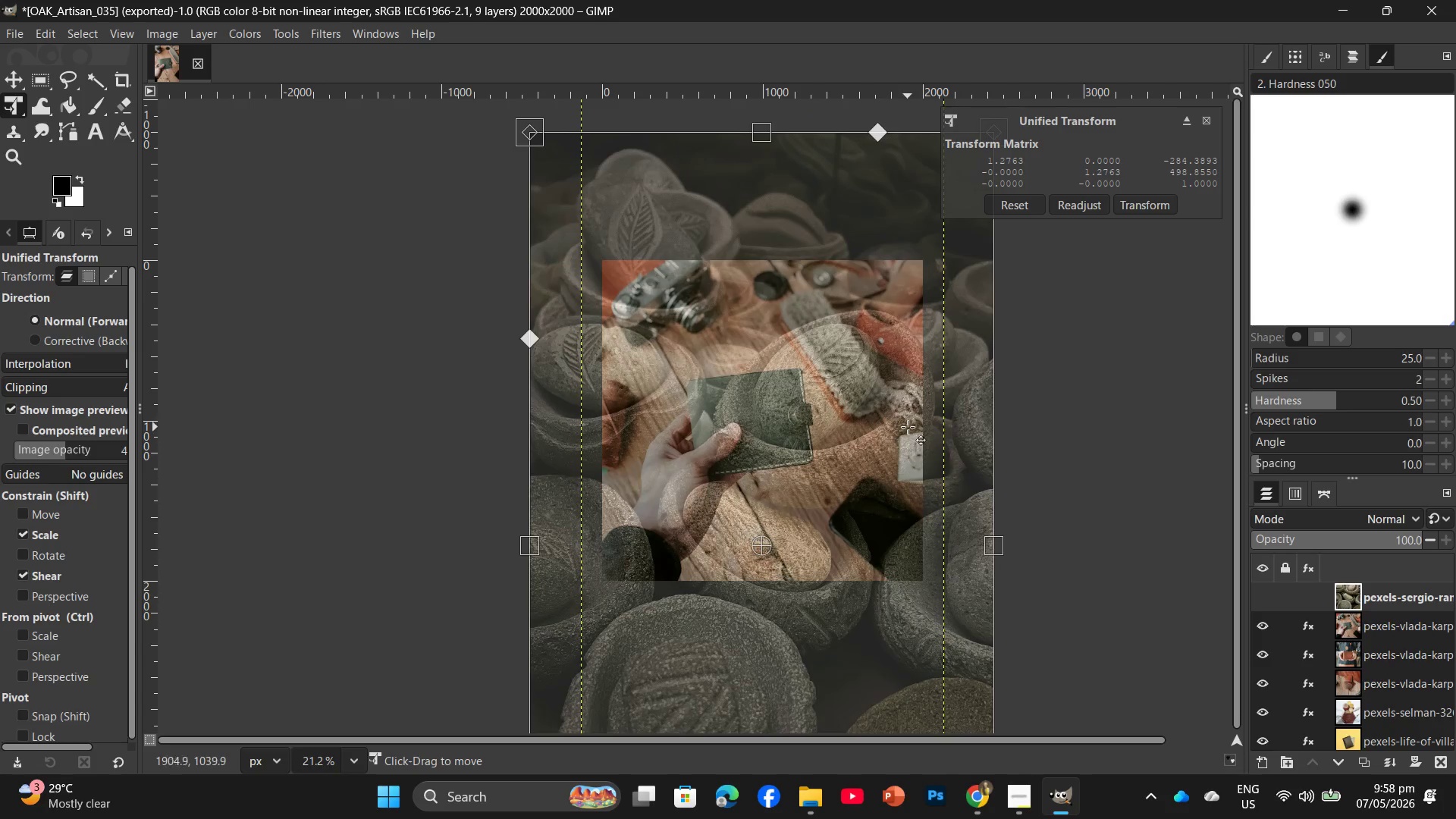 
left_click_drag(start_coordinate=[908, 426], to_coordinate=[849, 444])
 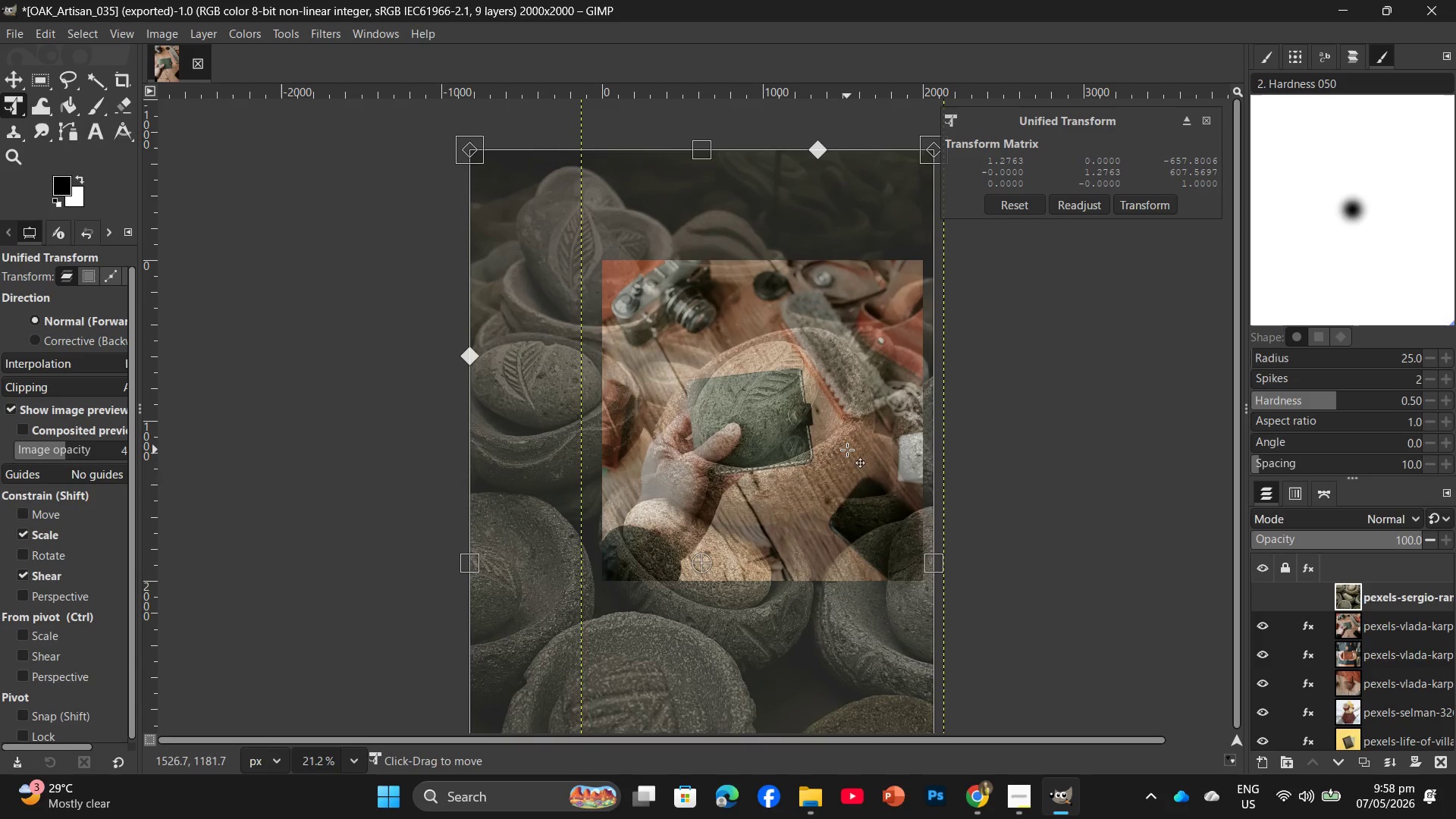 
key(Enter)
 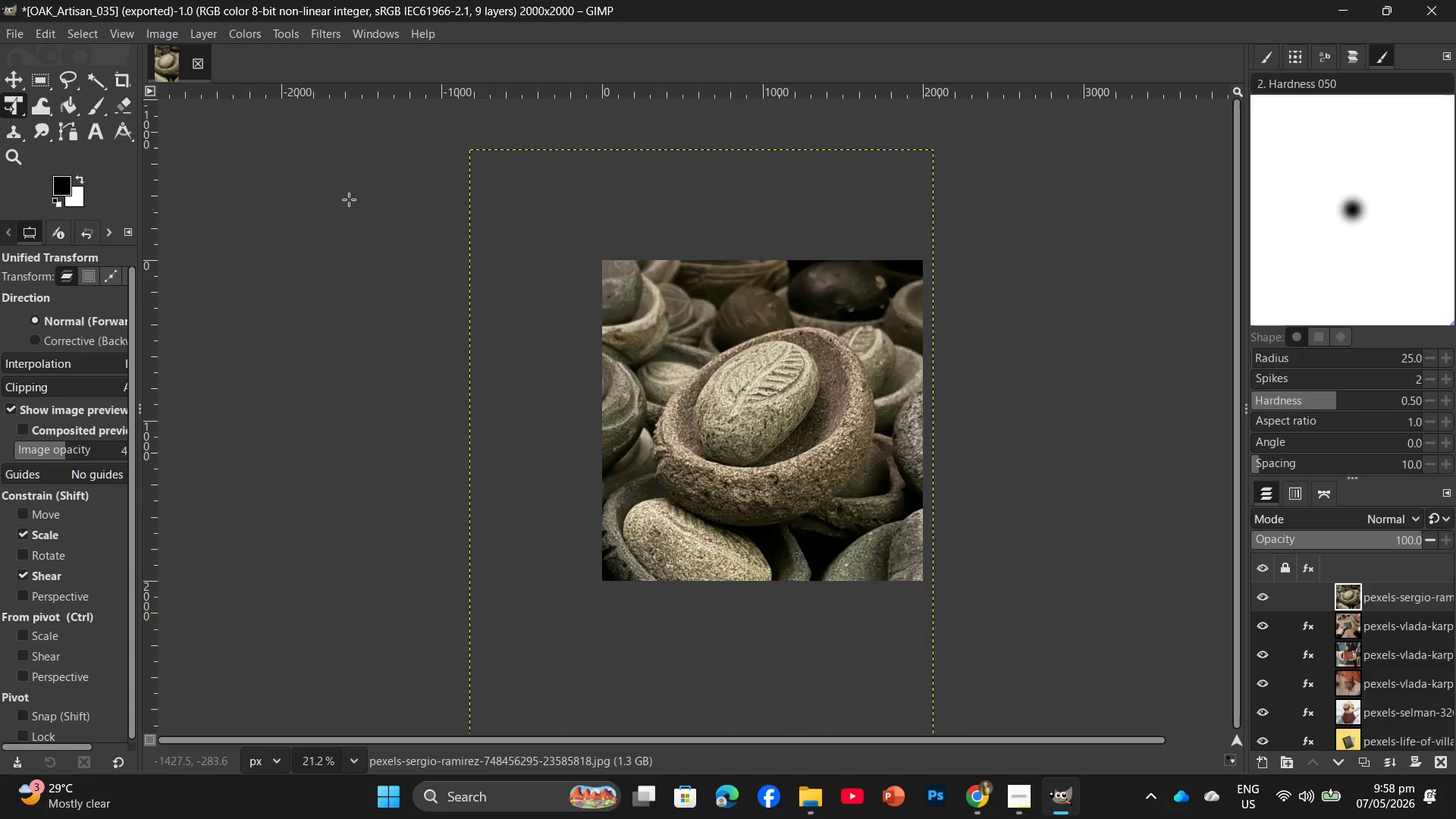 
mouse_move([322, 56])
 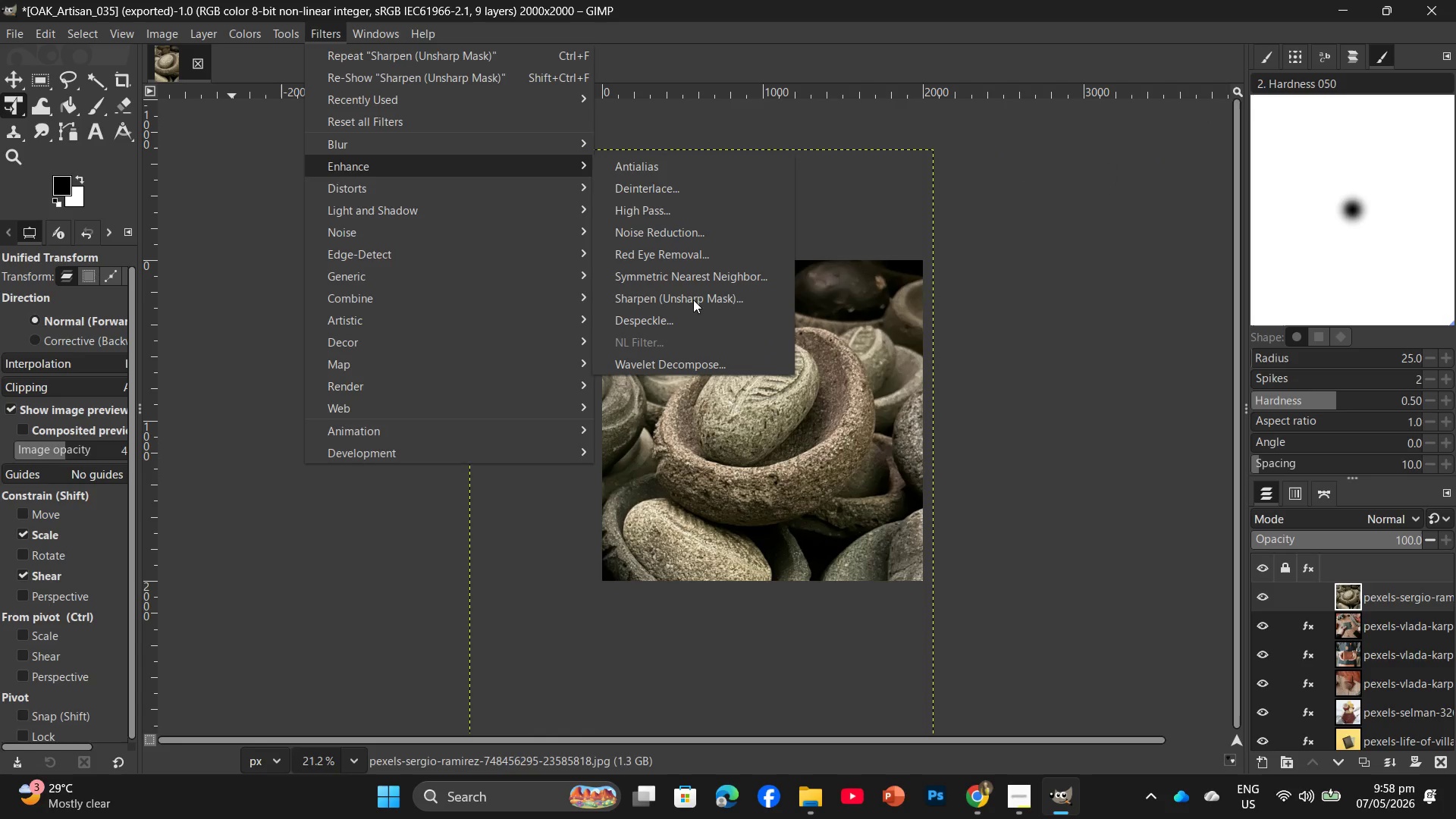 
left_click([677, 300])
 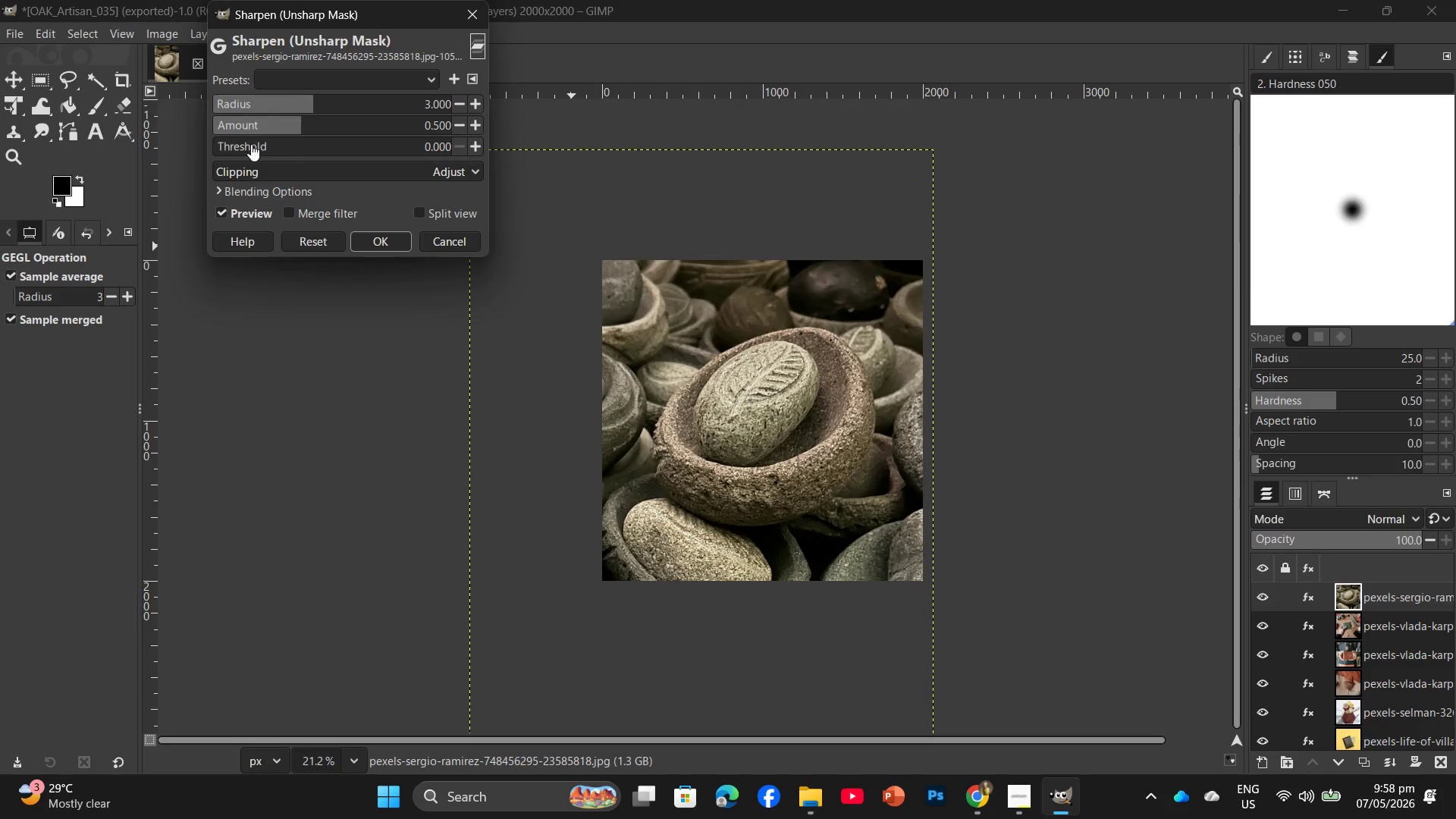 
left_click([251, 144])
 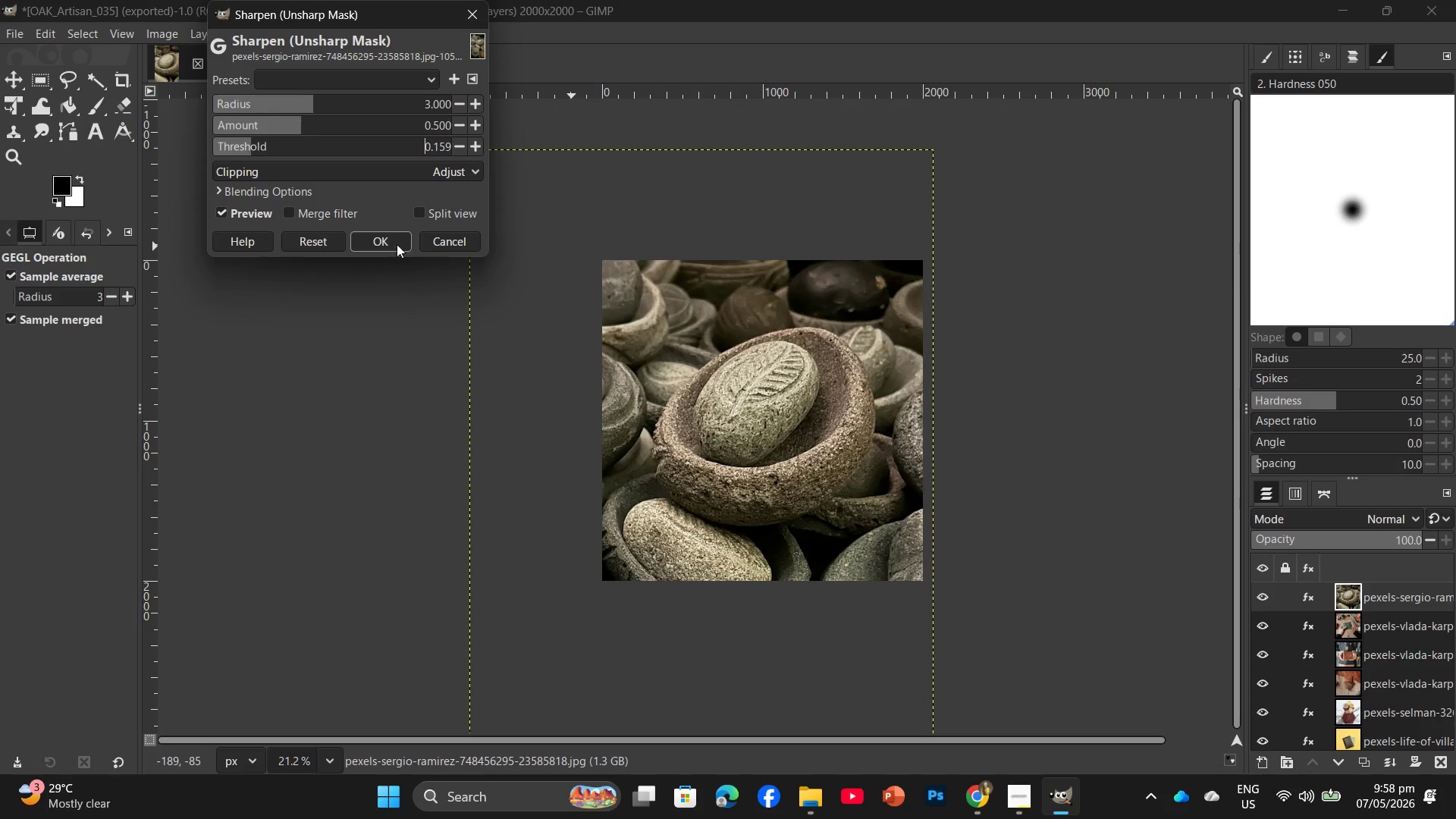 
left_click([396, 243])
 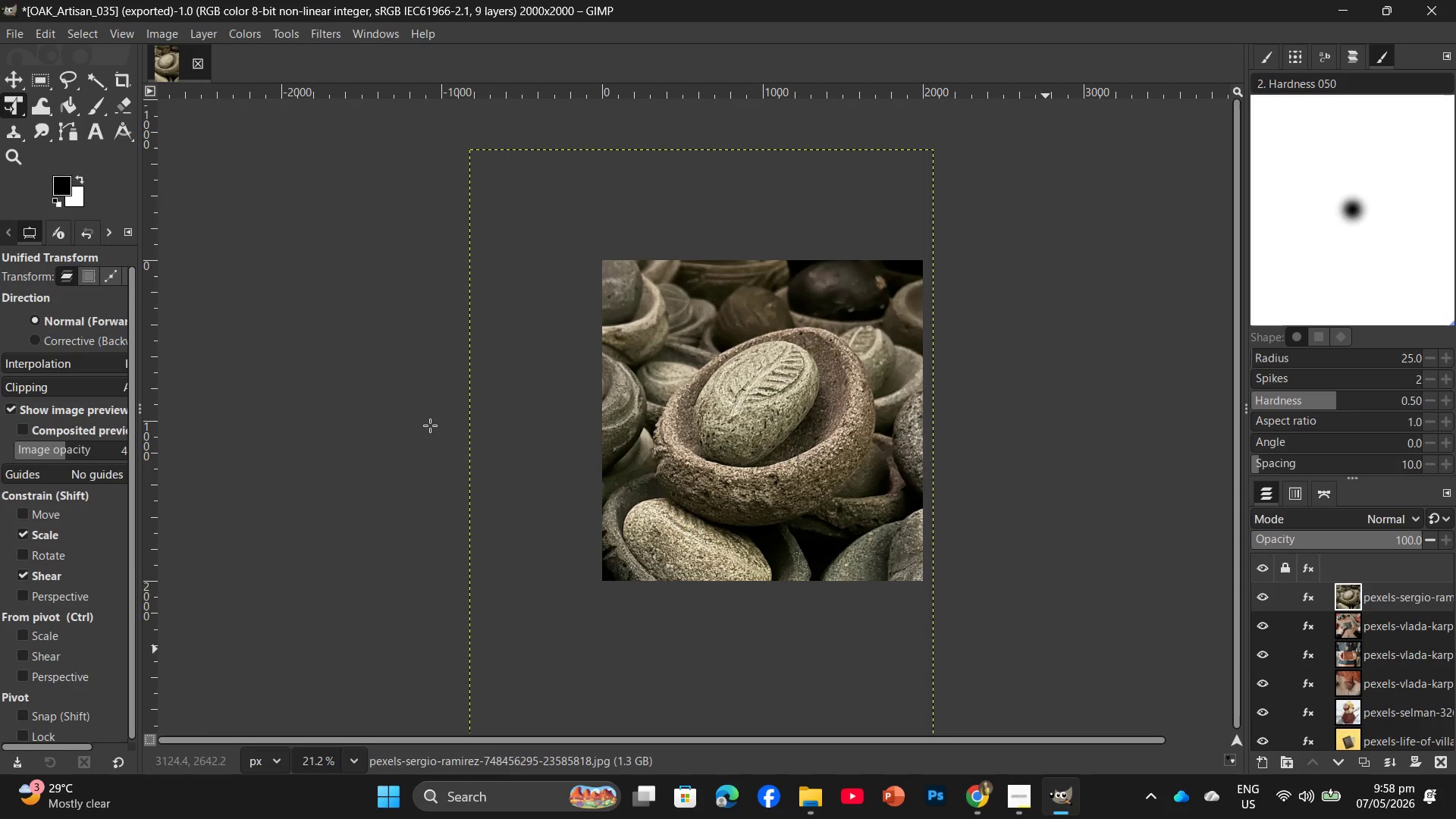 
key(Control+Shift+E)
 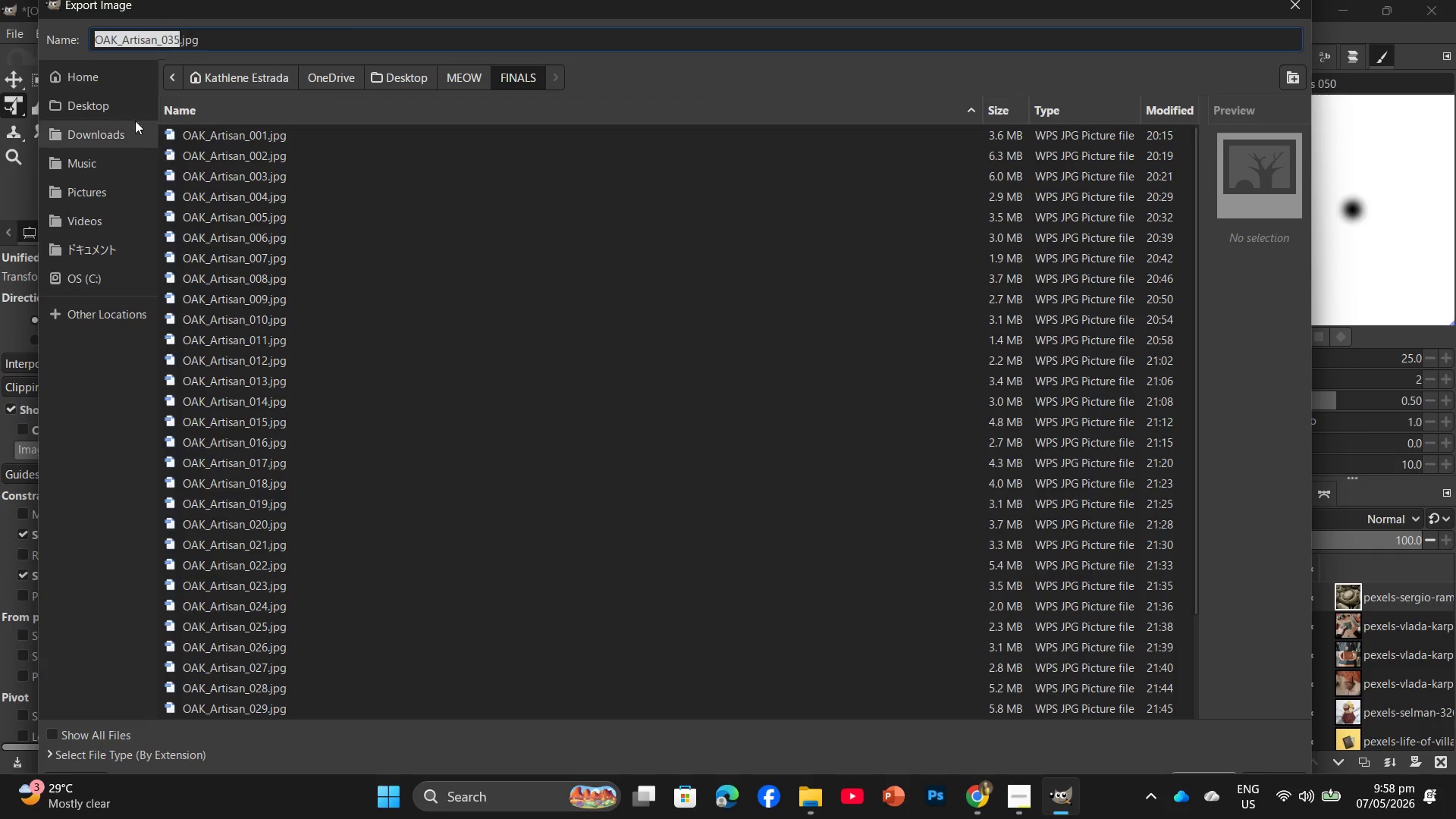 
mouse_move([103, 121])
 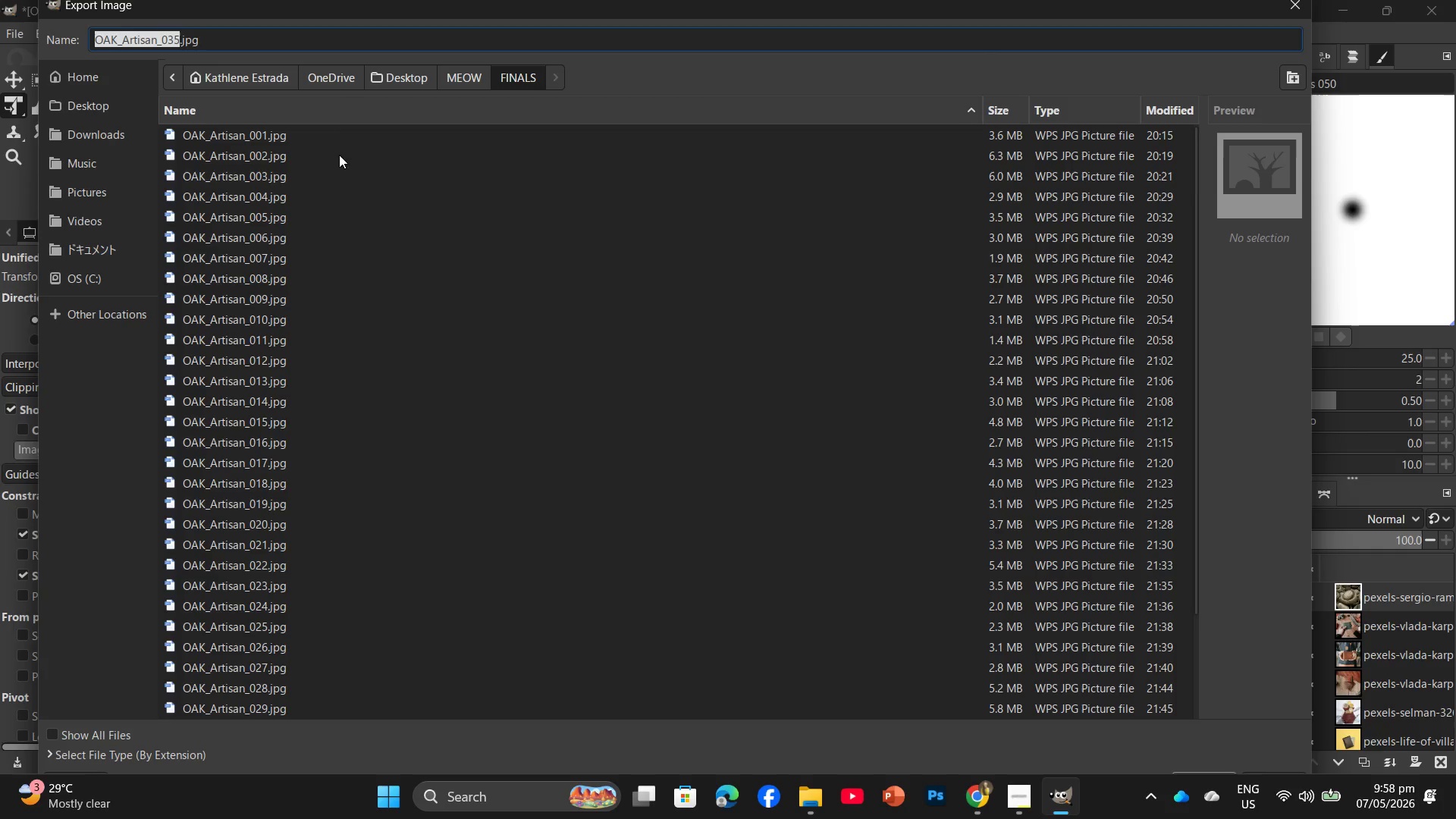 
scroll: coordinate [300, 546], scroll_direction: down, amount: 6.0
 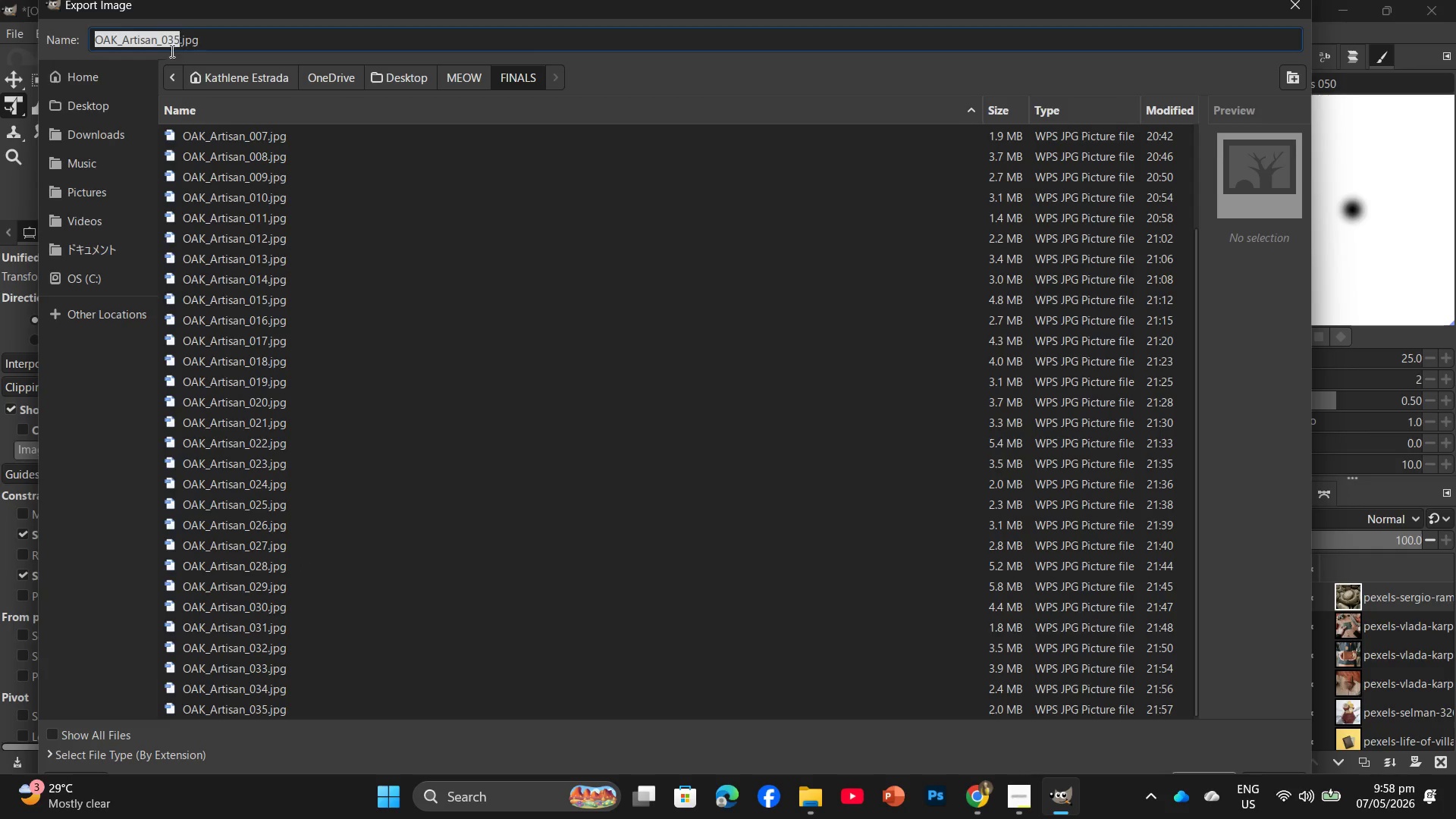 
left_click([177, 40])
 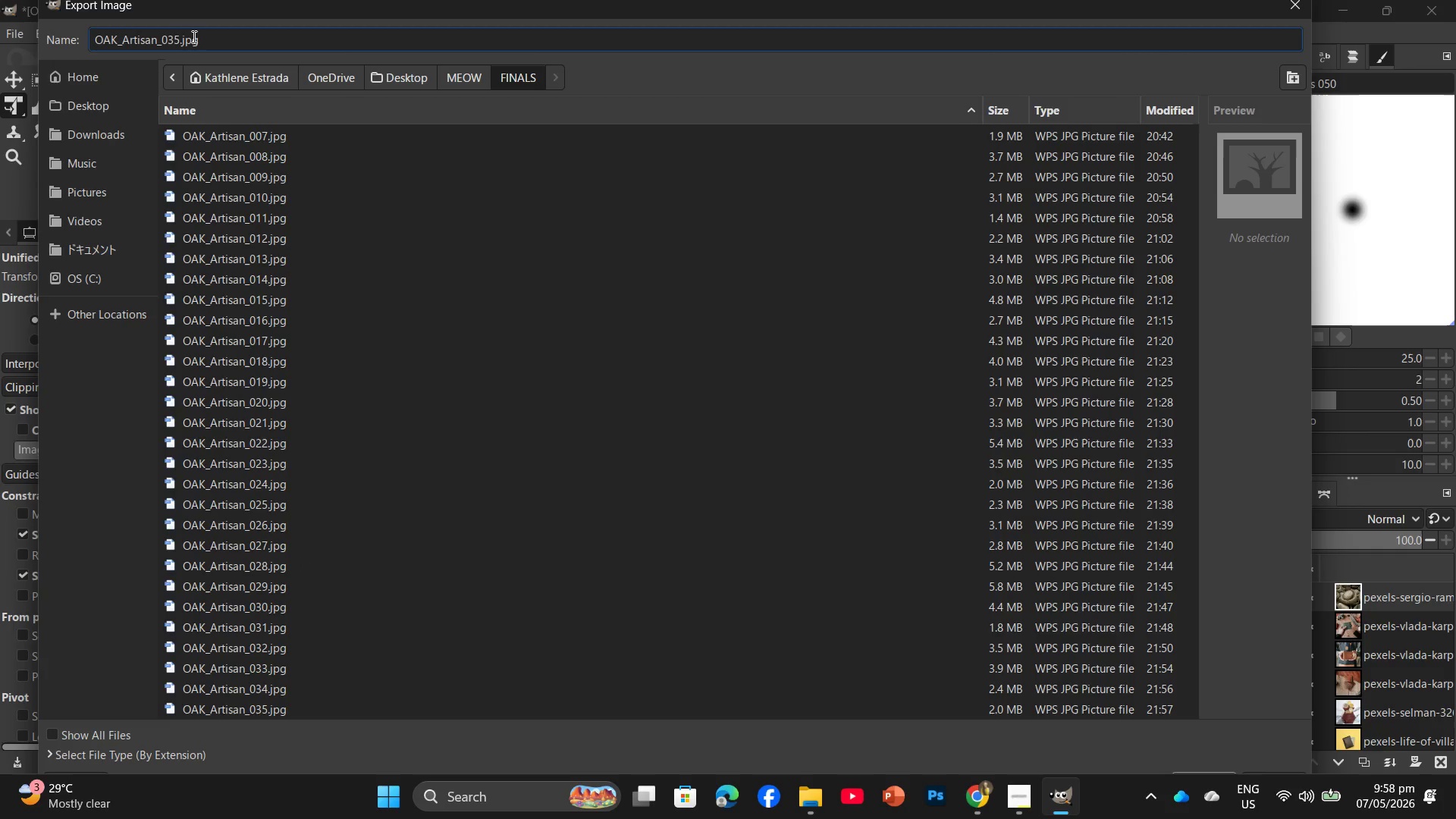 
key(Backspace)
 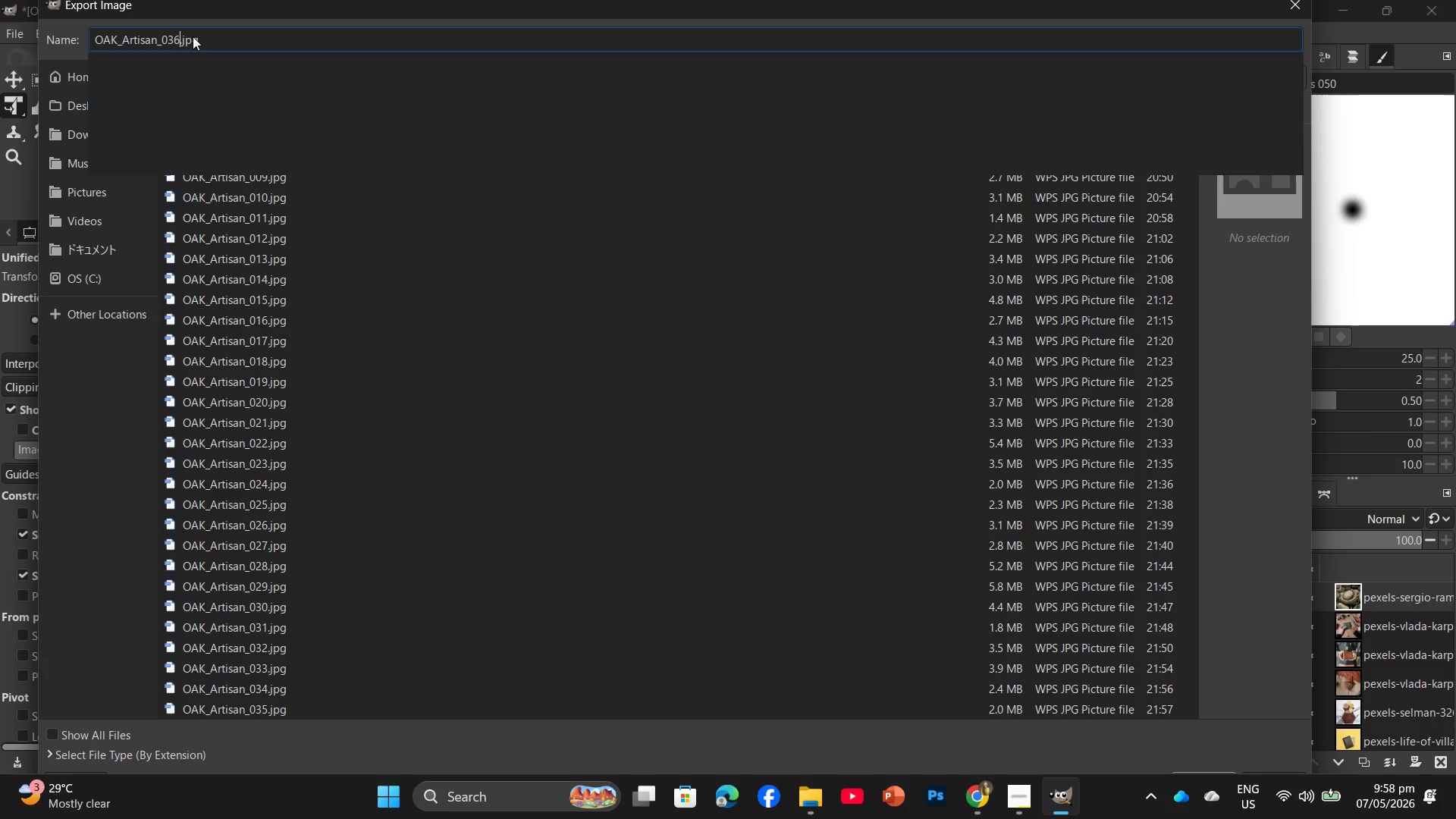 
key(Numpad6)
 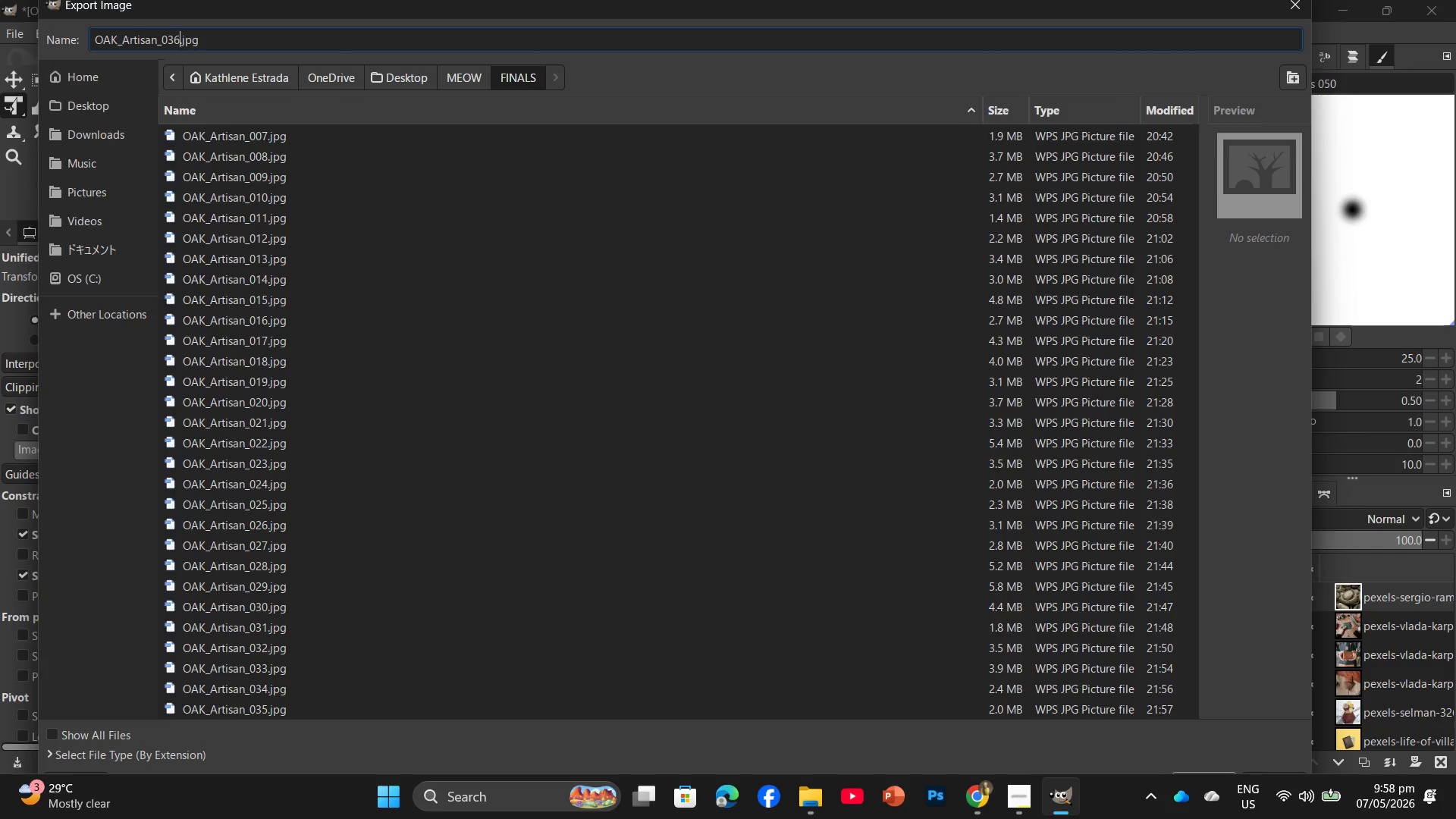 
key(Enter)
 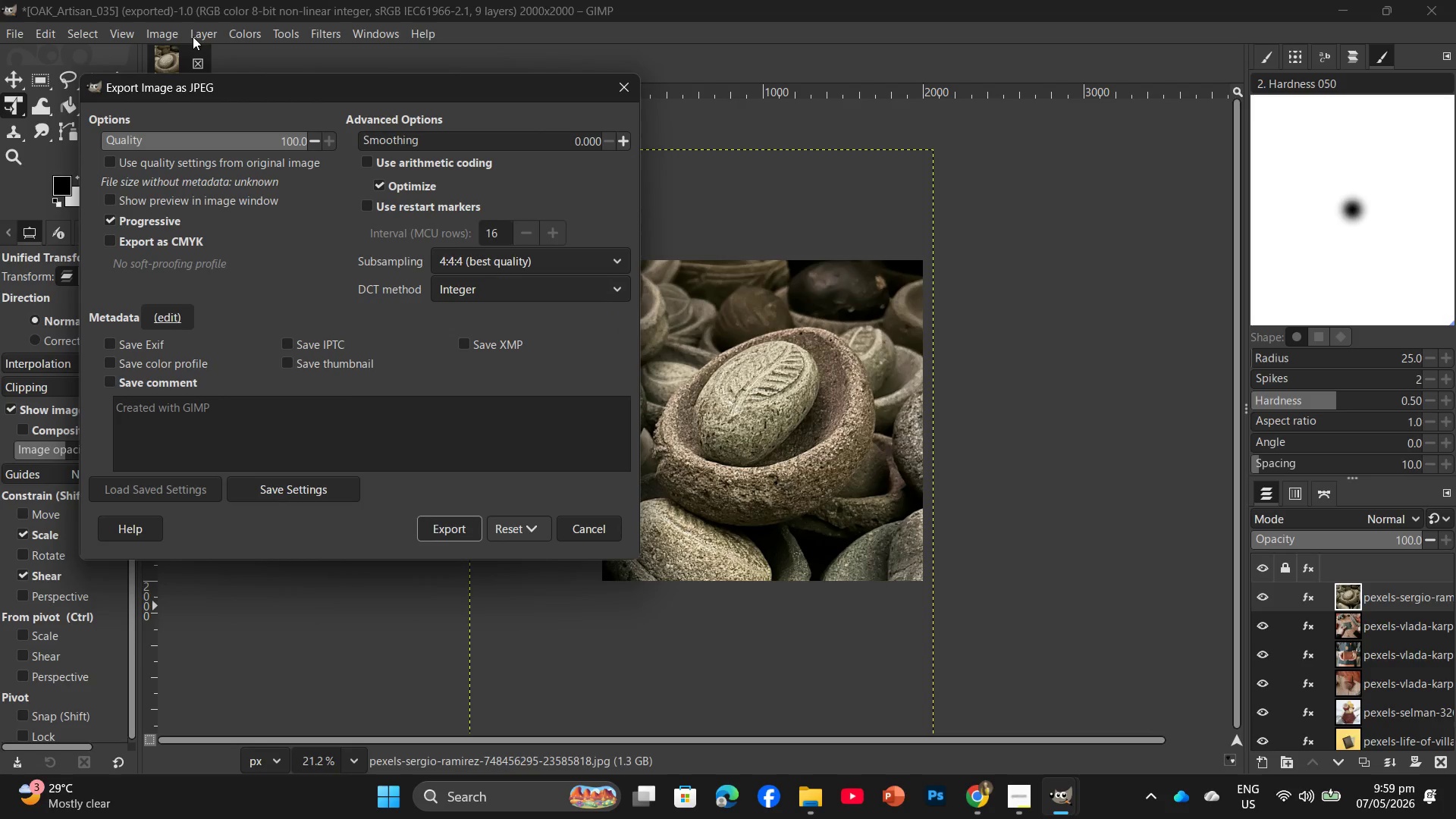 
wait(31.8)
 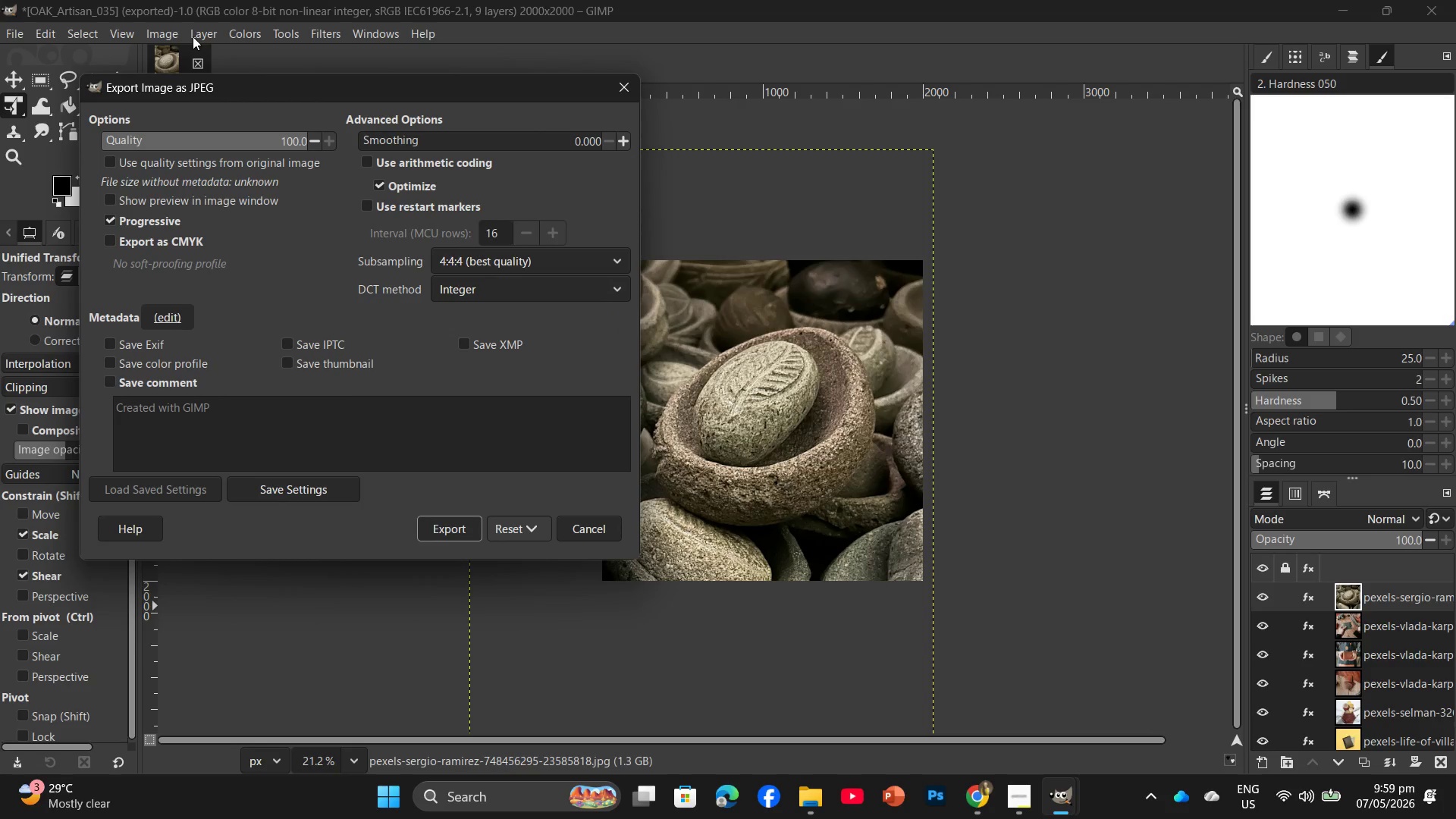 
key(Enter)
 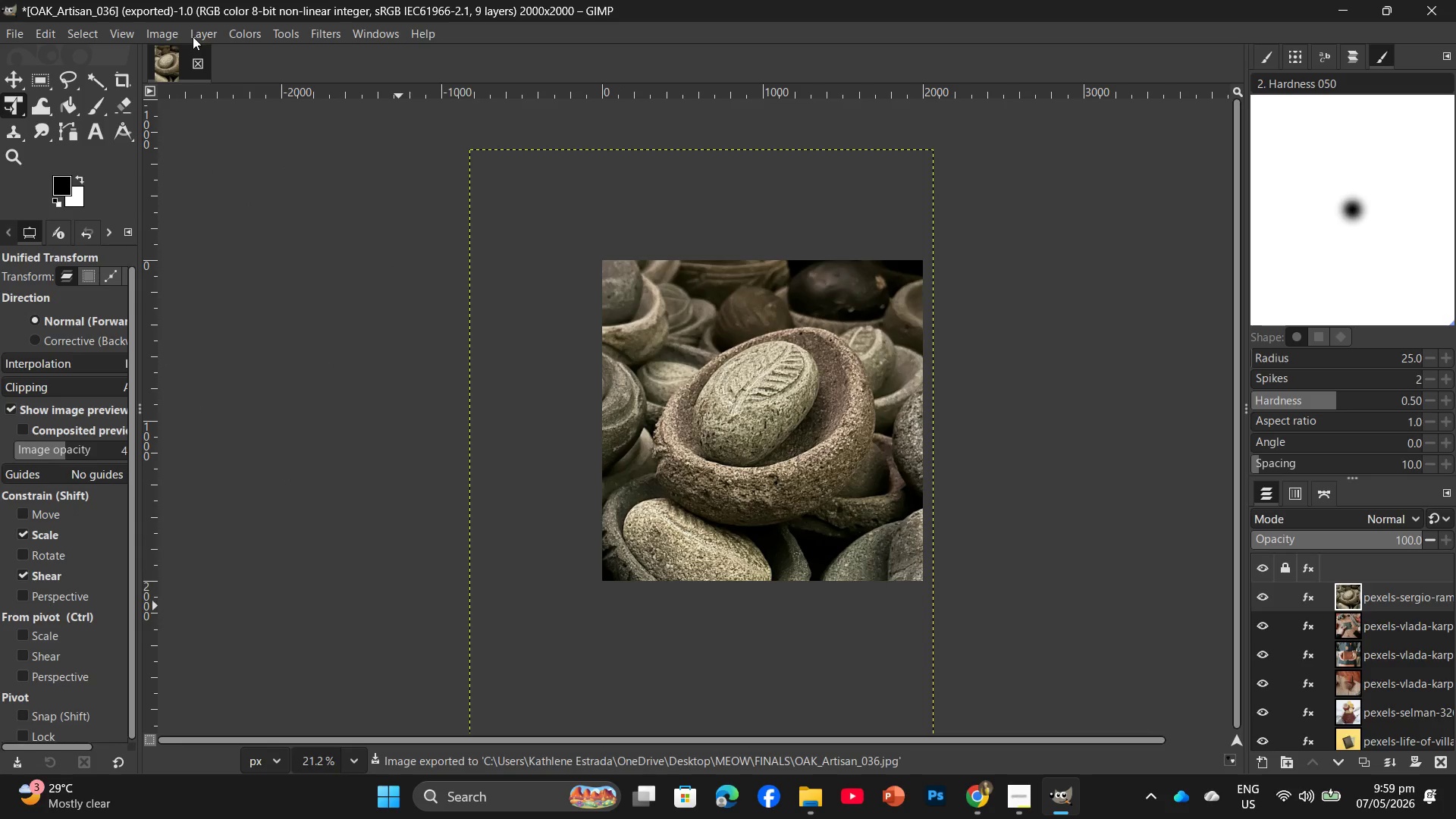 
wait(8.73)
 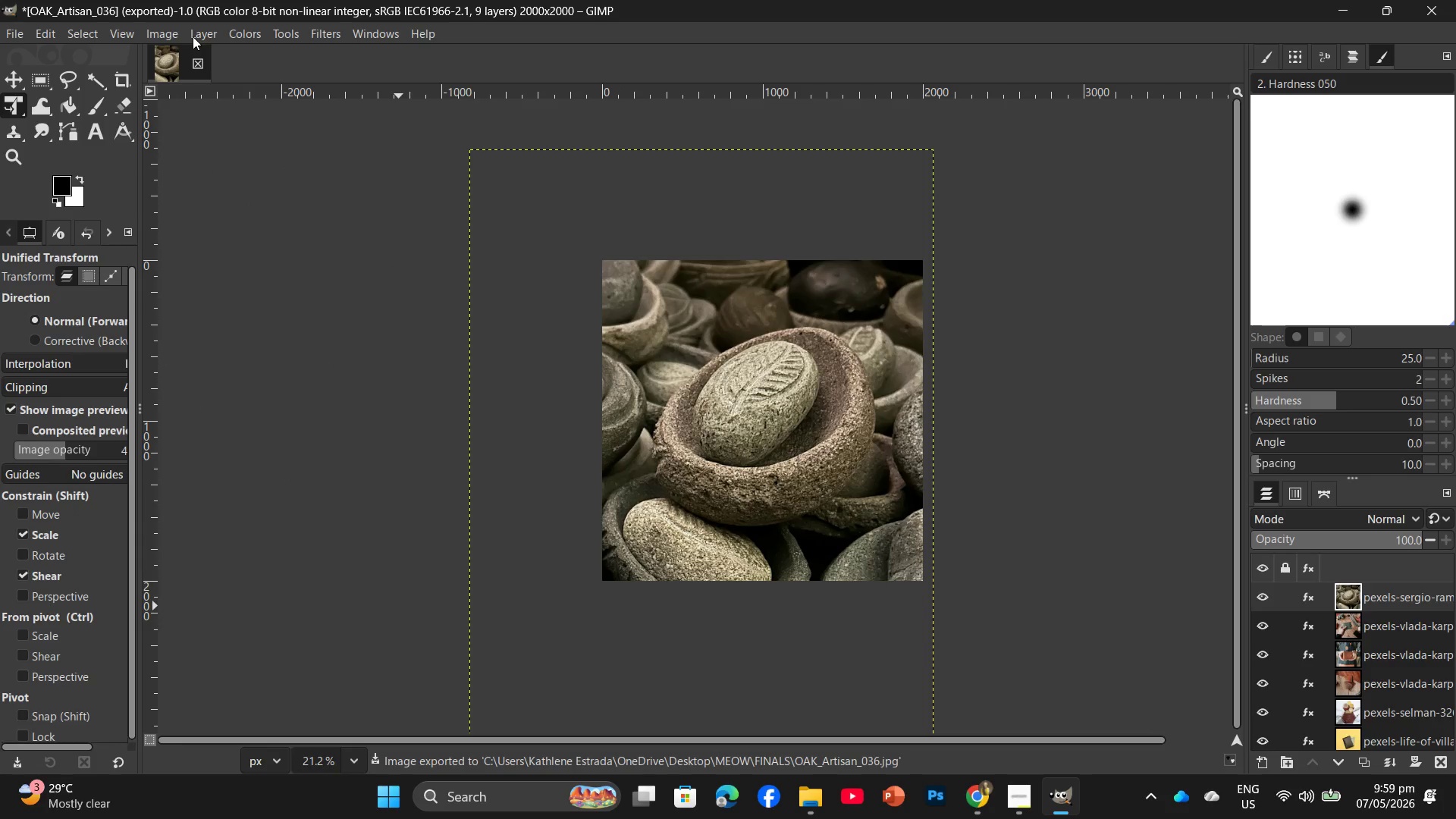 
left_click_drag(start_coordinate=[1375, 598], to_coordinate=[1442, 759])
 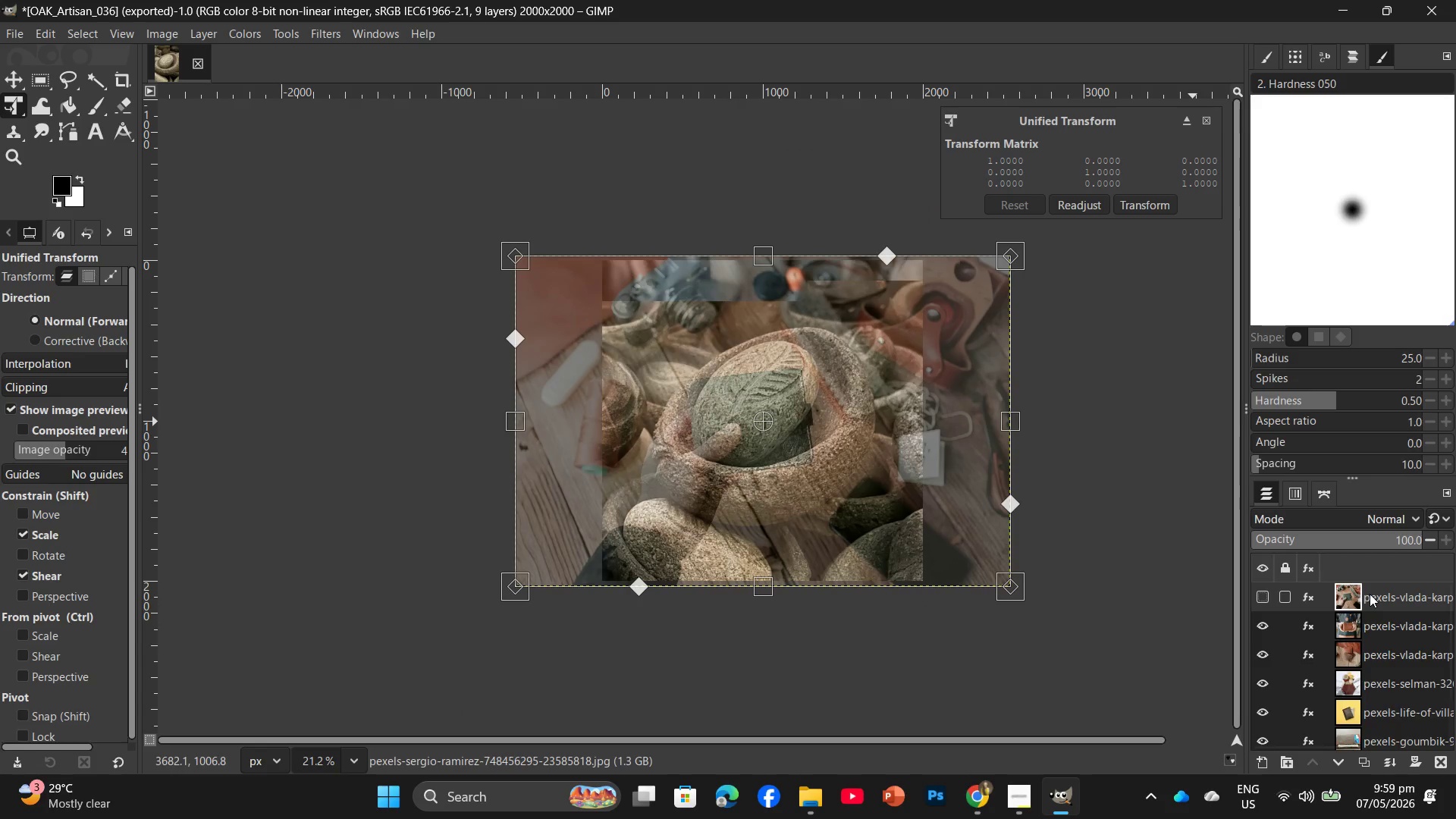 
left_click_drag(start_coordinate=[1370, 594], to_coordinate=[1439, 762])
 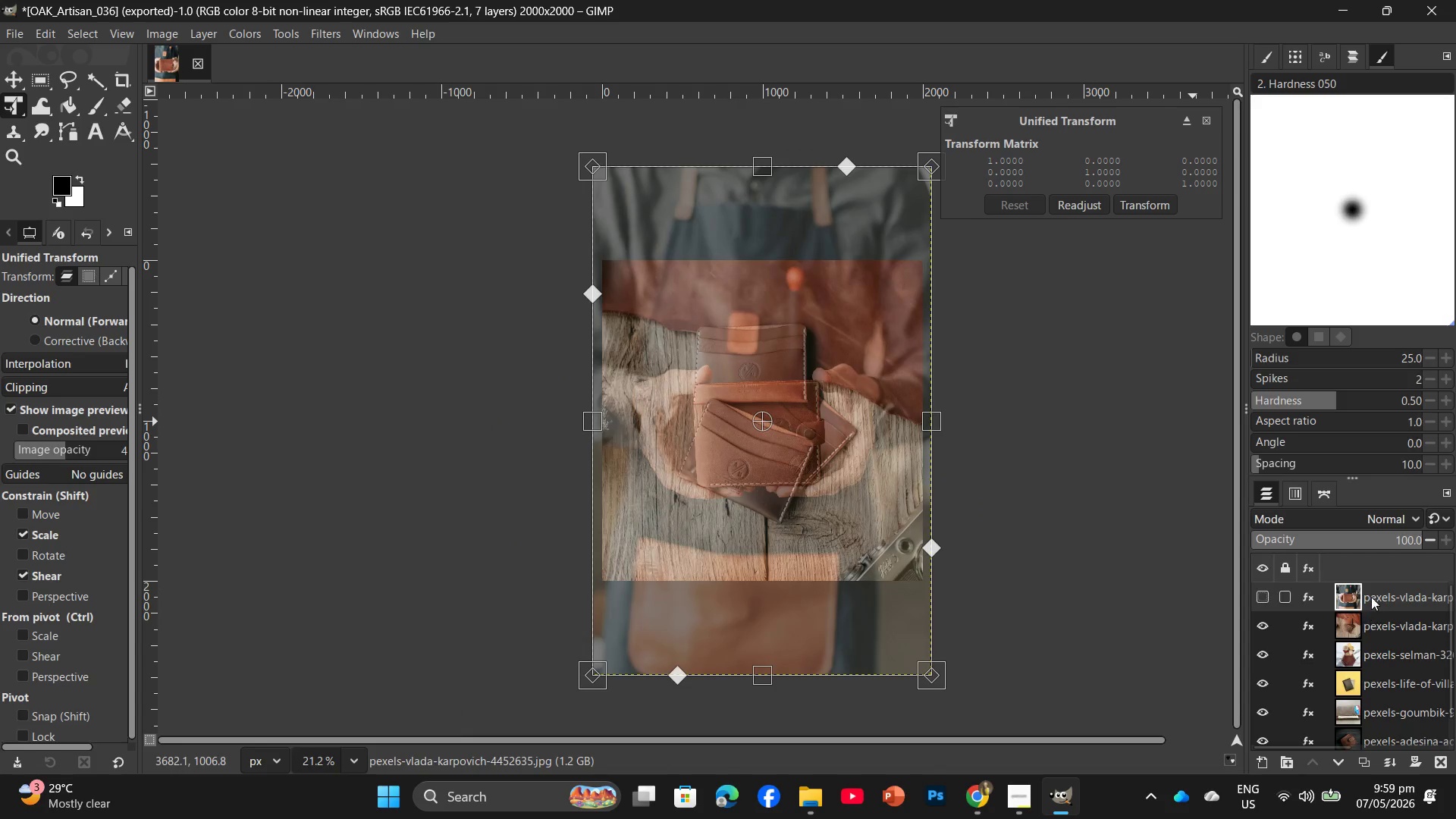 
left_click_drag(start_coordinate=[1371, 595], to_coordinate=[1436, 754])
 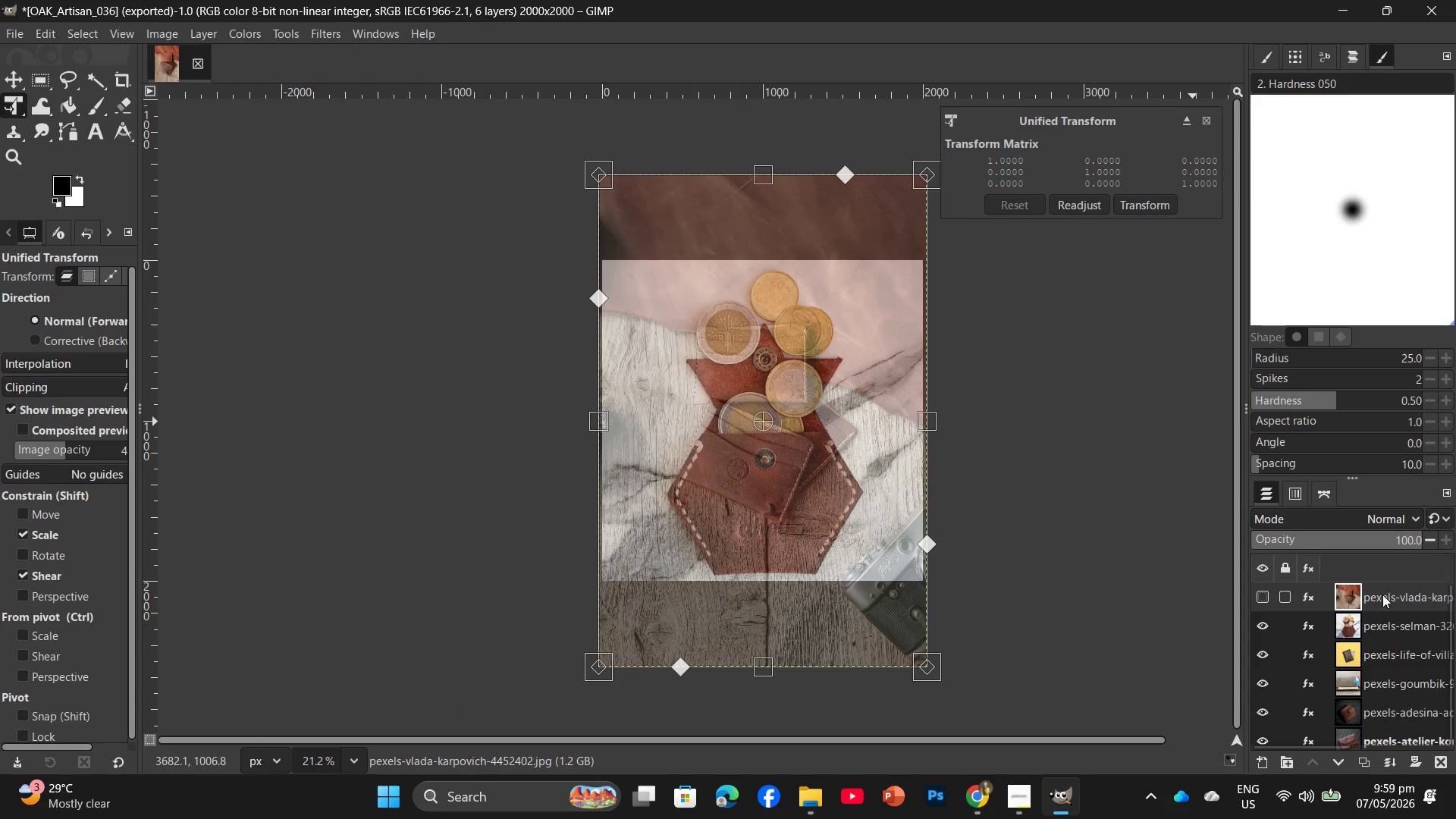 
left_click_drag(start_coordinate=[1384, 598], to_coordinate=[1438, 761])
 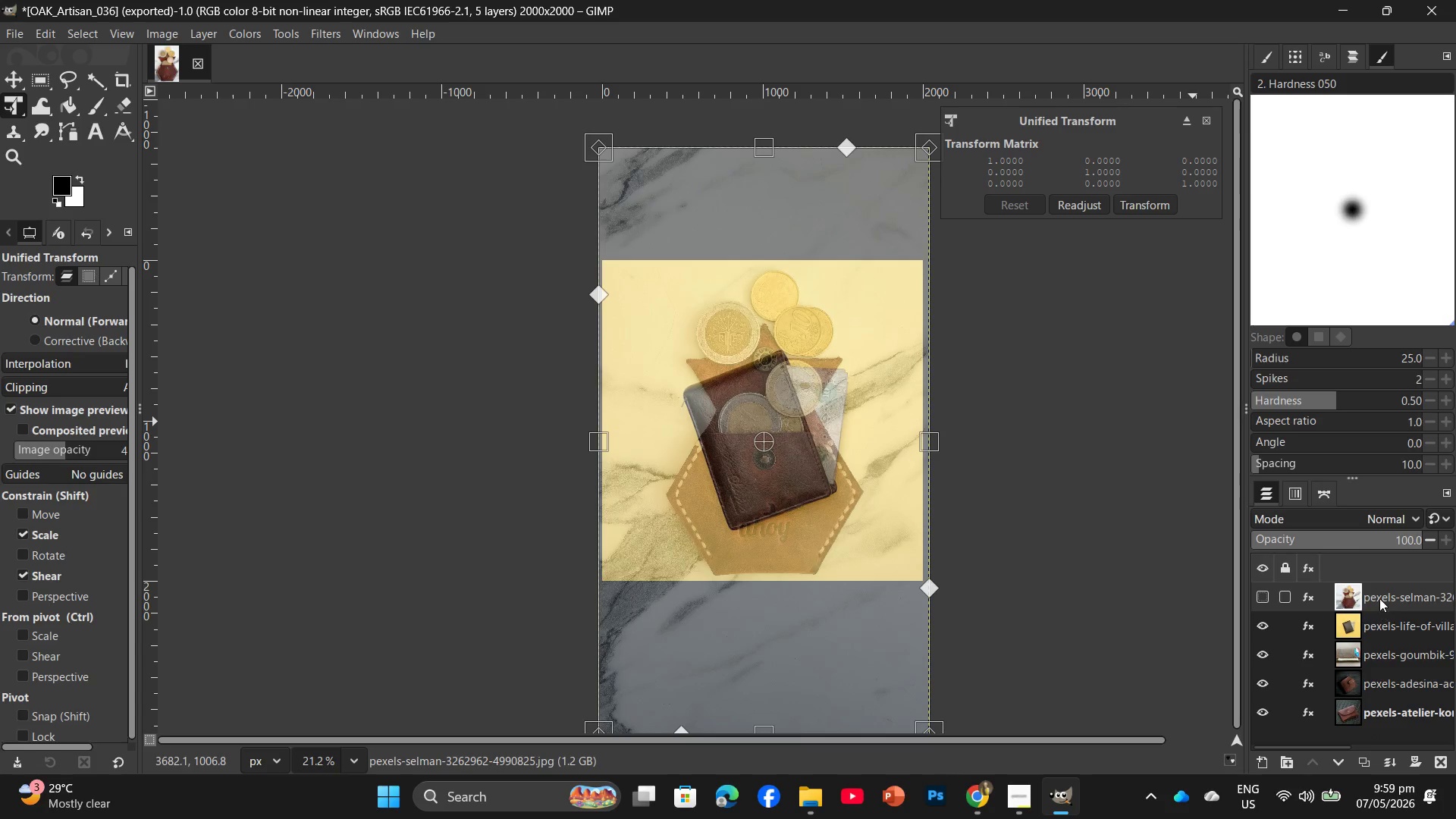 
left_click_drag(start_coordinate=[1379, 598], to_coordinate=[1436, 755])
 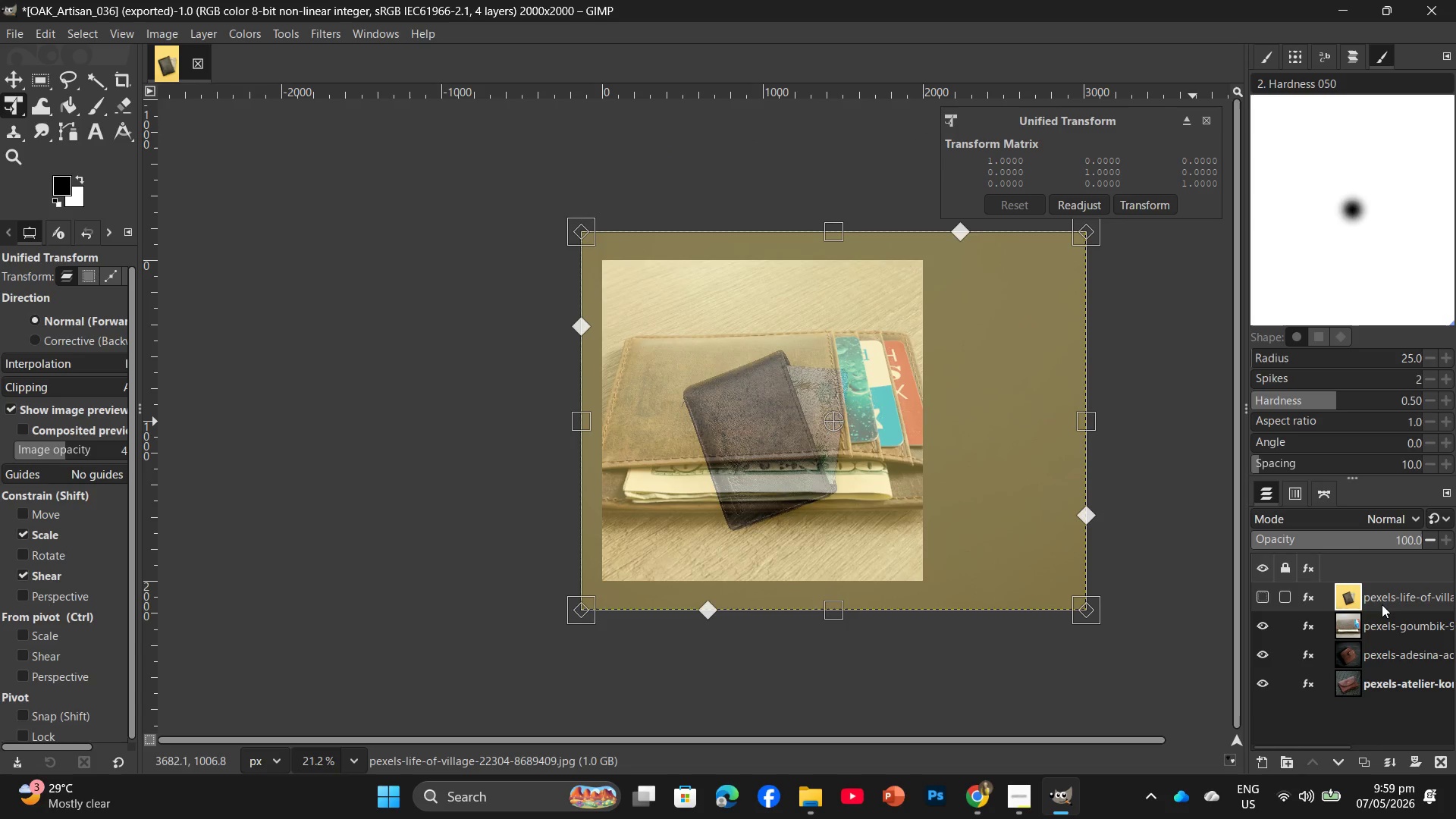 
left_click_drag(start_coordinate=[1382, 601], to_coordinate=[1447, 760])
 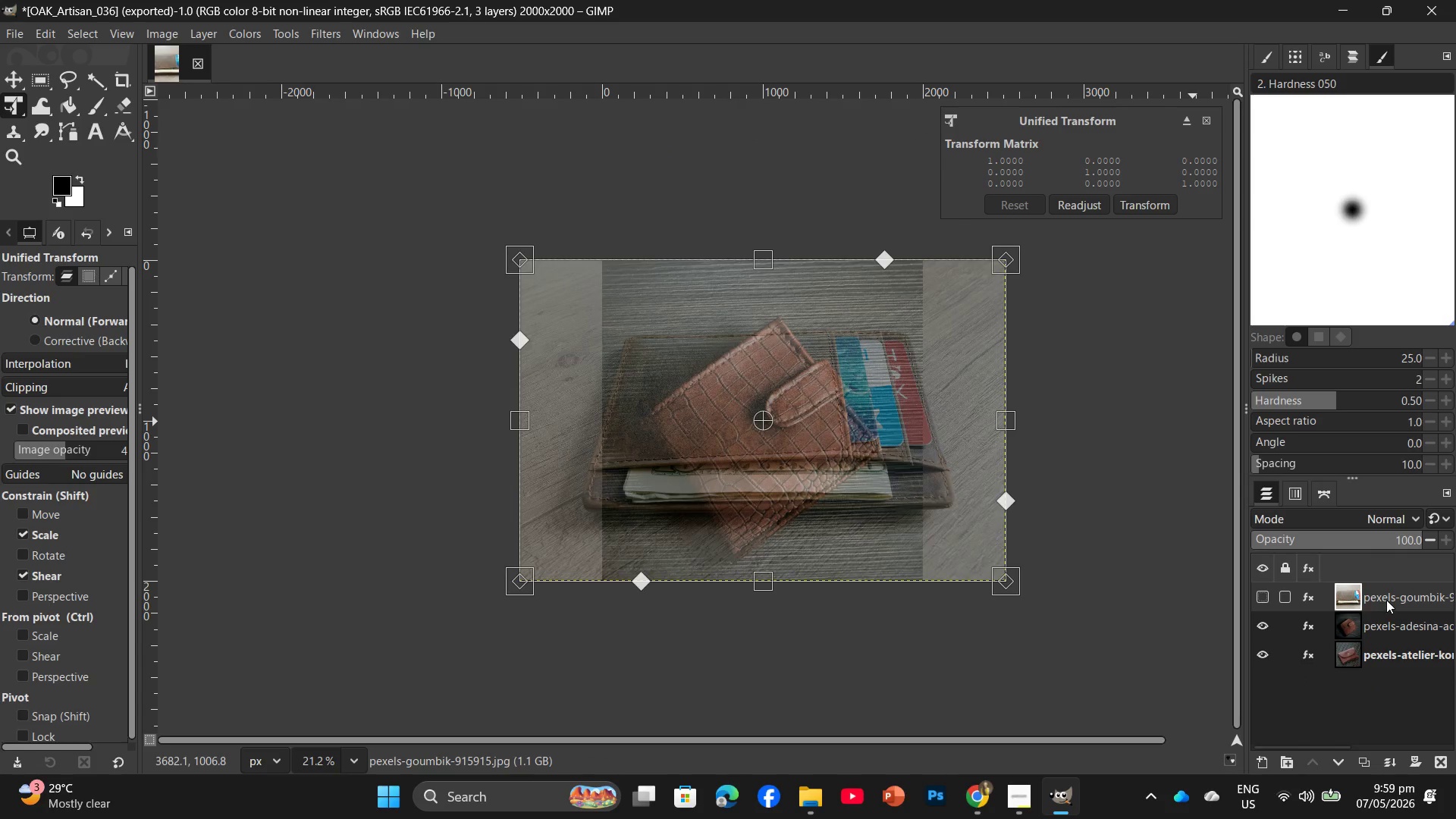 
left_click_drag(start_coordinate=[1386, 600], to_coordinate=[1439, 757])
 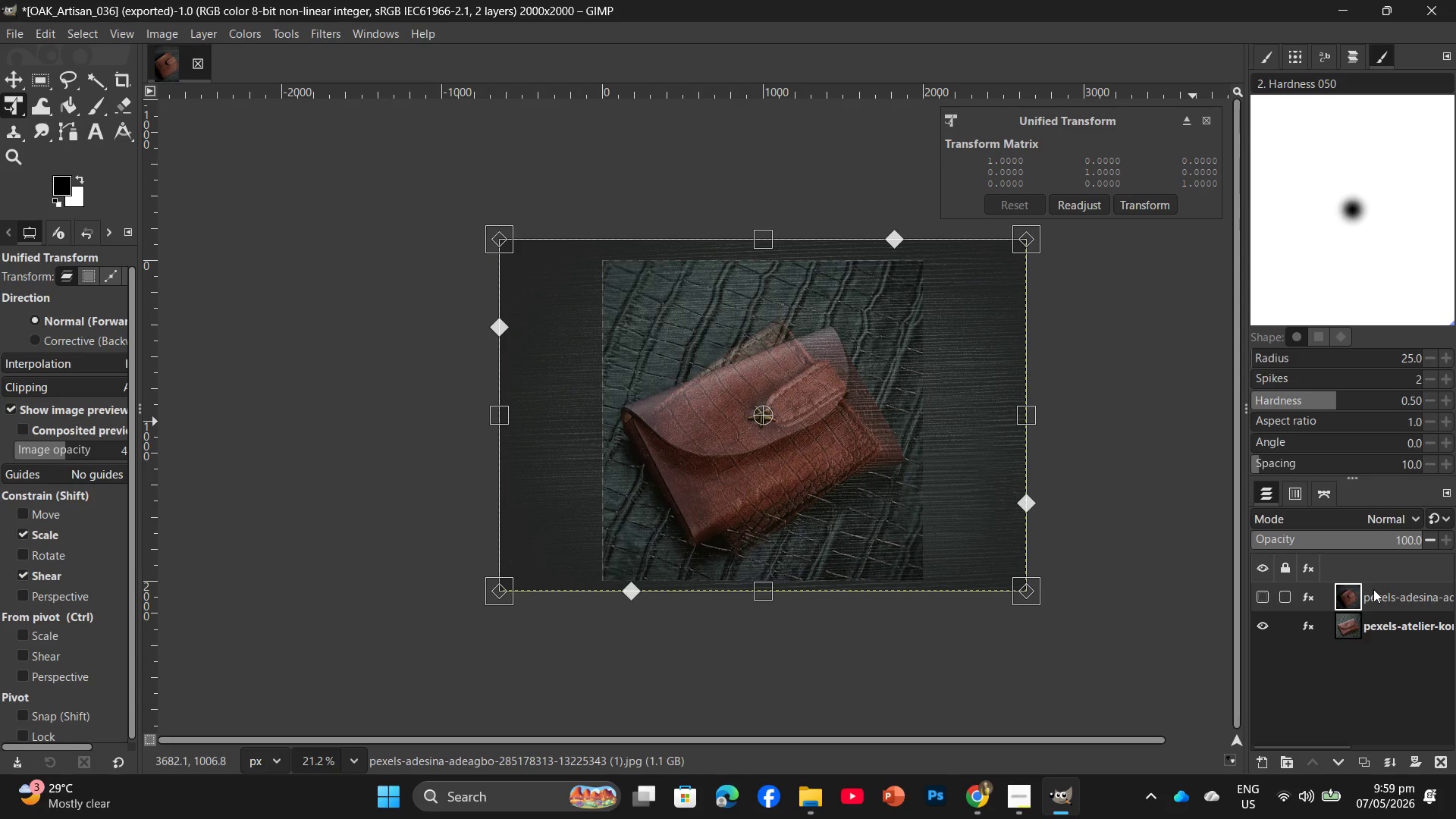 
left_click_drag(start_coordinate=[1374, 592], to_coordinate=[1438, 757])
 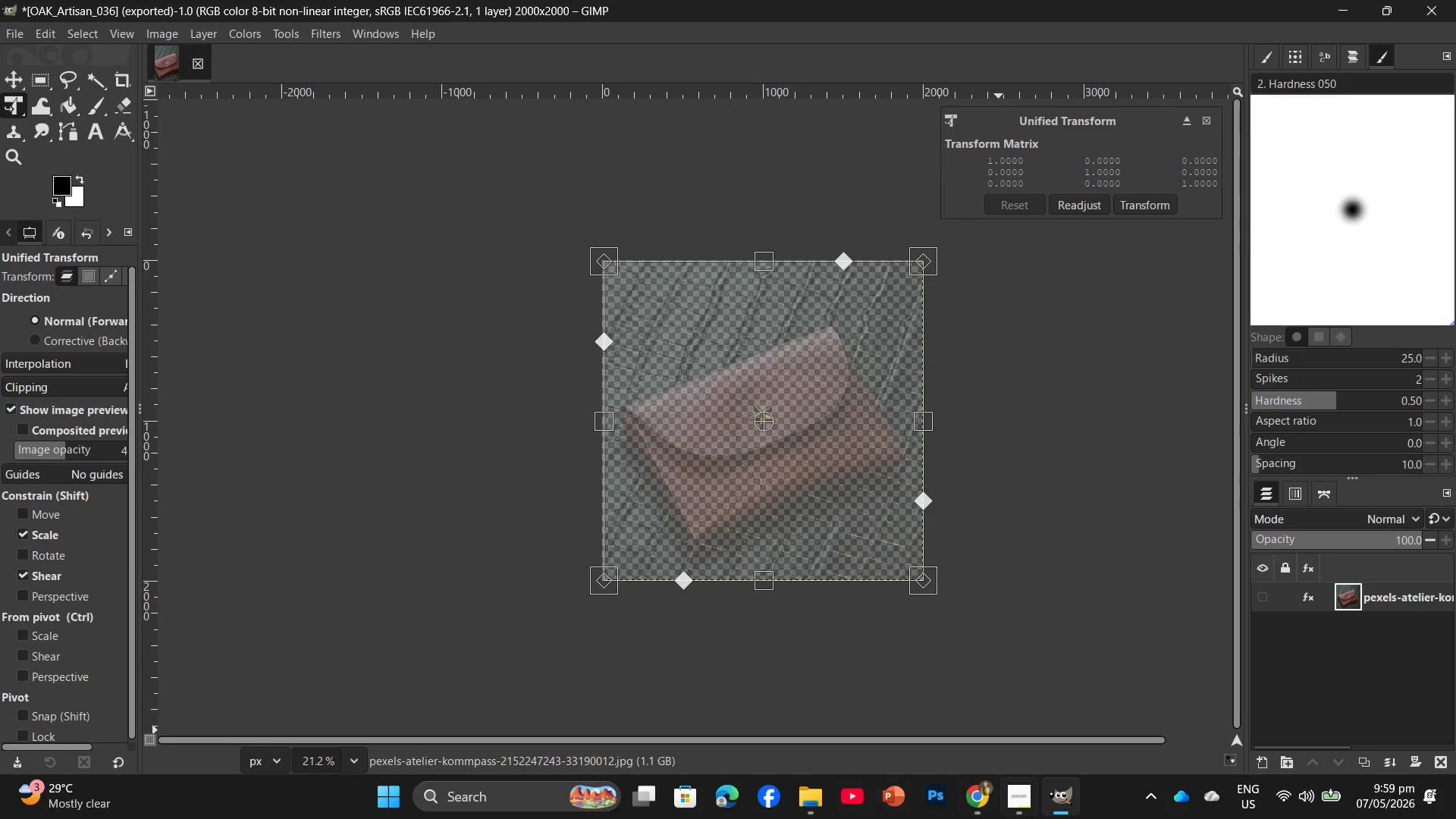 
left_click([984, 792])
 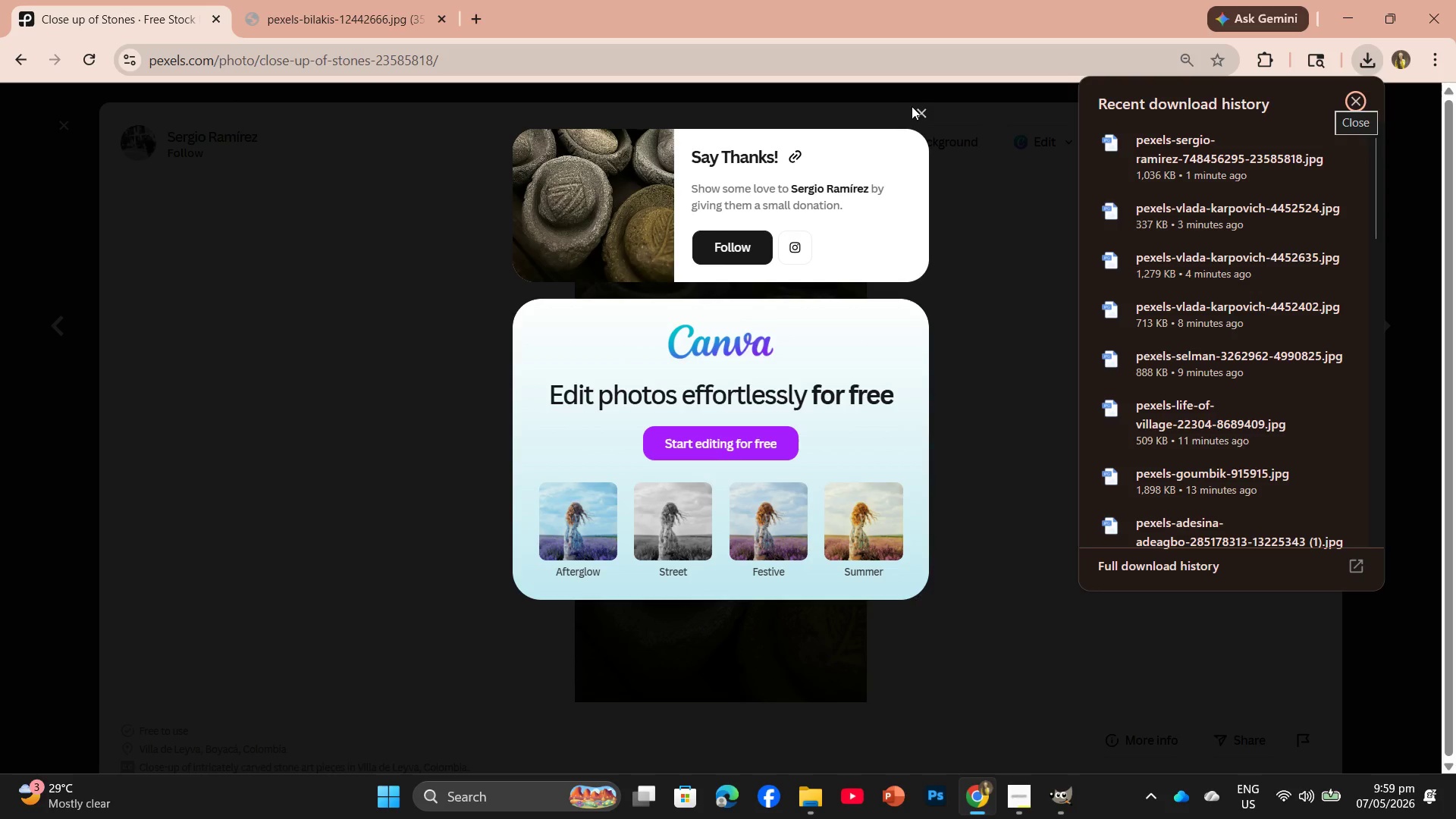 
left_click([923, 108])
 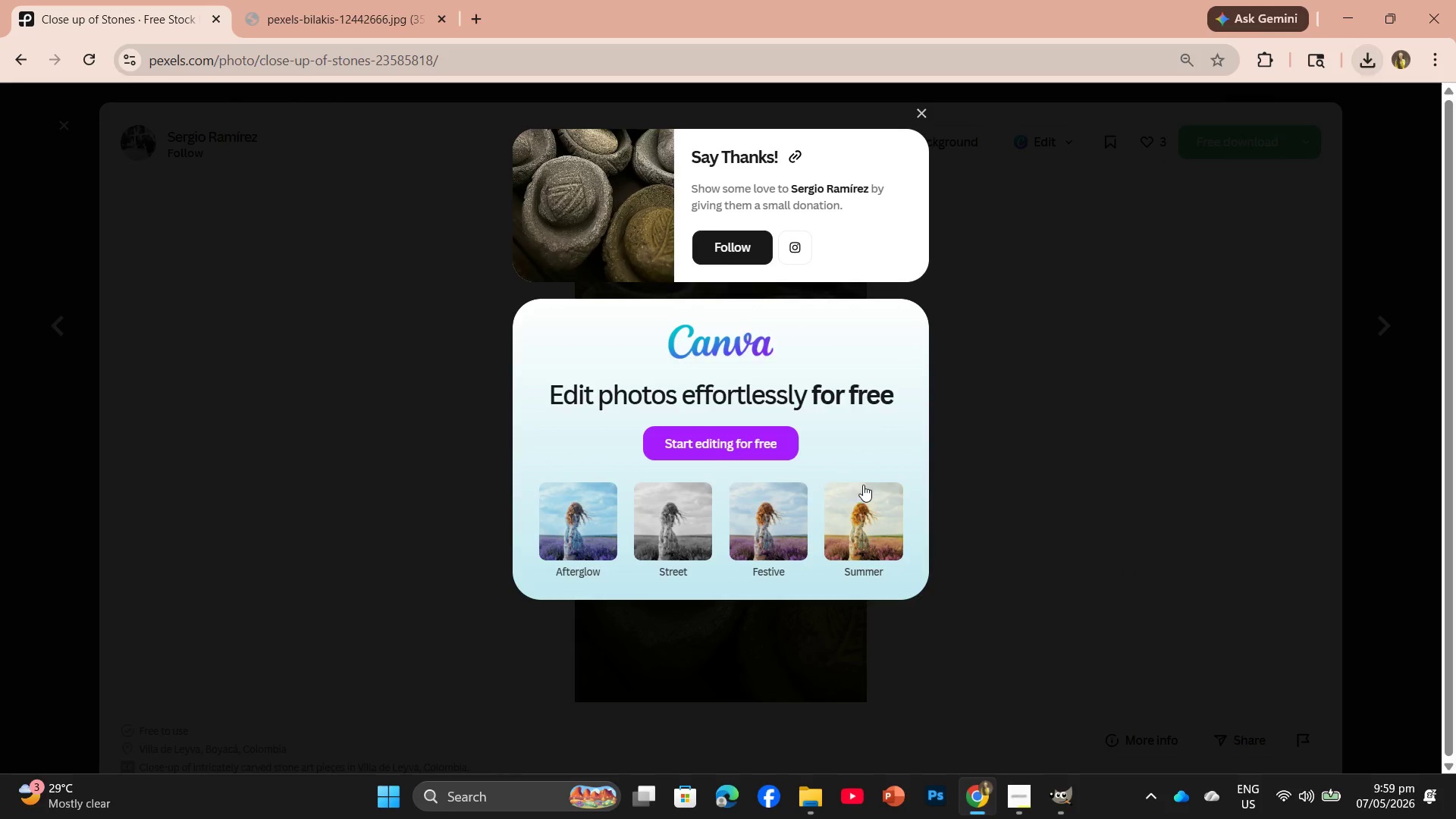 
scroll: coordinate [863, 492], scroll_direction: down, amount: 7.0
 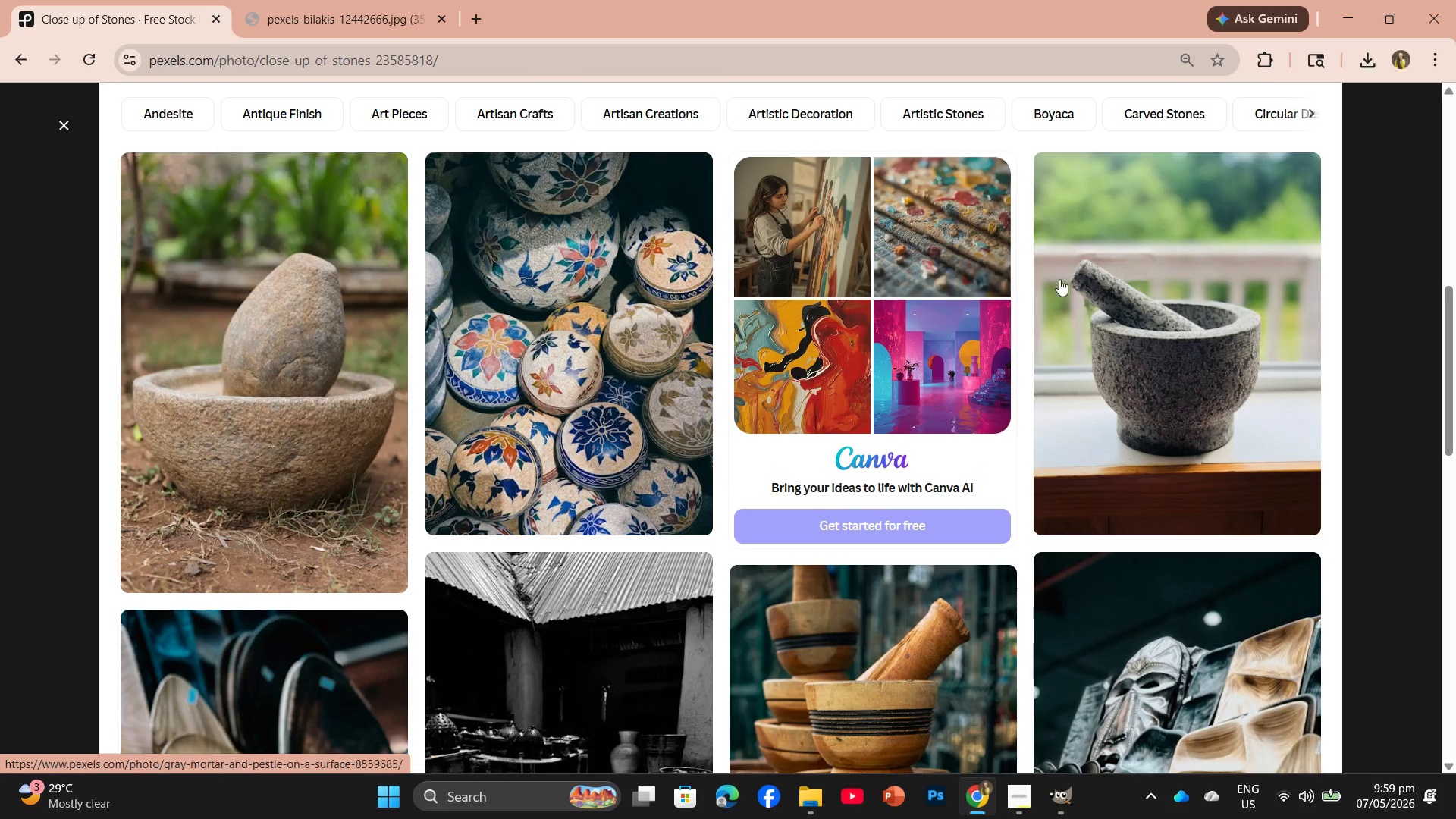 
left_click([1144, 283])
 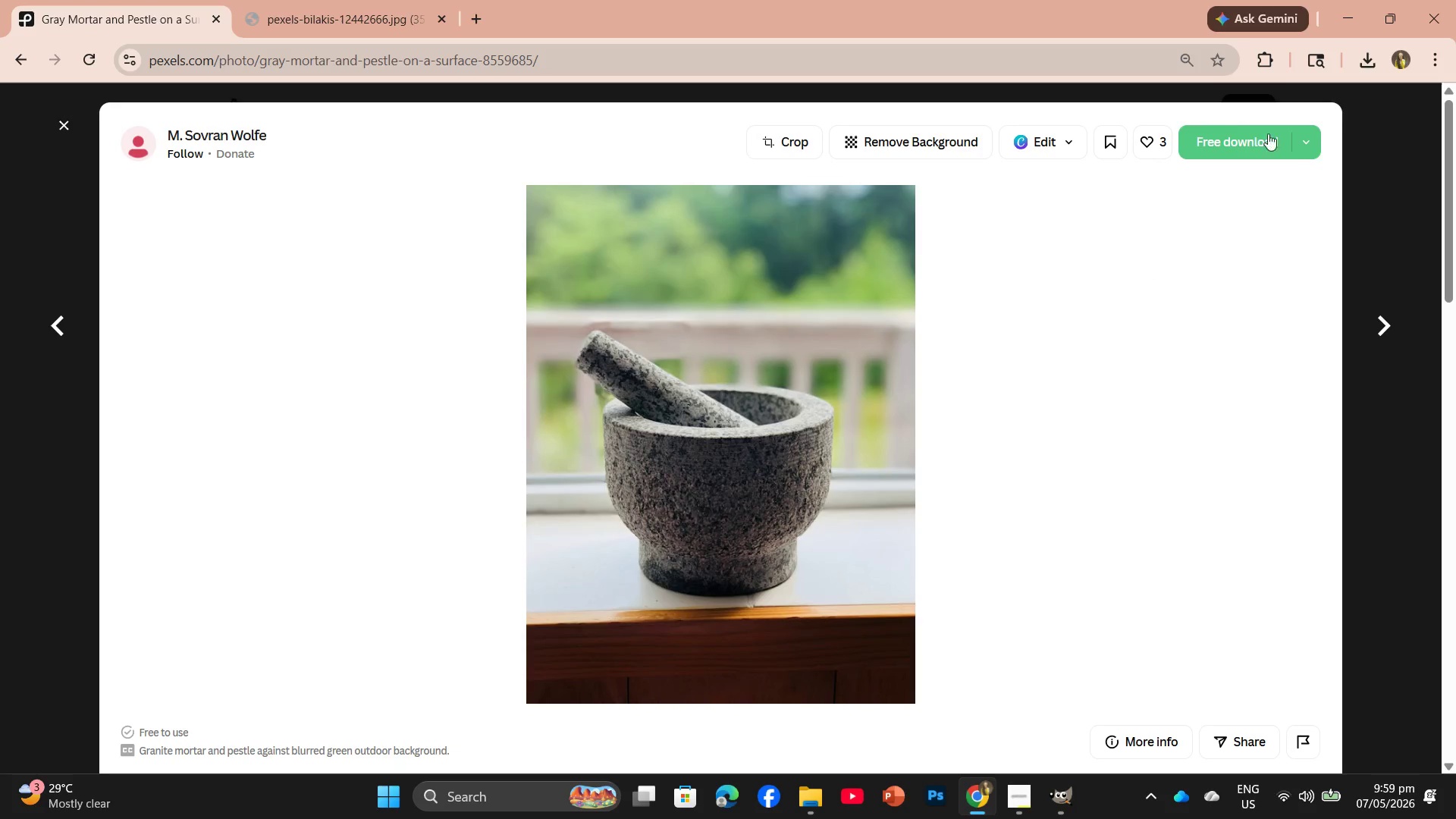 
left_click([1219, 142])
 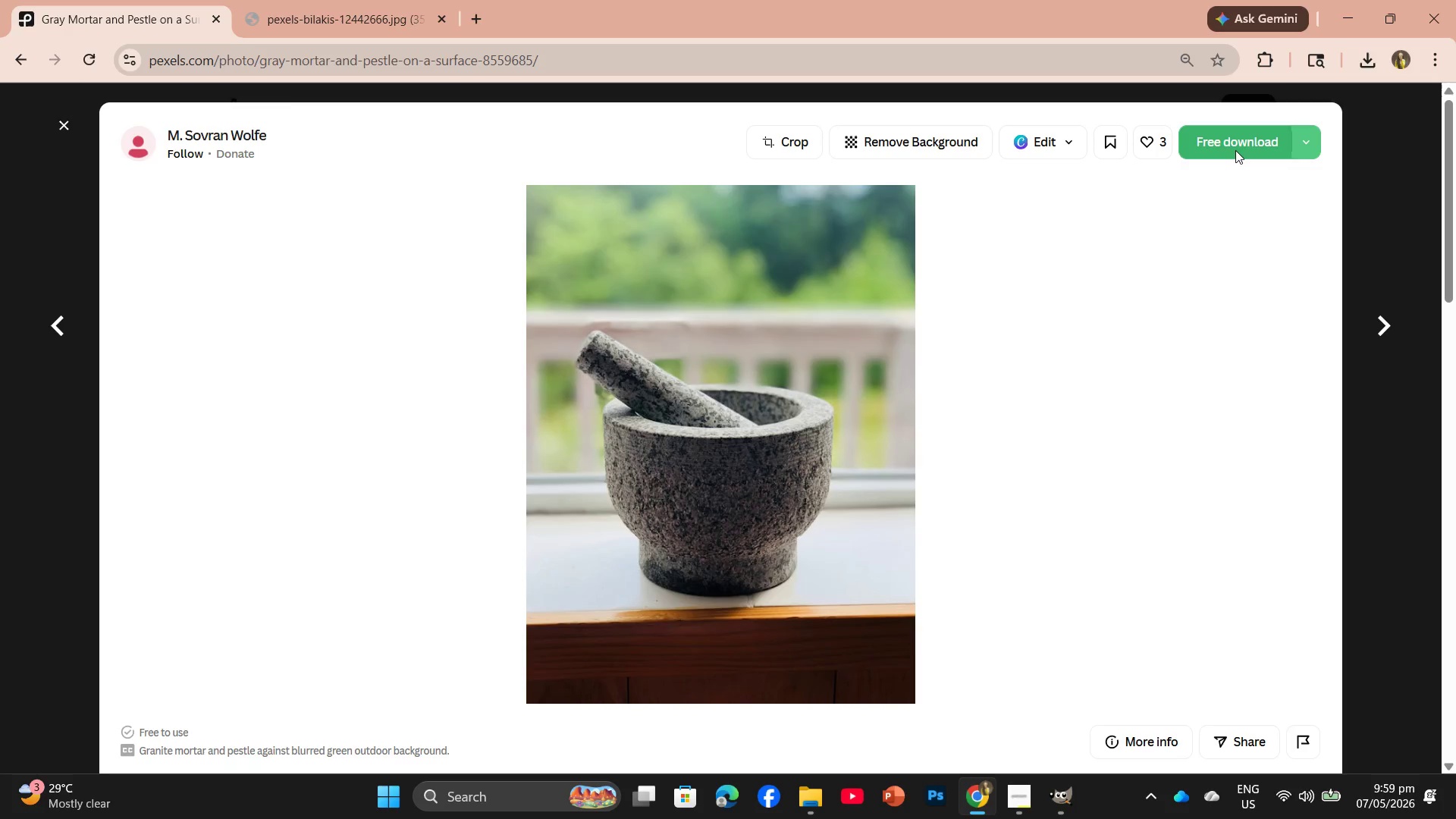 
wait(5.94)
 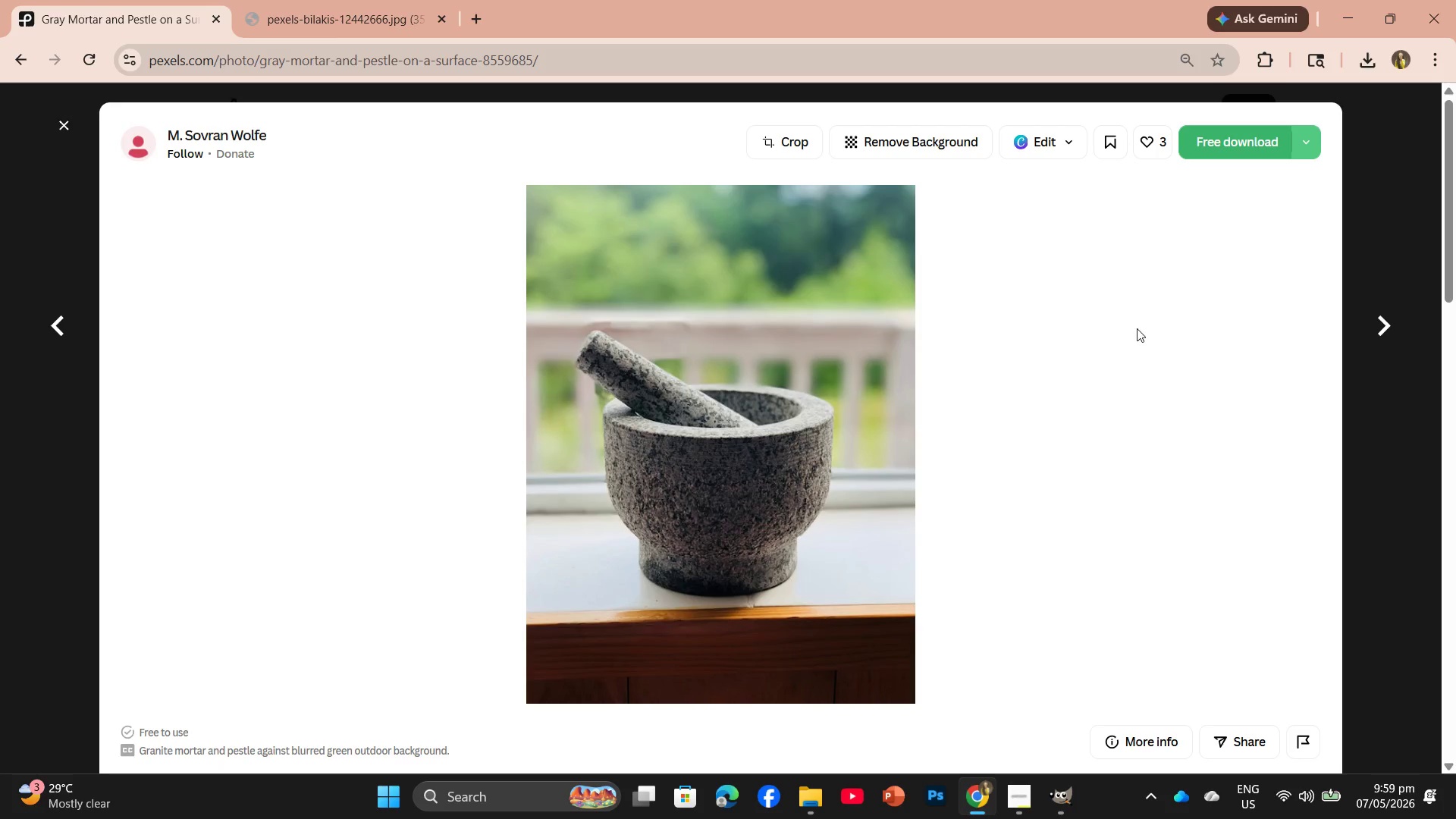 
left_click_drag(start_coordinate=[1220, 109], to_coordinate=[768, 431])
 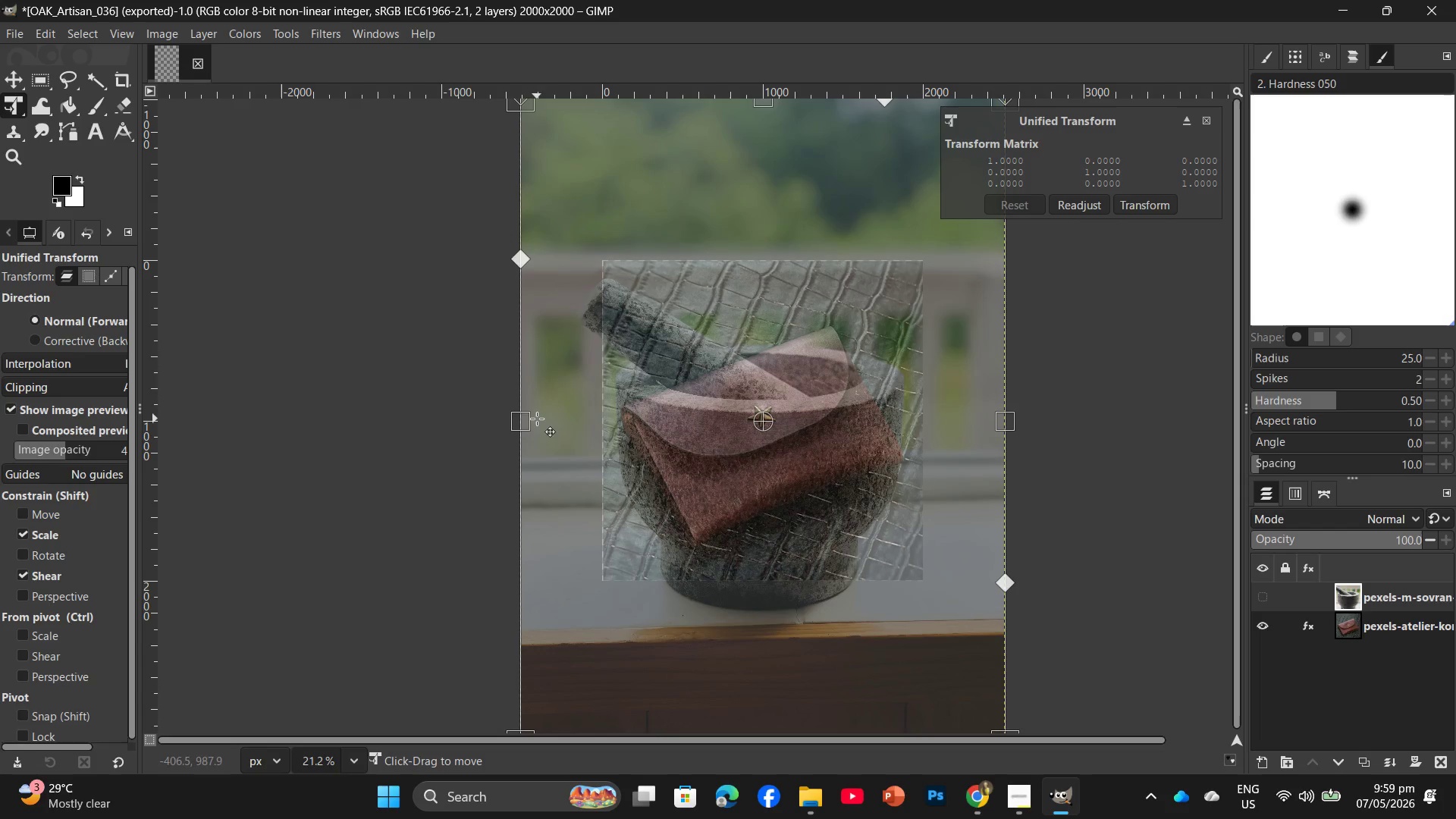 
left_click_drag(start_coordinate=[521, 420], to_coordinate=[593, 402])
 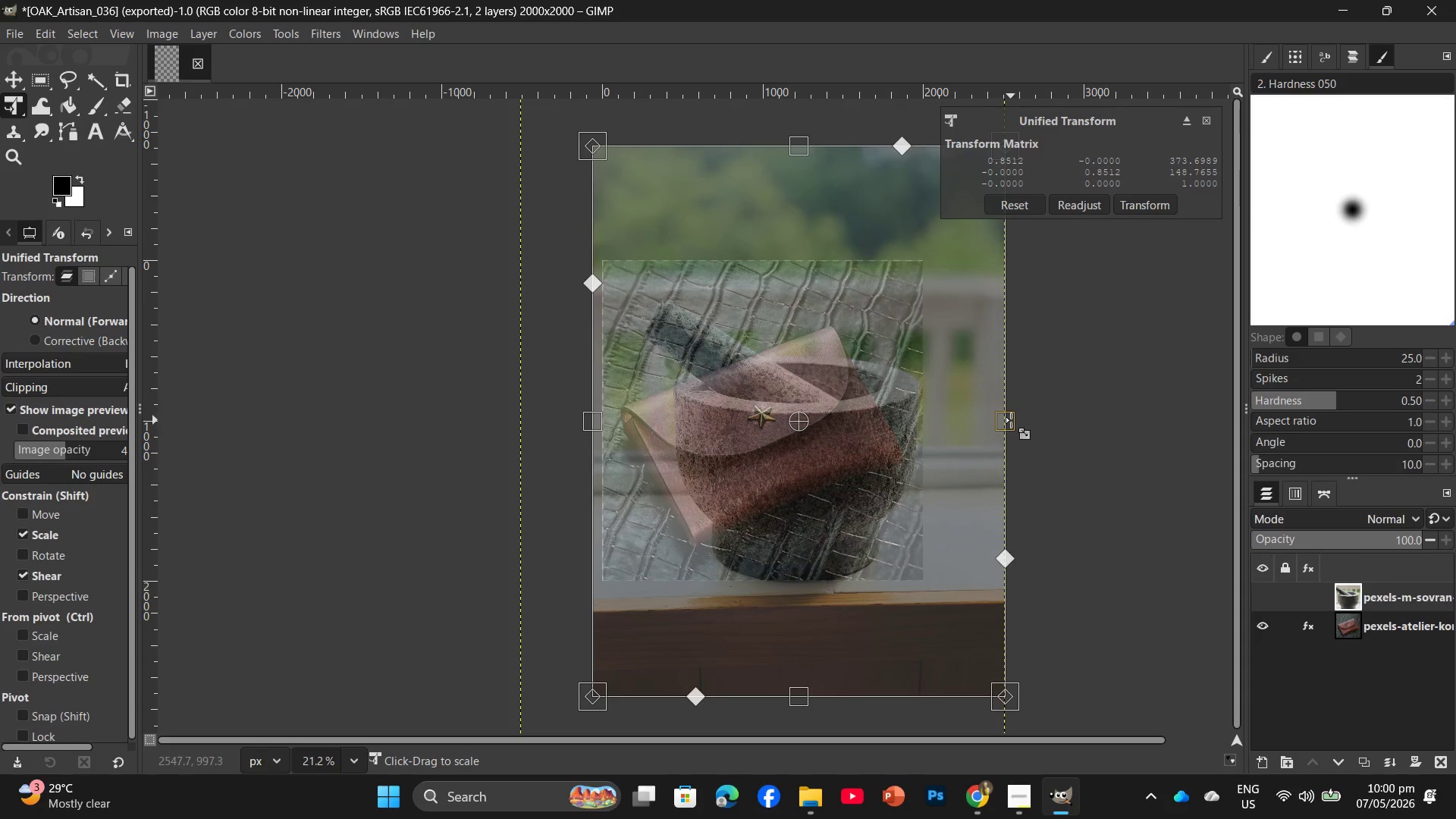 
left_click_drag(start_coordinate=[1011, 420], to_coordinate=[934, 406])
 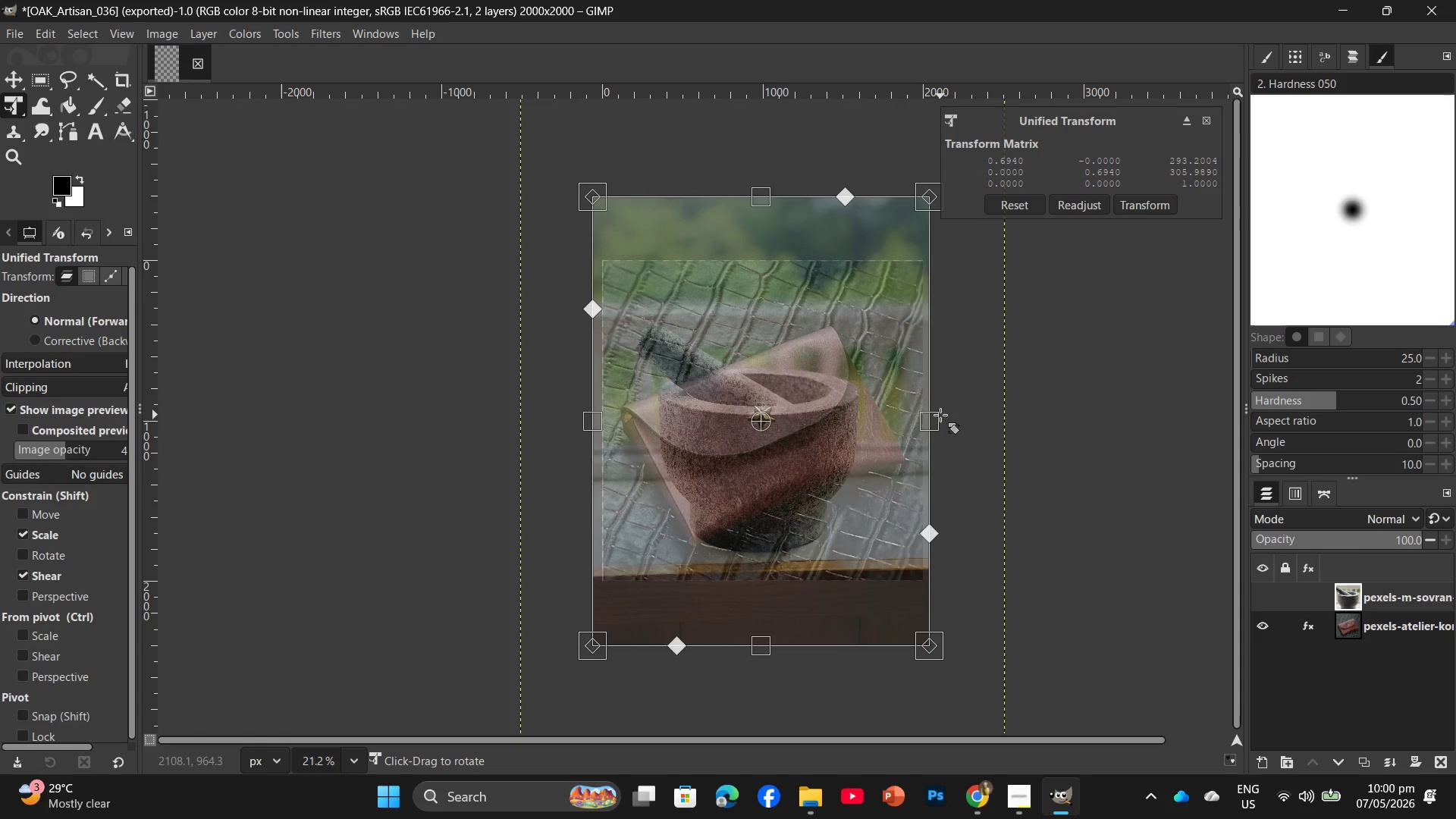 
wait(12.59)
 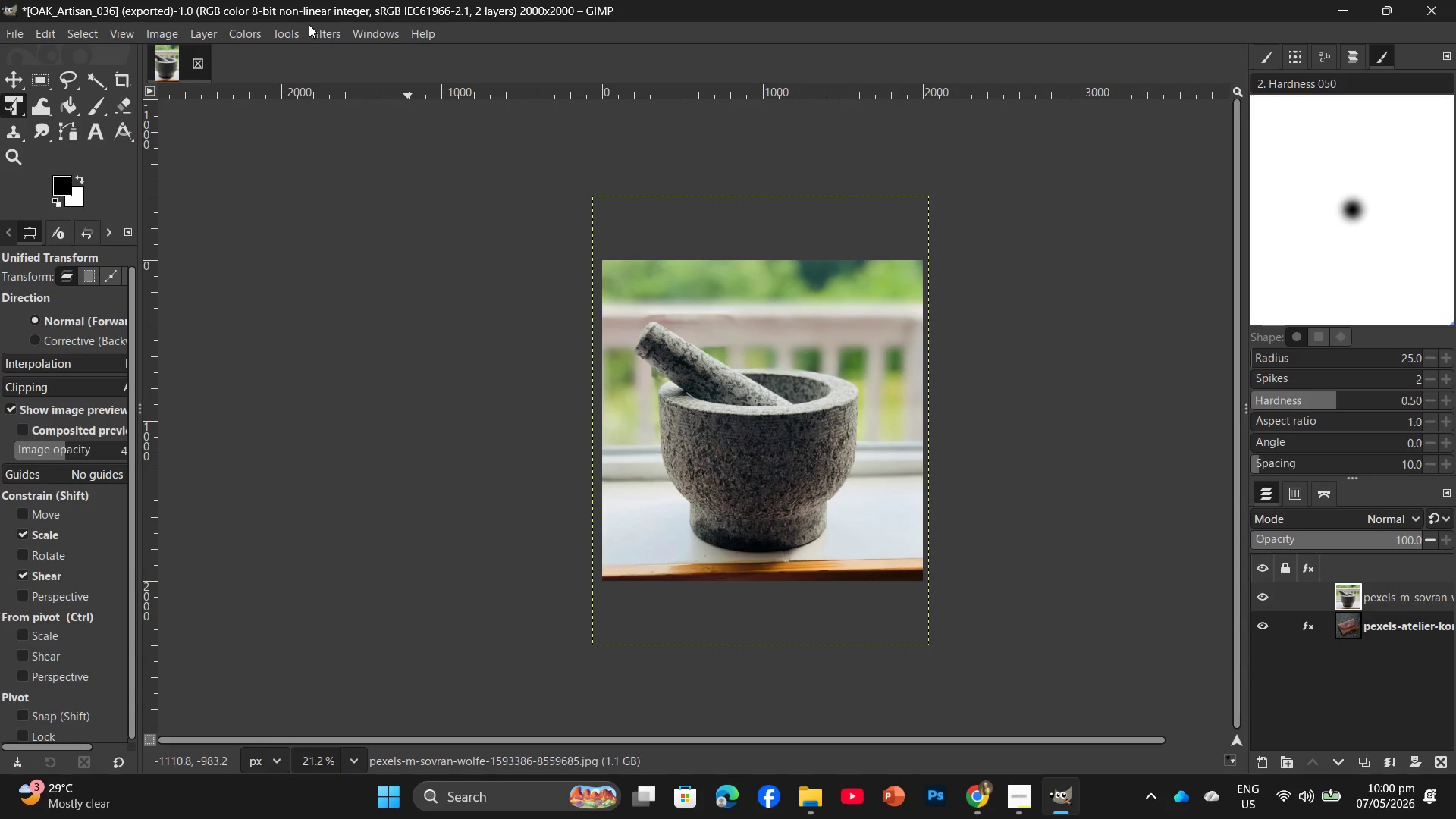 
left_click([326, 36])
 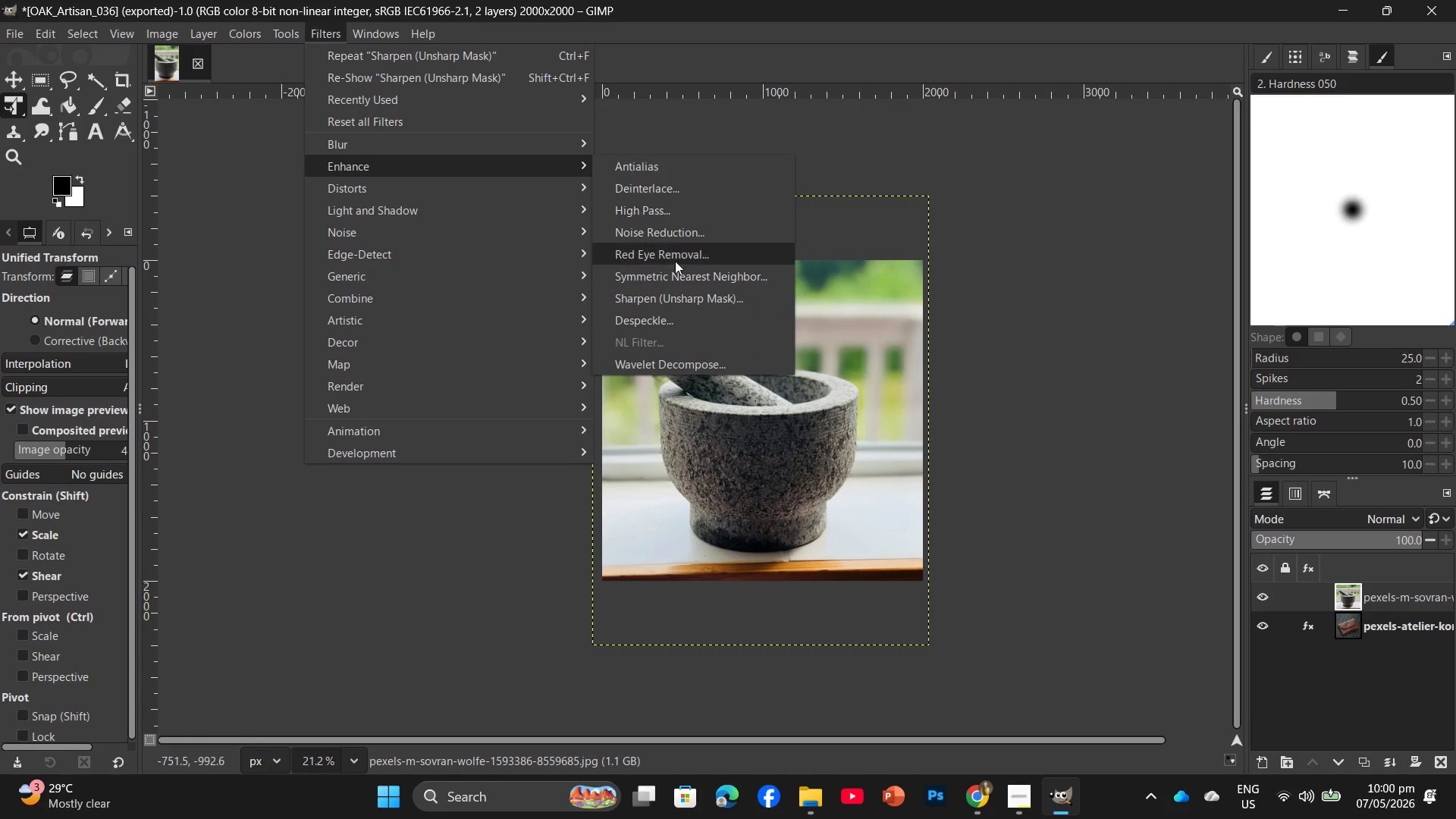 
left_click([657, 299])
 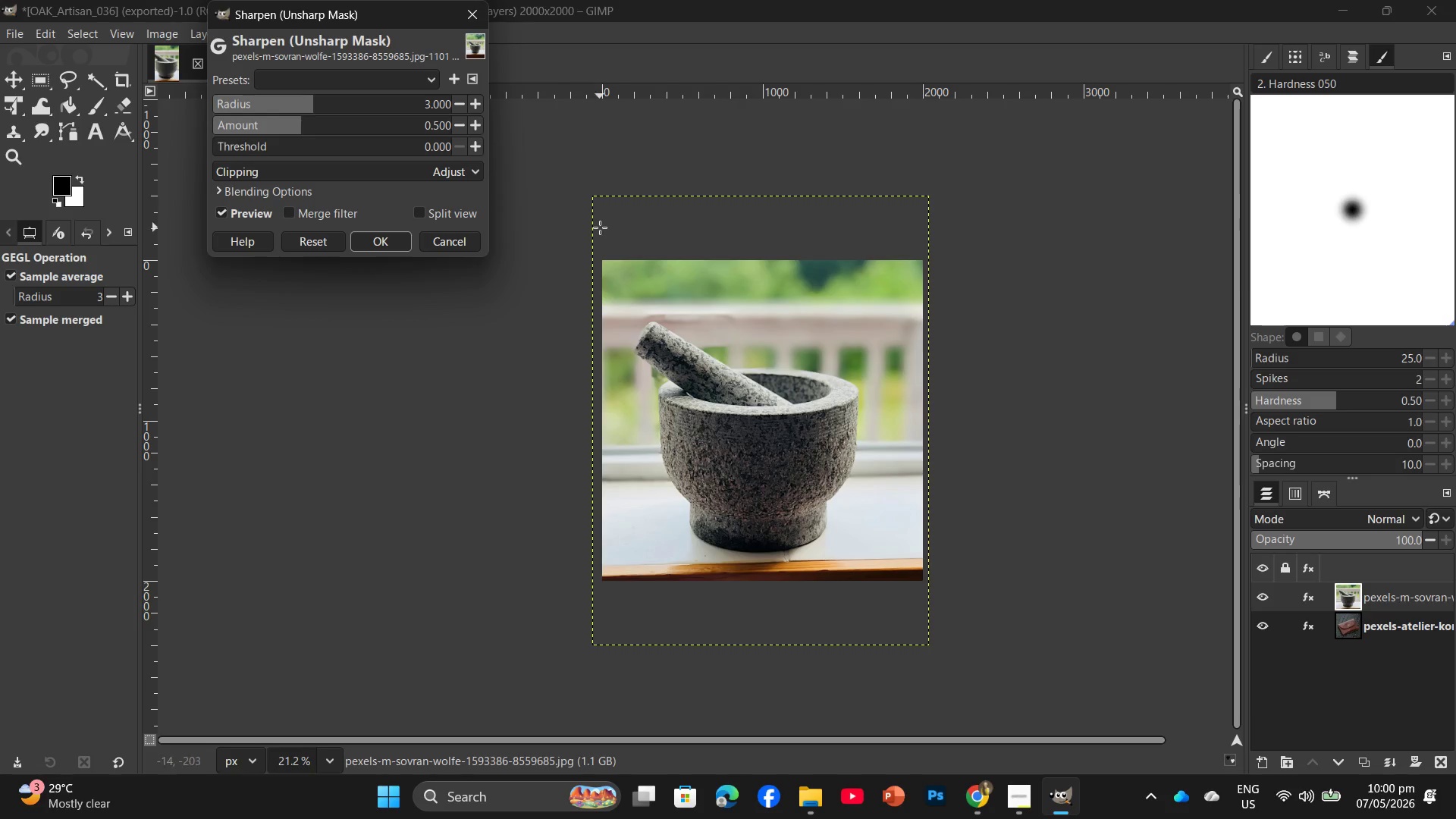 
wait(11.22)
 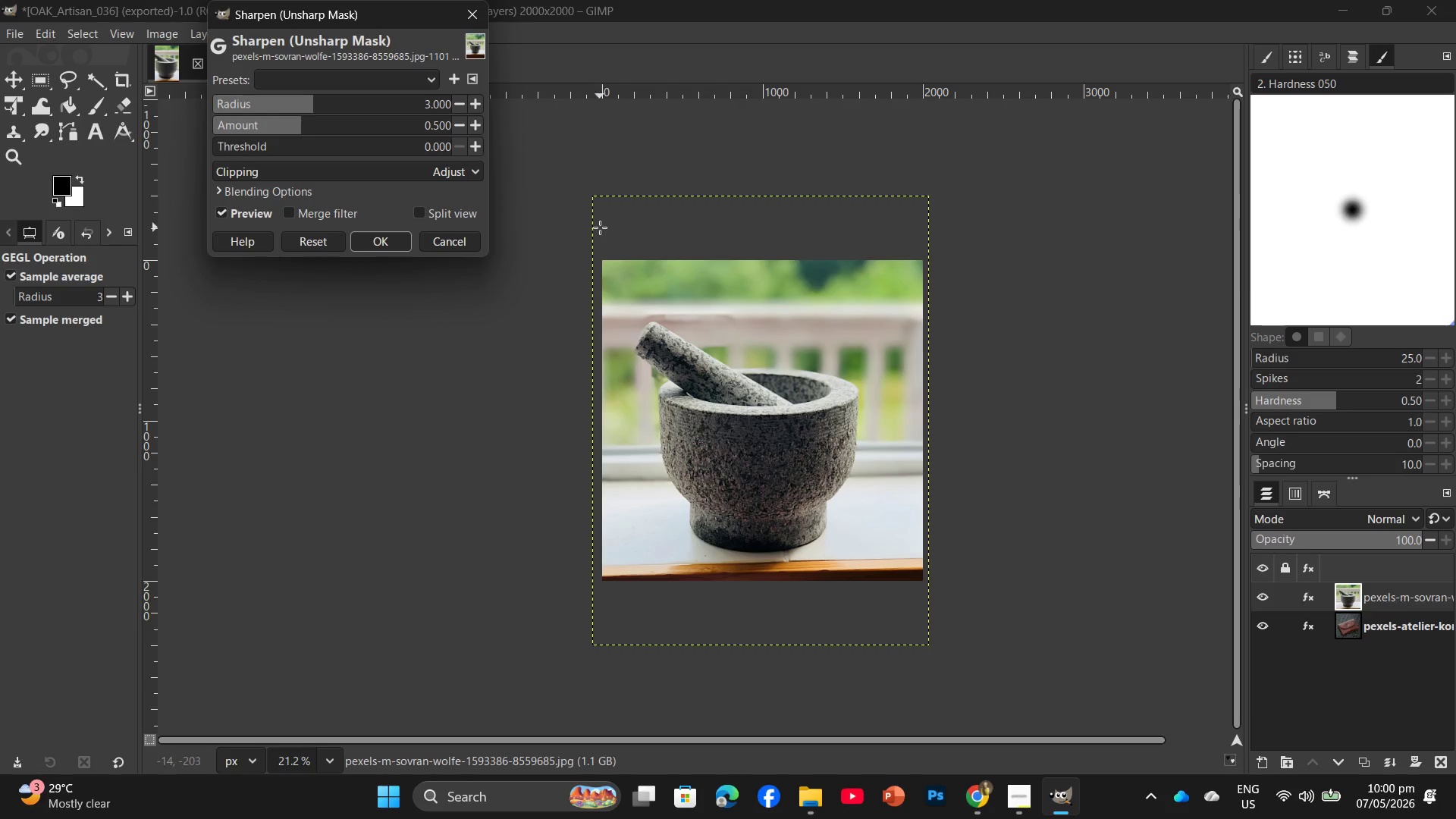 
left_click([241, 142])
 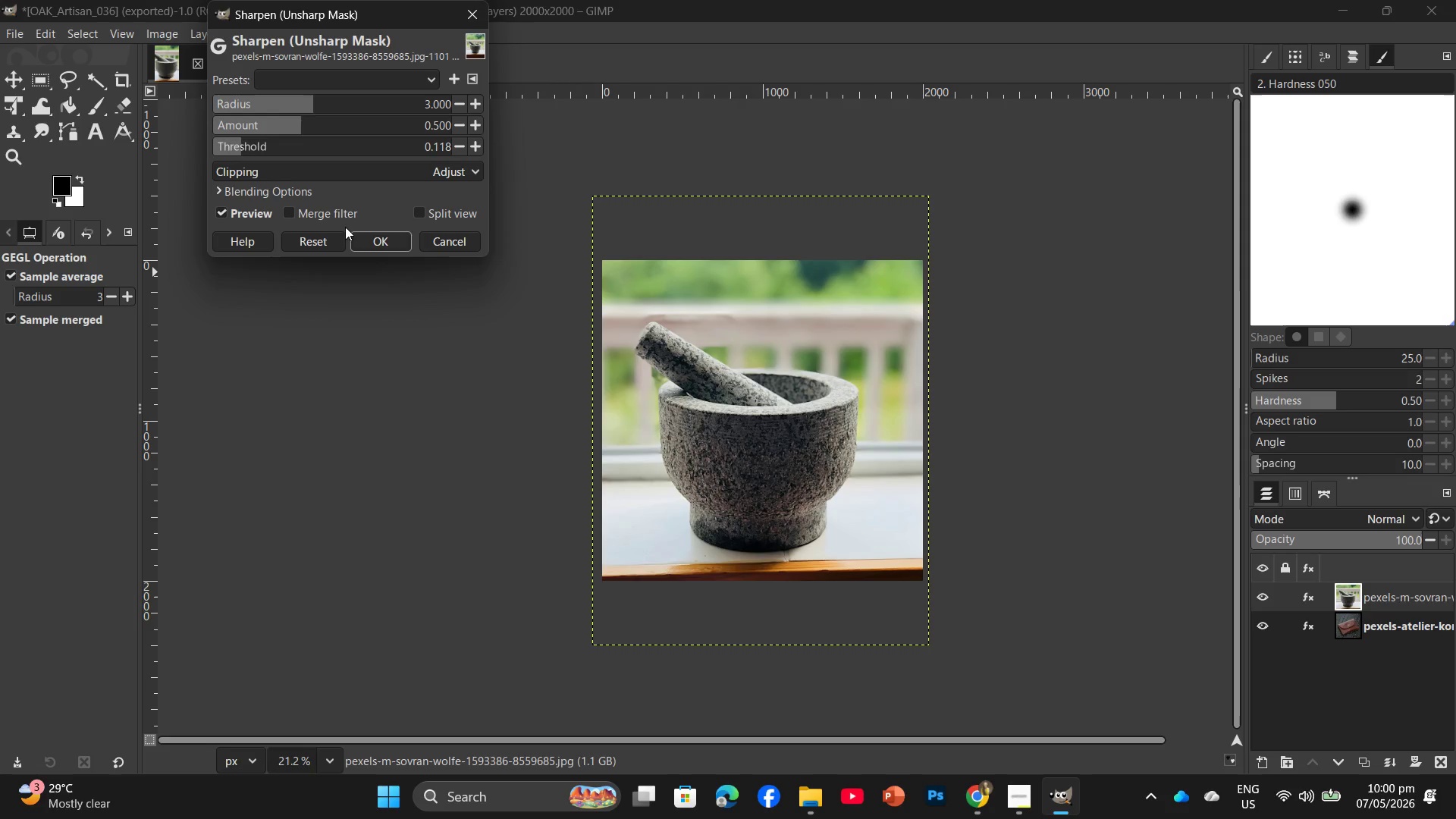 
left_click([369, 249])
 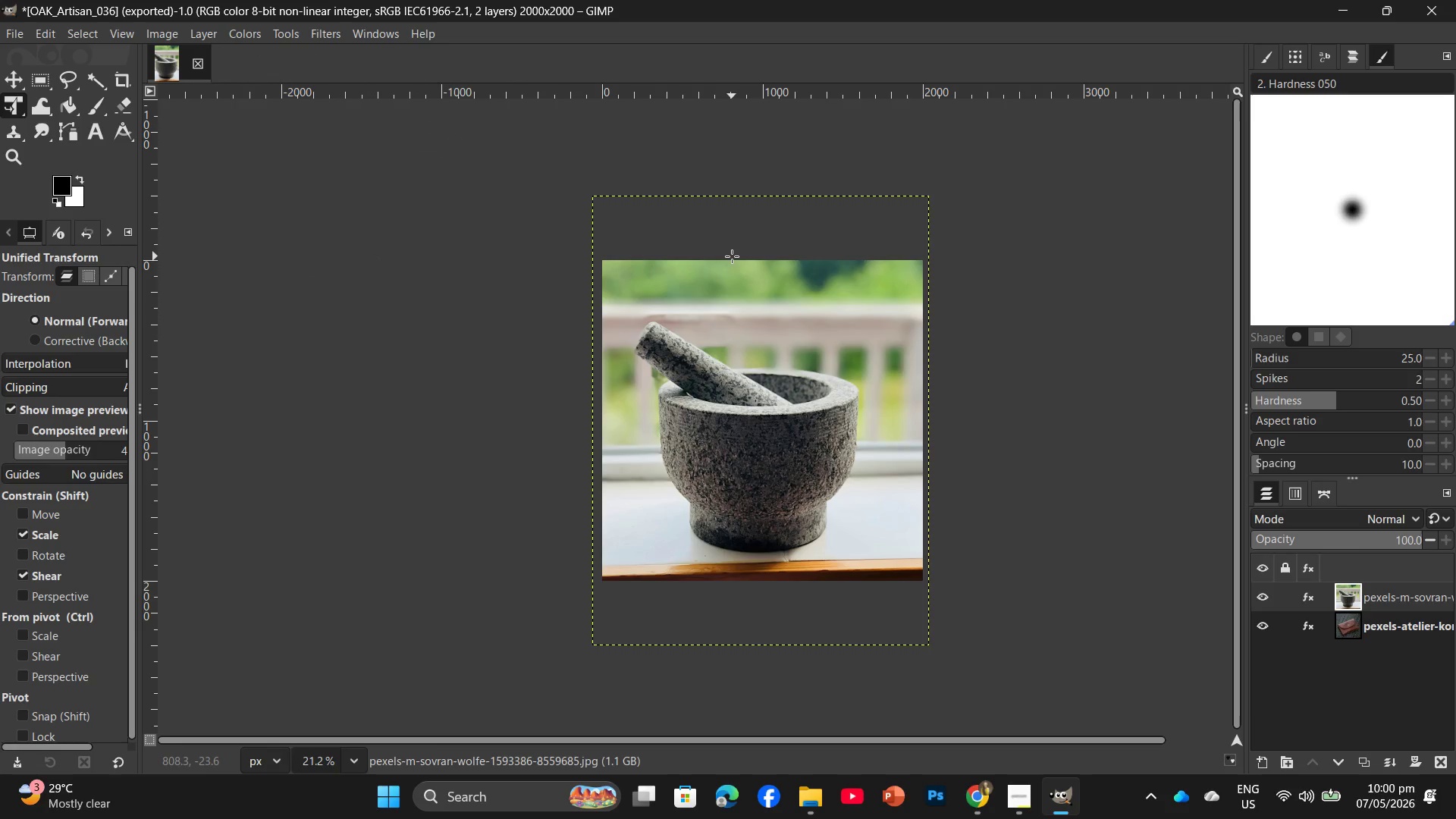 
key(Control+Shift+E)
 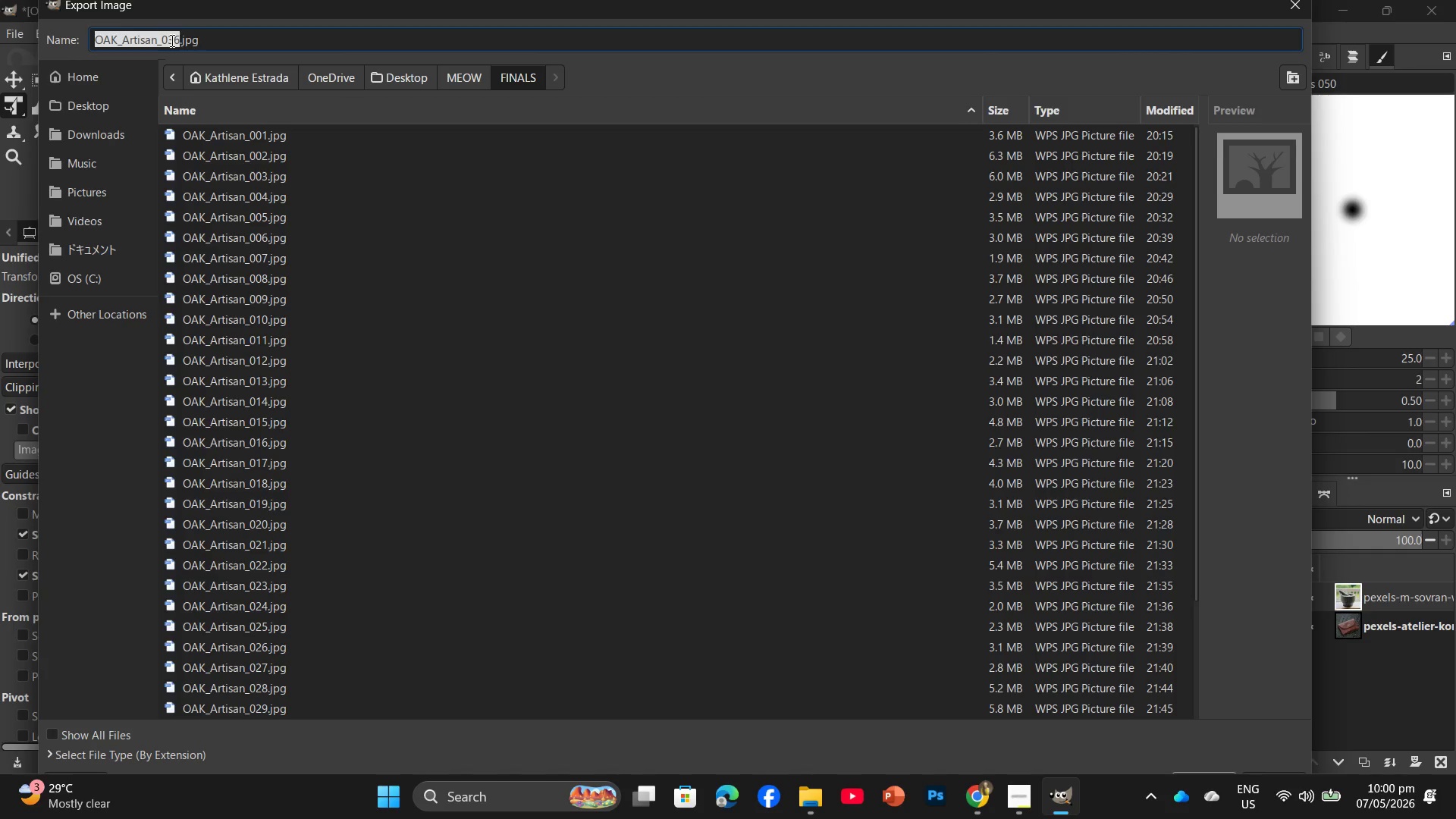 
left_click([177, 41])
 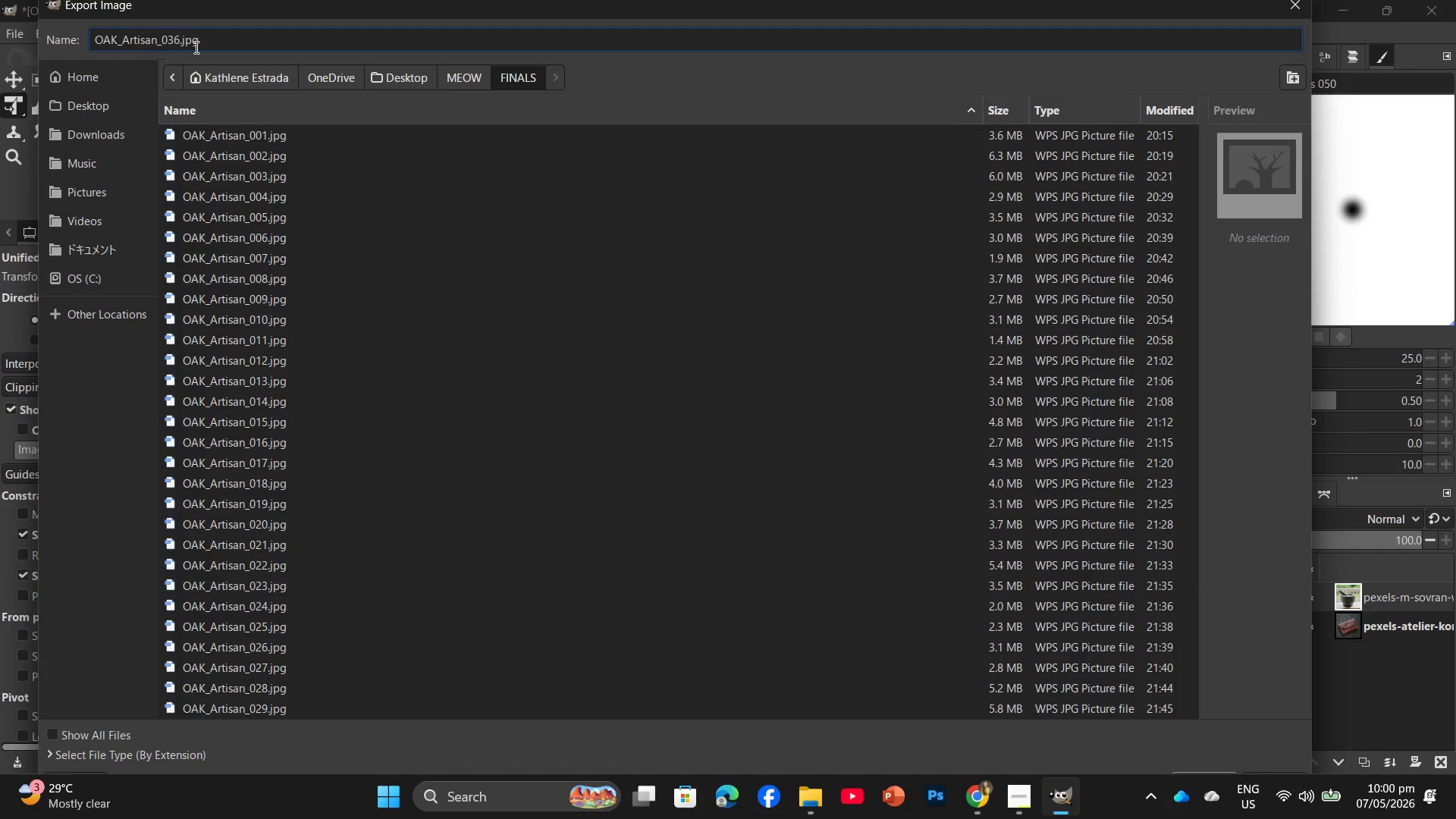 
key(Backspace)
 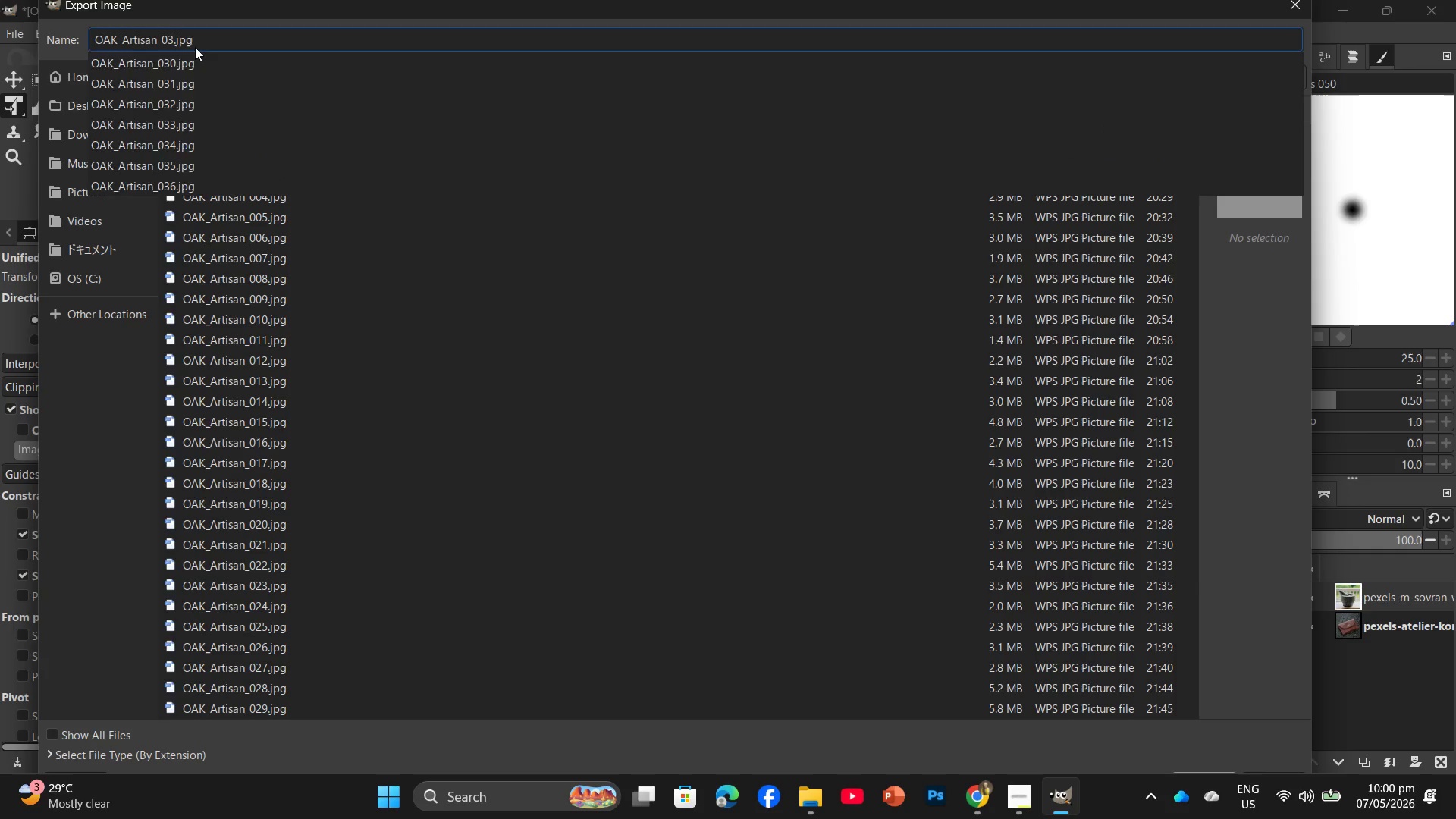 
key(Numpad7)
 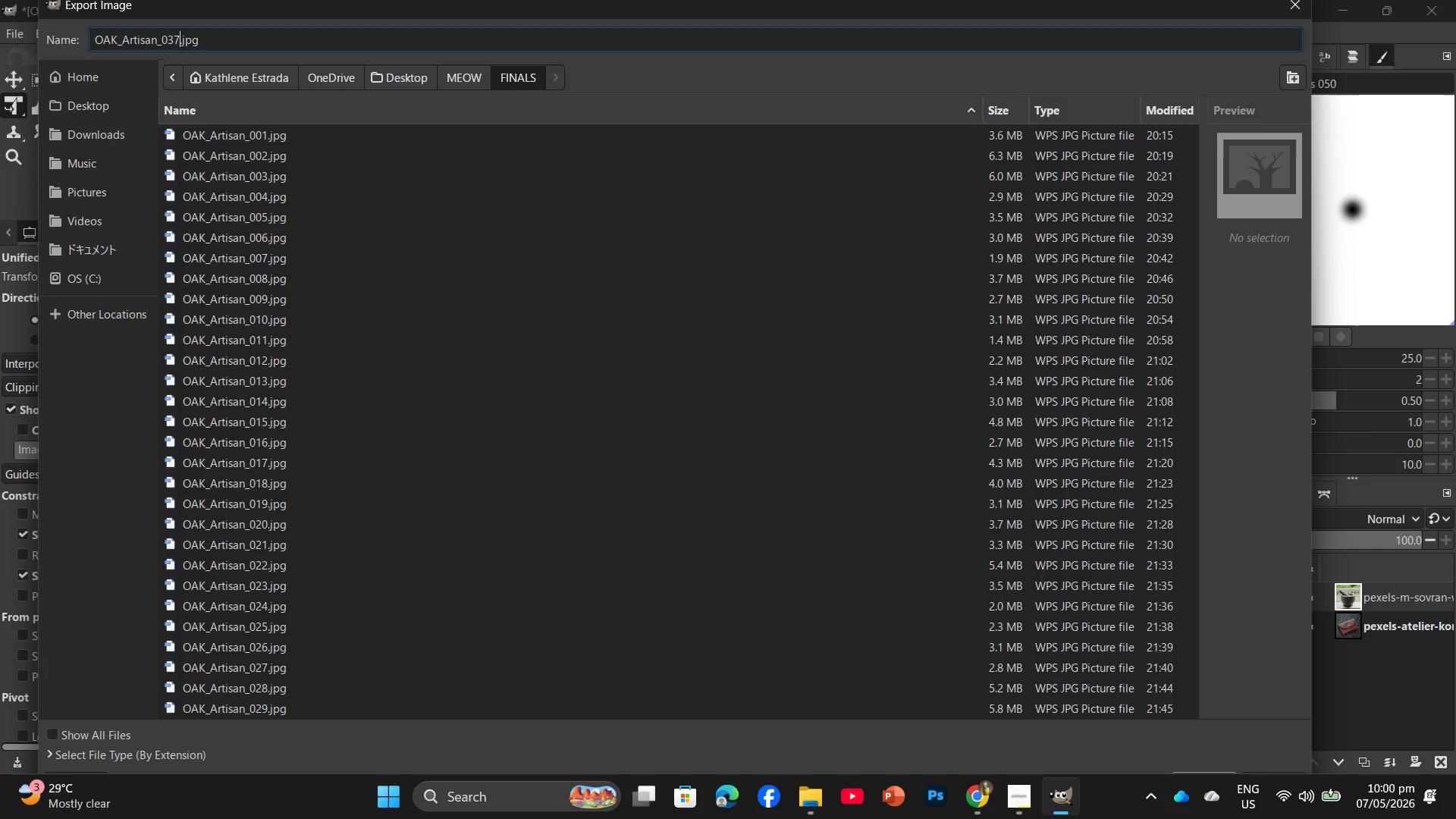 
wait(5.59)
 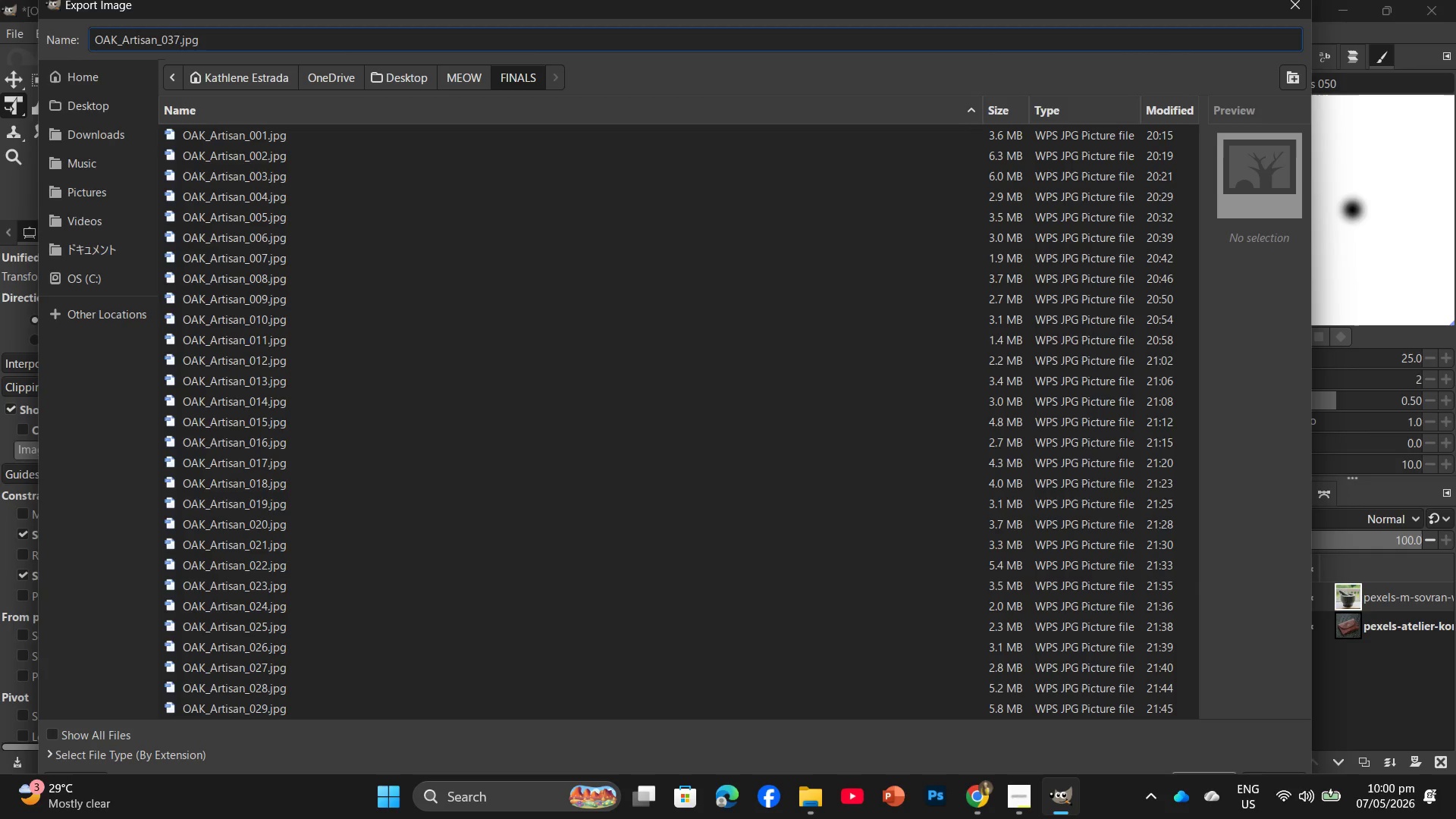 
key(Enter)
 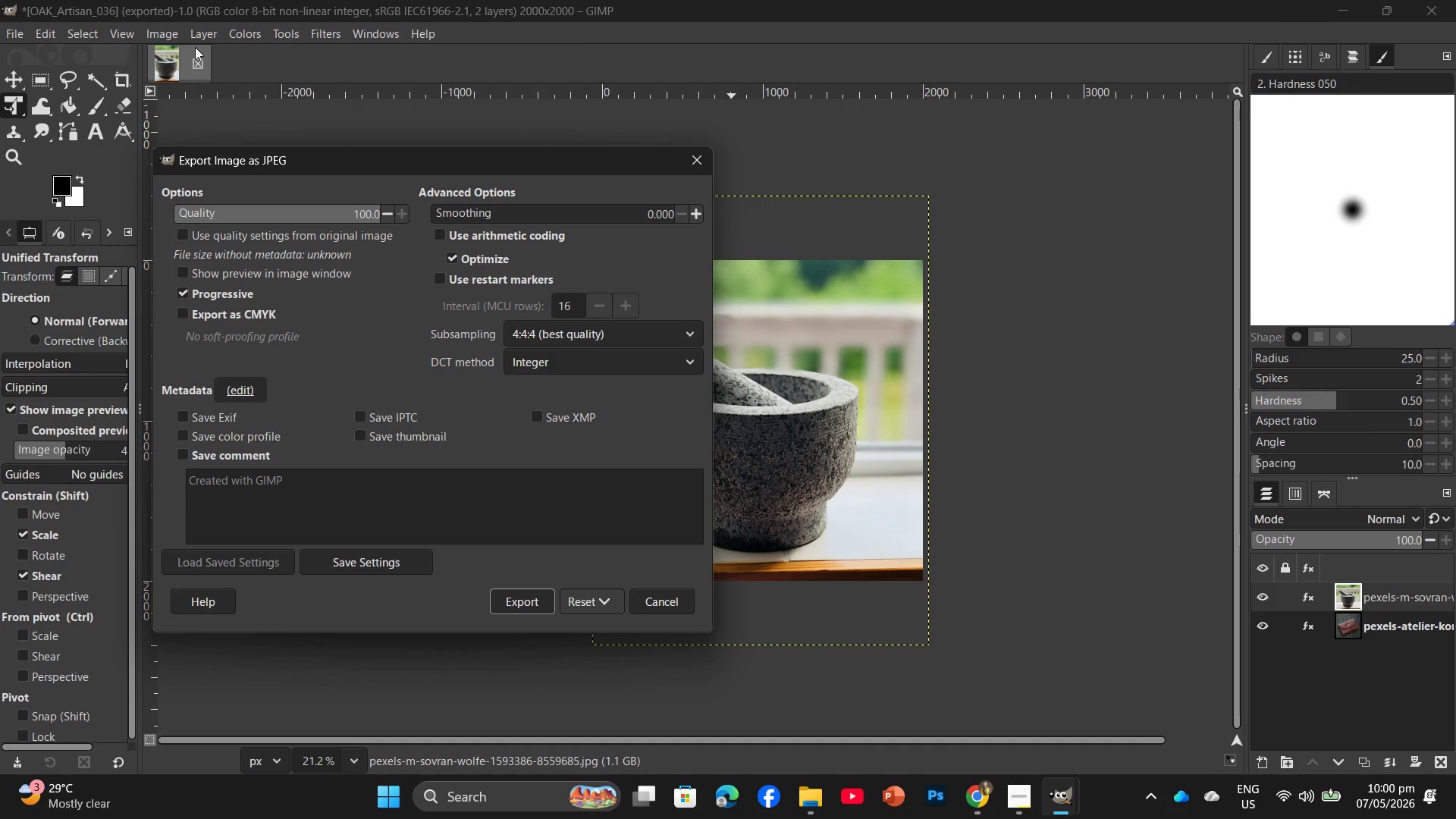 
wait(6.28)
 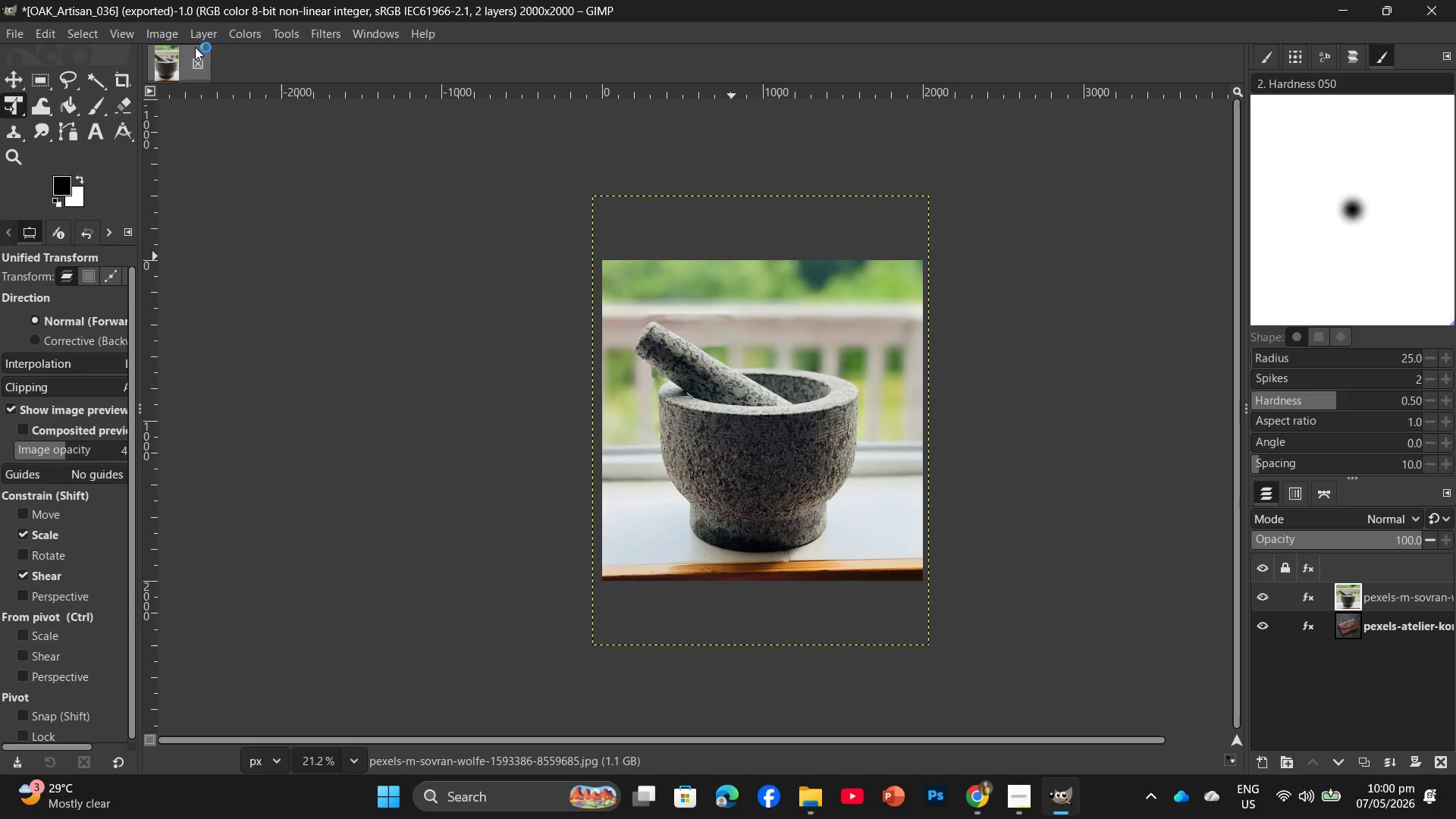 
left_click([514, 593])
 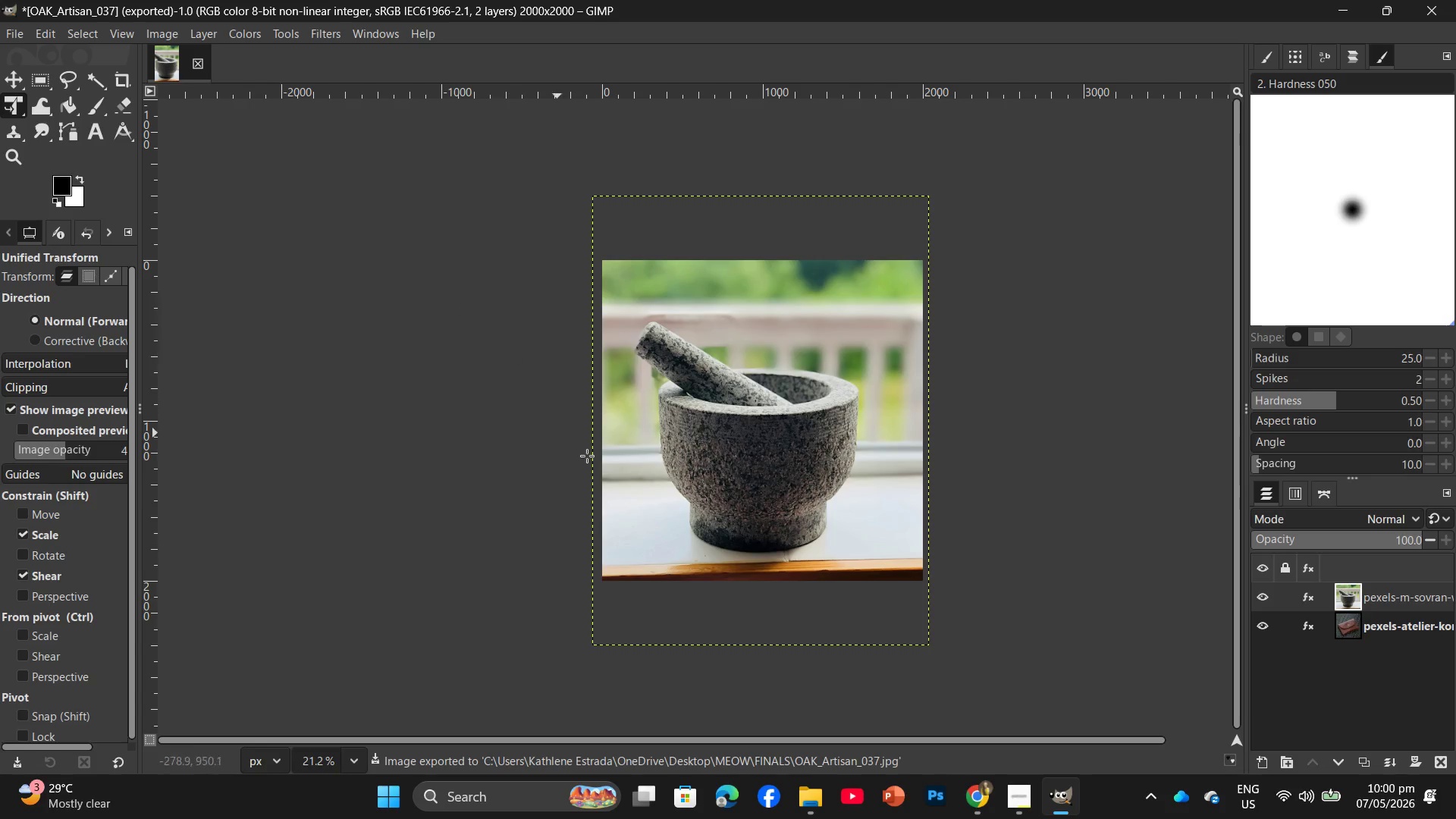 
left_click([986, 800])
 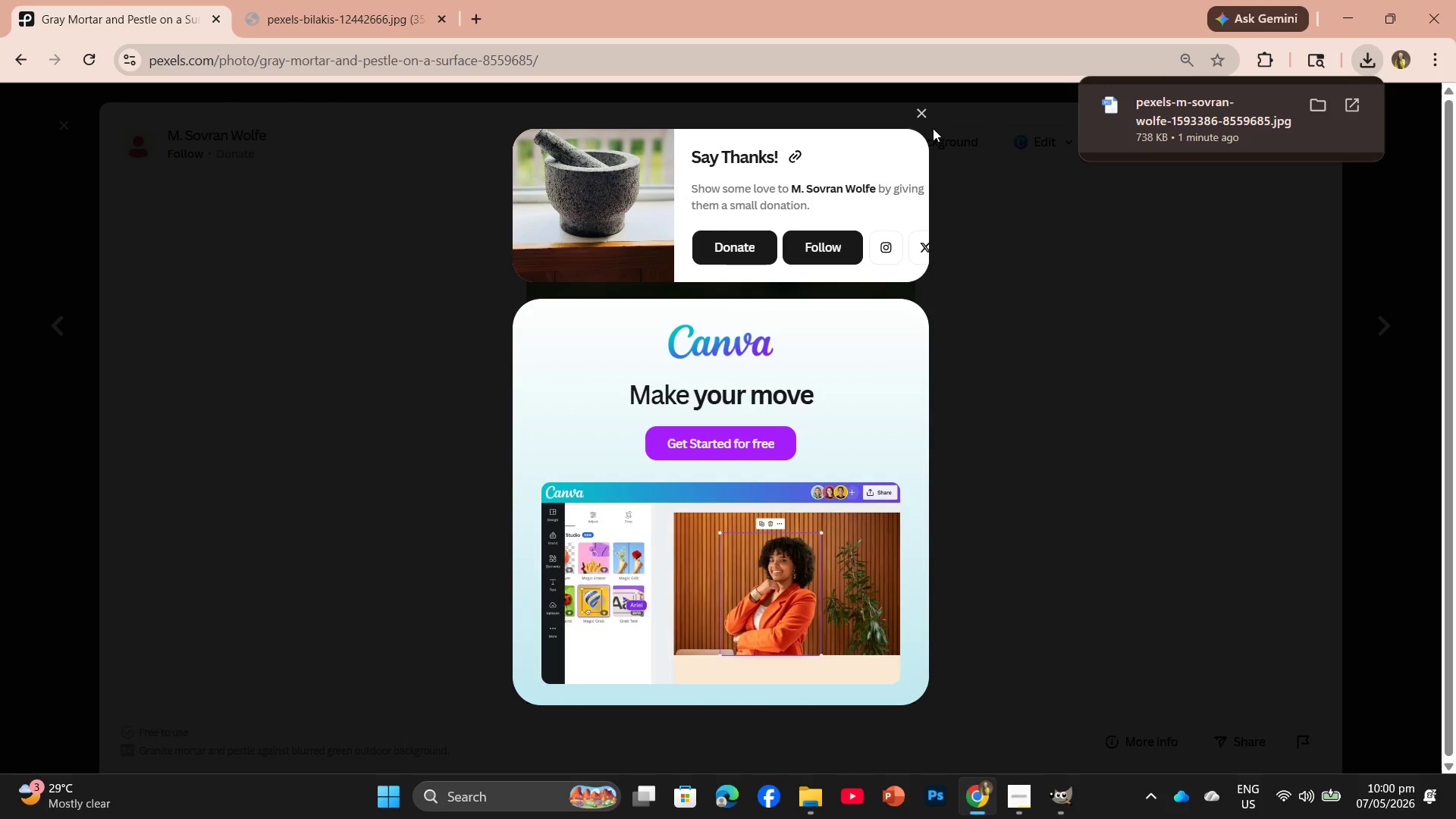 
left_click([927, 114])
 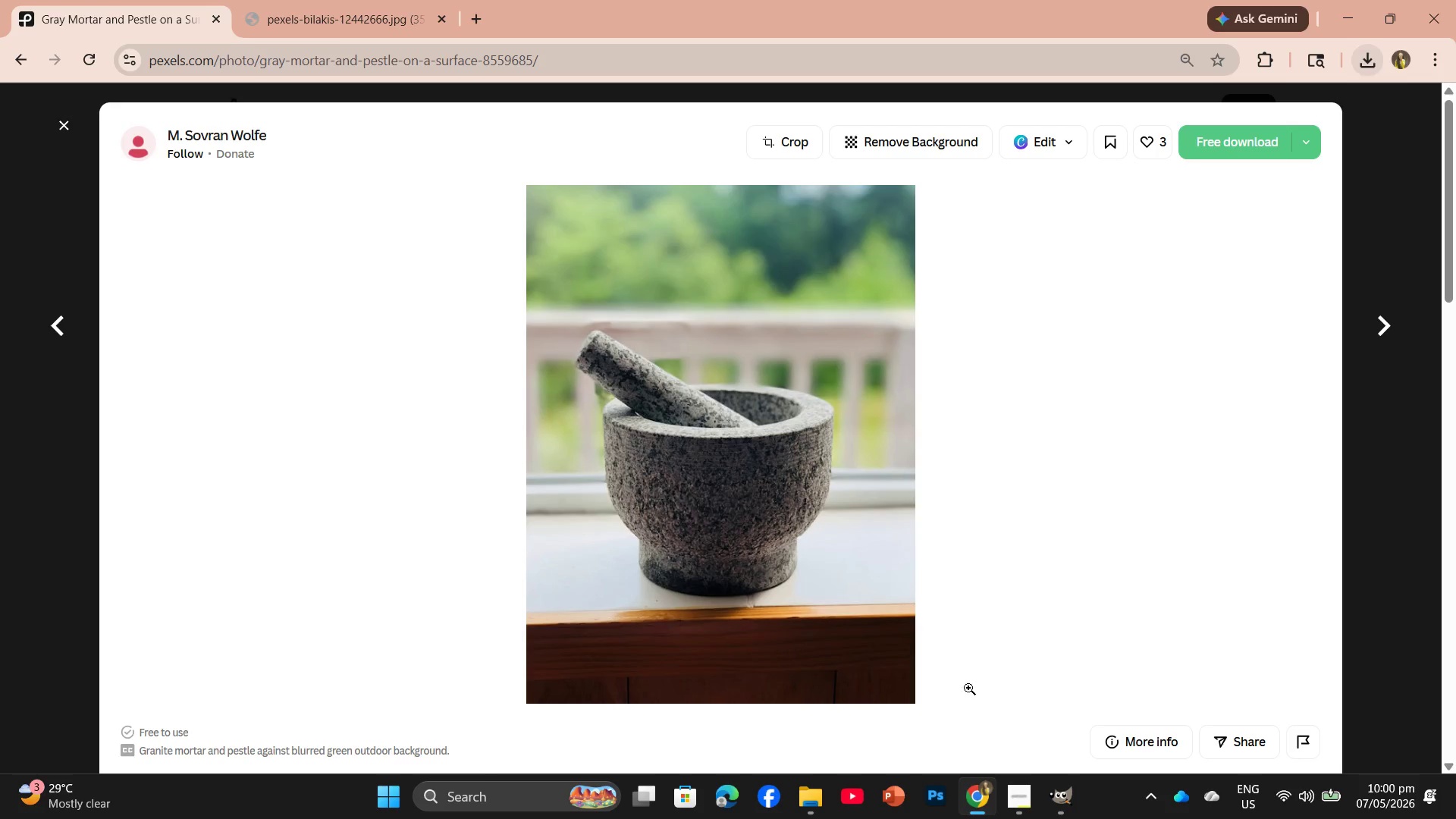 
scroll: coordinate [960, 544], scroll_direction: down, amount: 16.0
 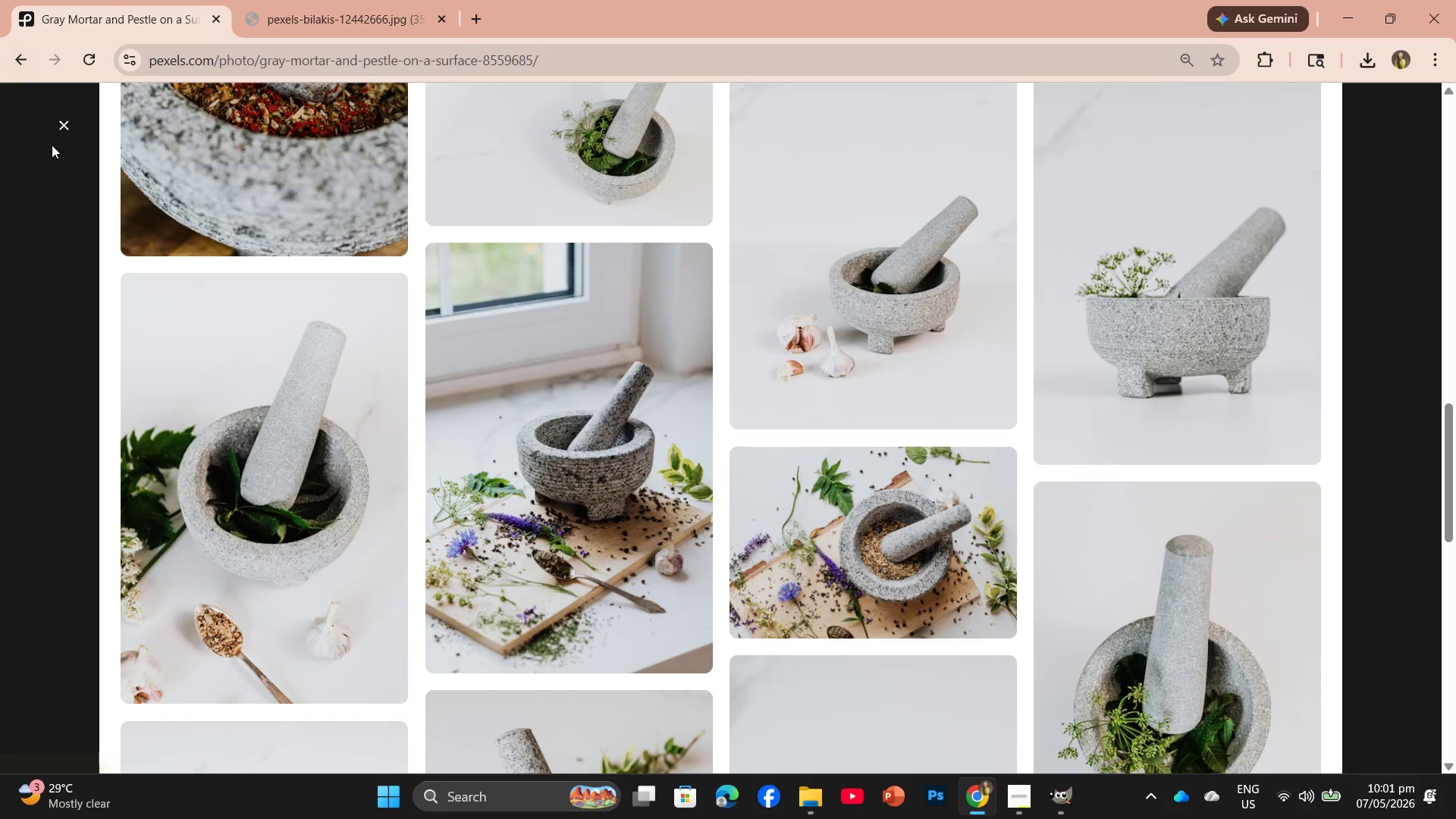 
left_click([65, 119])
 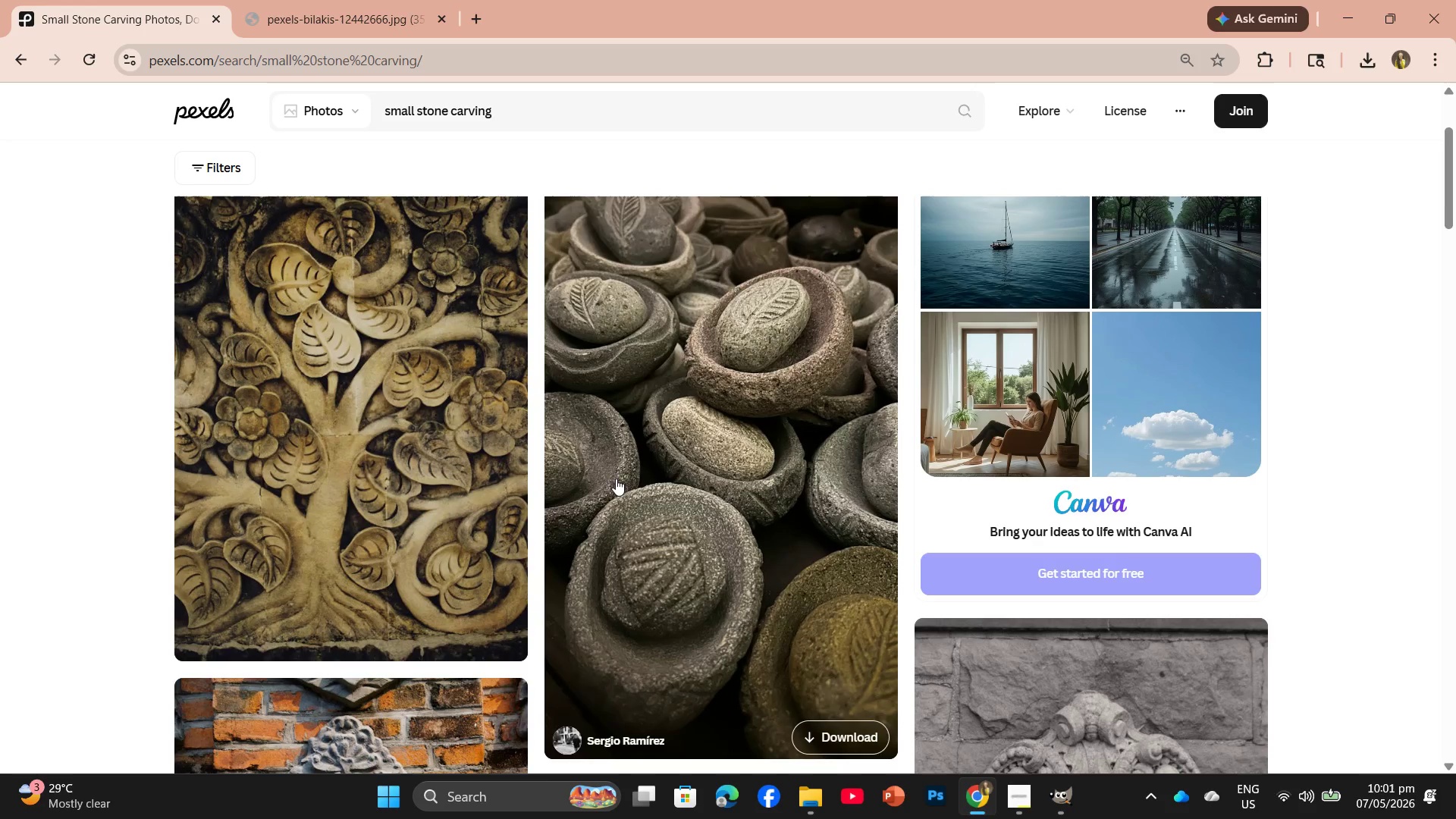 
scroll: coordinate [616, 482], scroll_direction: down, amount: 5.0
 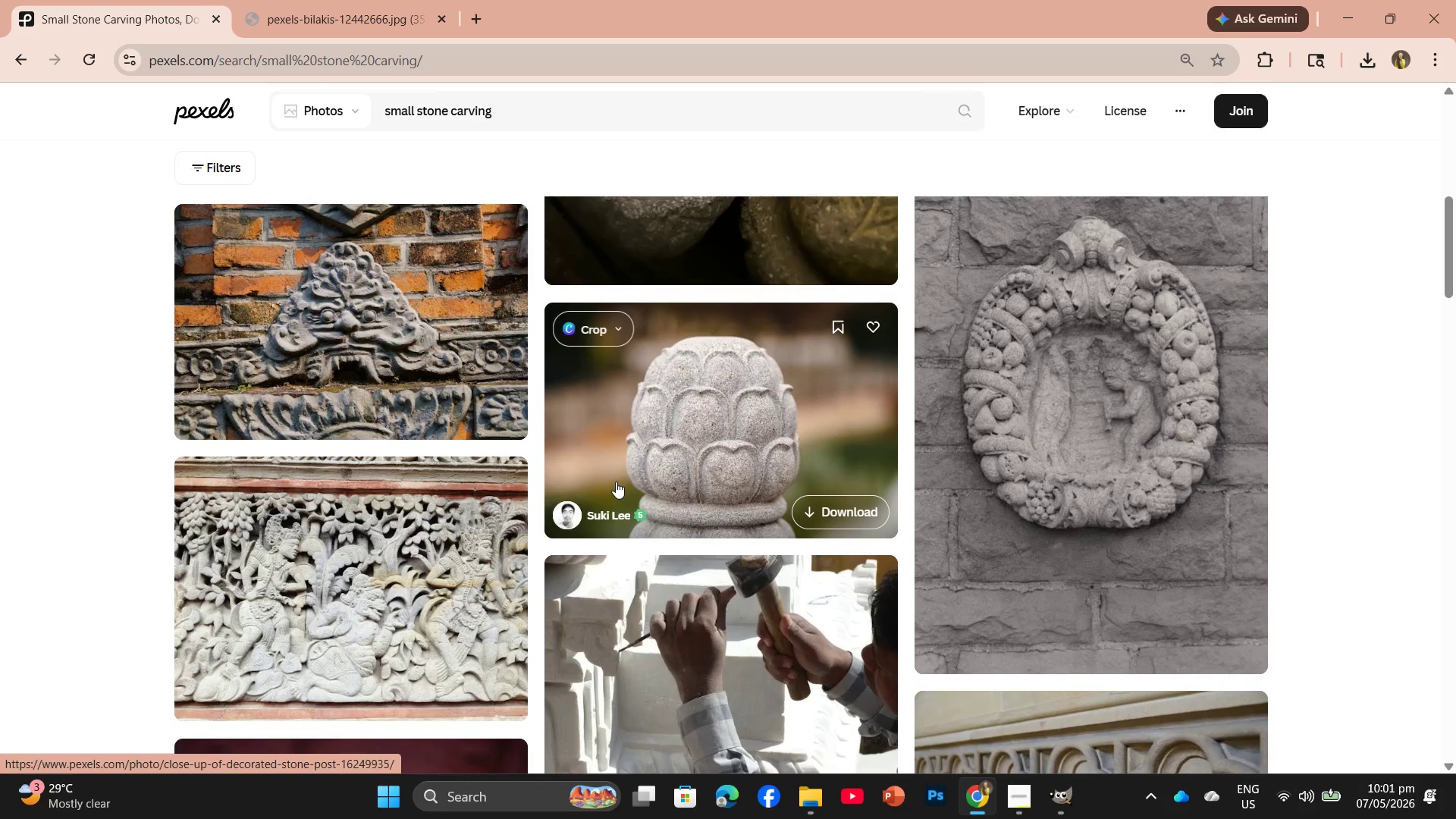 
scroll: coordinate [616, 482], scroll_direction: none, amount: 0.0
 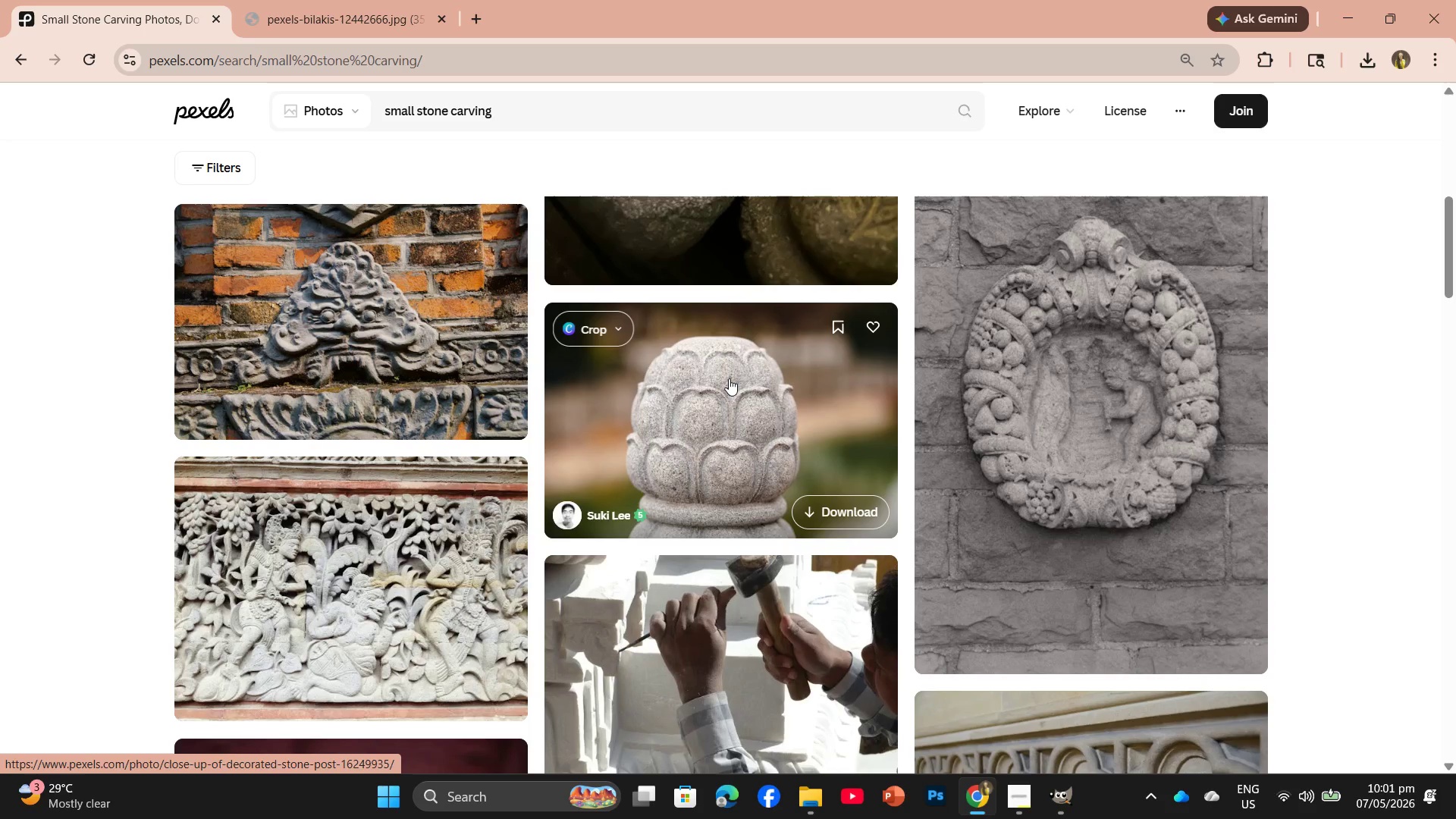 
left_click([729, 378])
 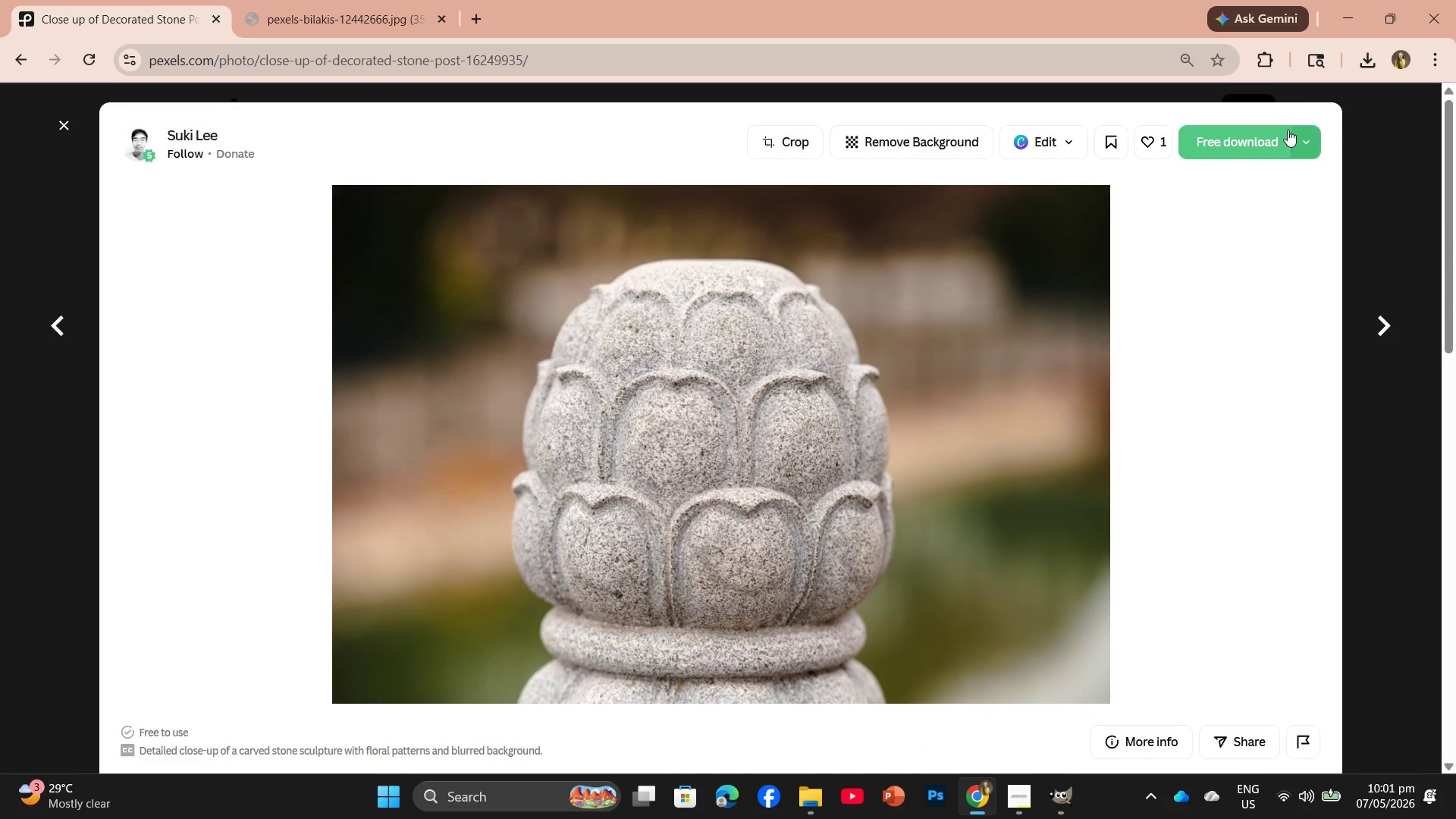 
left_click([1253, 131])
 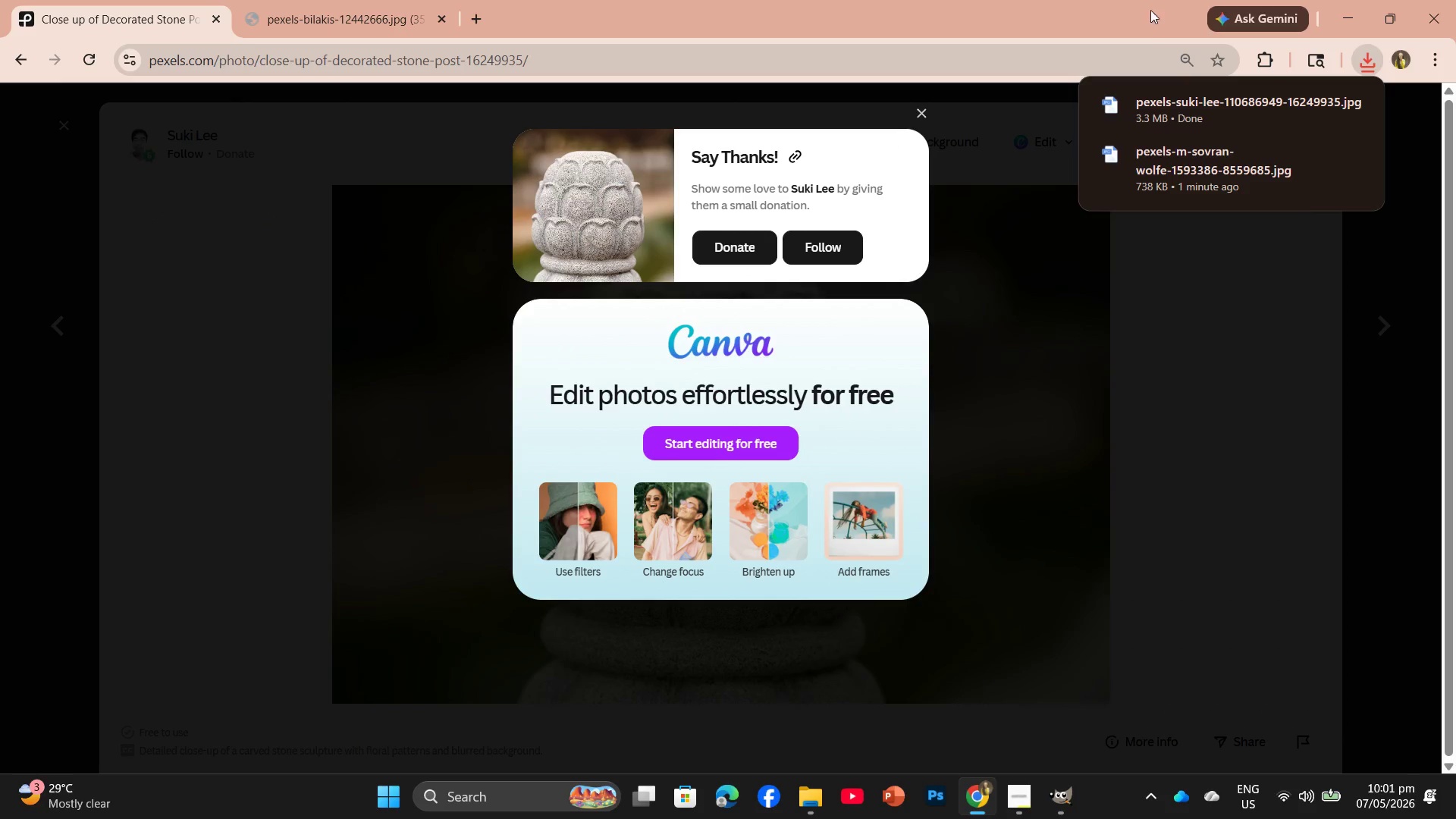 
left_click_drag(start_coordinate=[1210, 102], to_coordinate=[767, 416])
 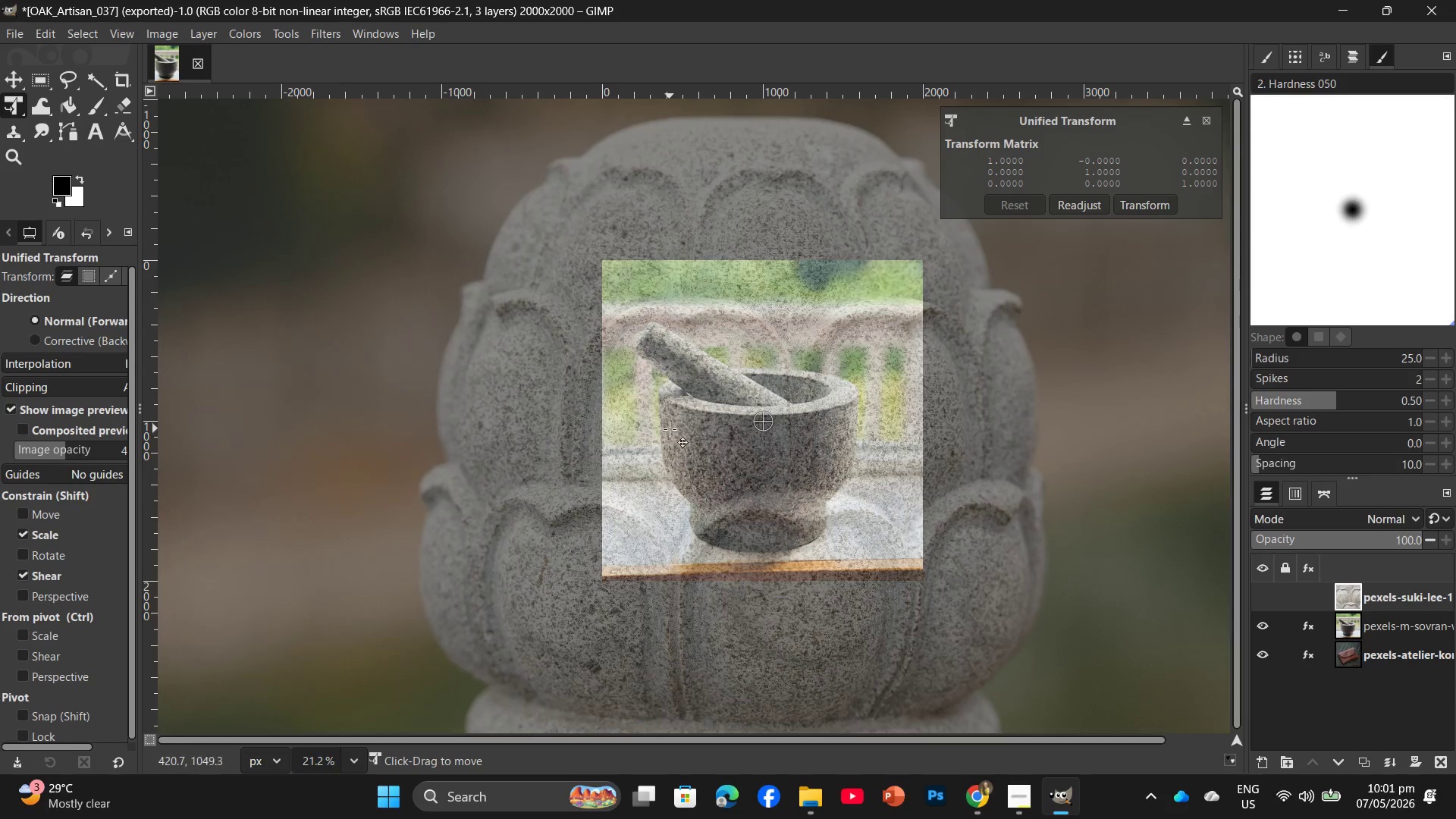 
hold_key(key=ControlLeft, duration=1.05)
scroll: coordinate [789, 422], scroll_direction: down, amount: 8.0
 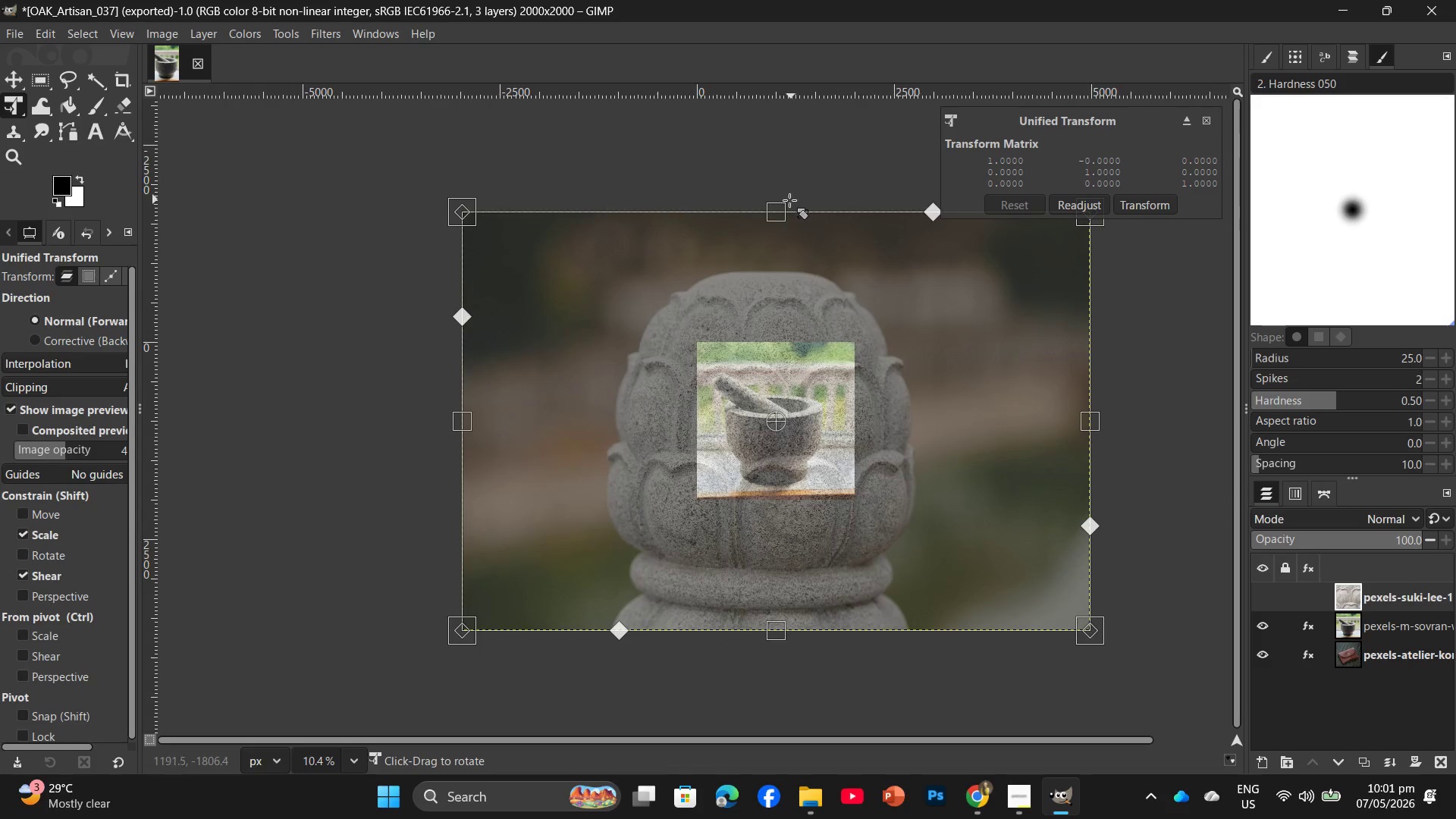 
left_click_drag(start_coordinate=[774, 211], to_coordinate=[758, 338])
 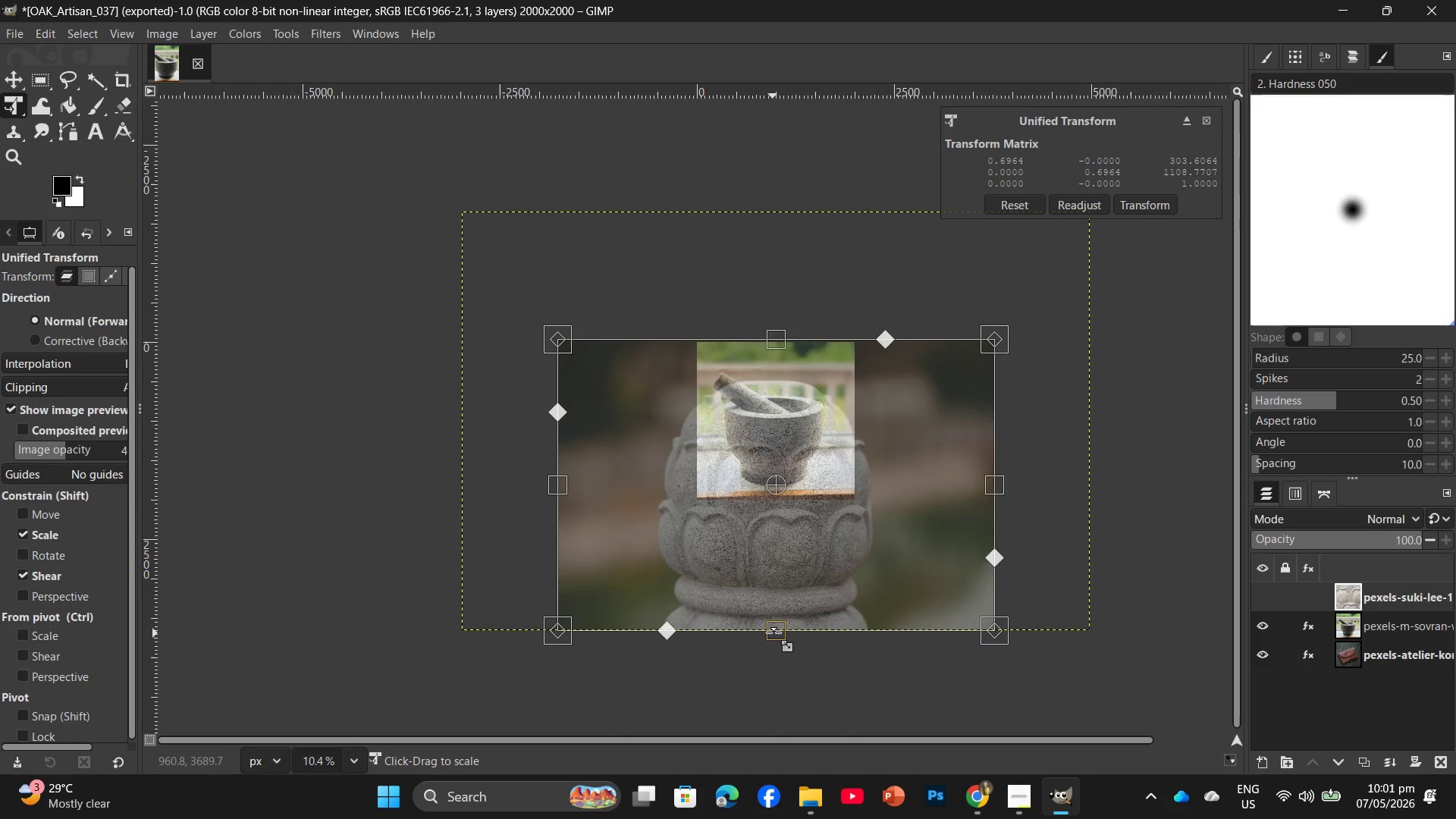 
left_click_drag(start_coordinate=[775, 632], to_coordinate=[784, 502])
 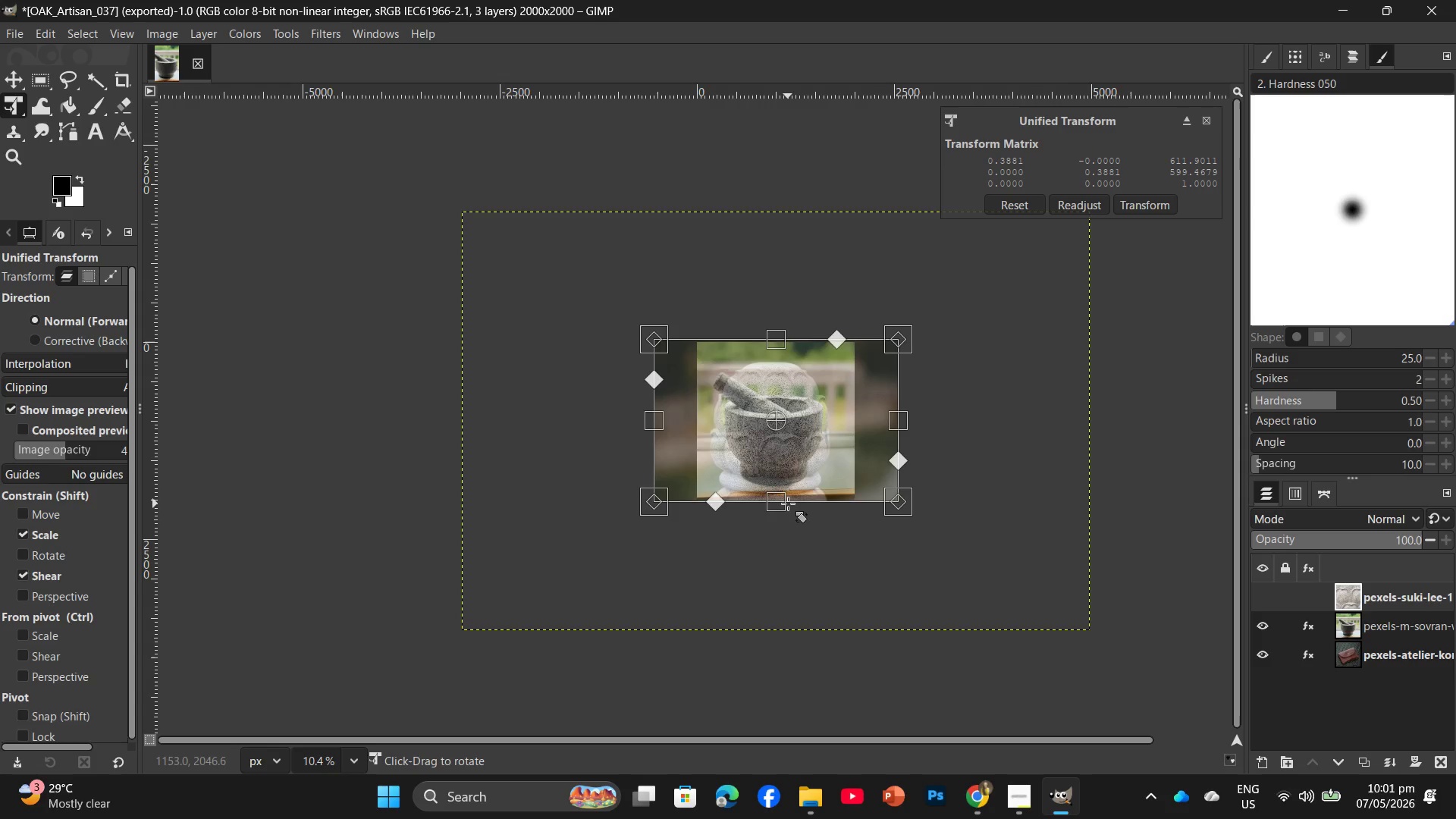 
key(Enter)
 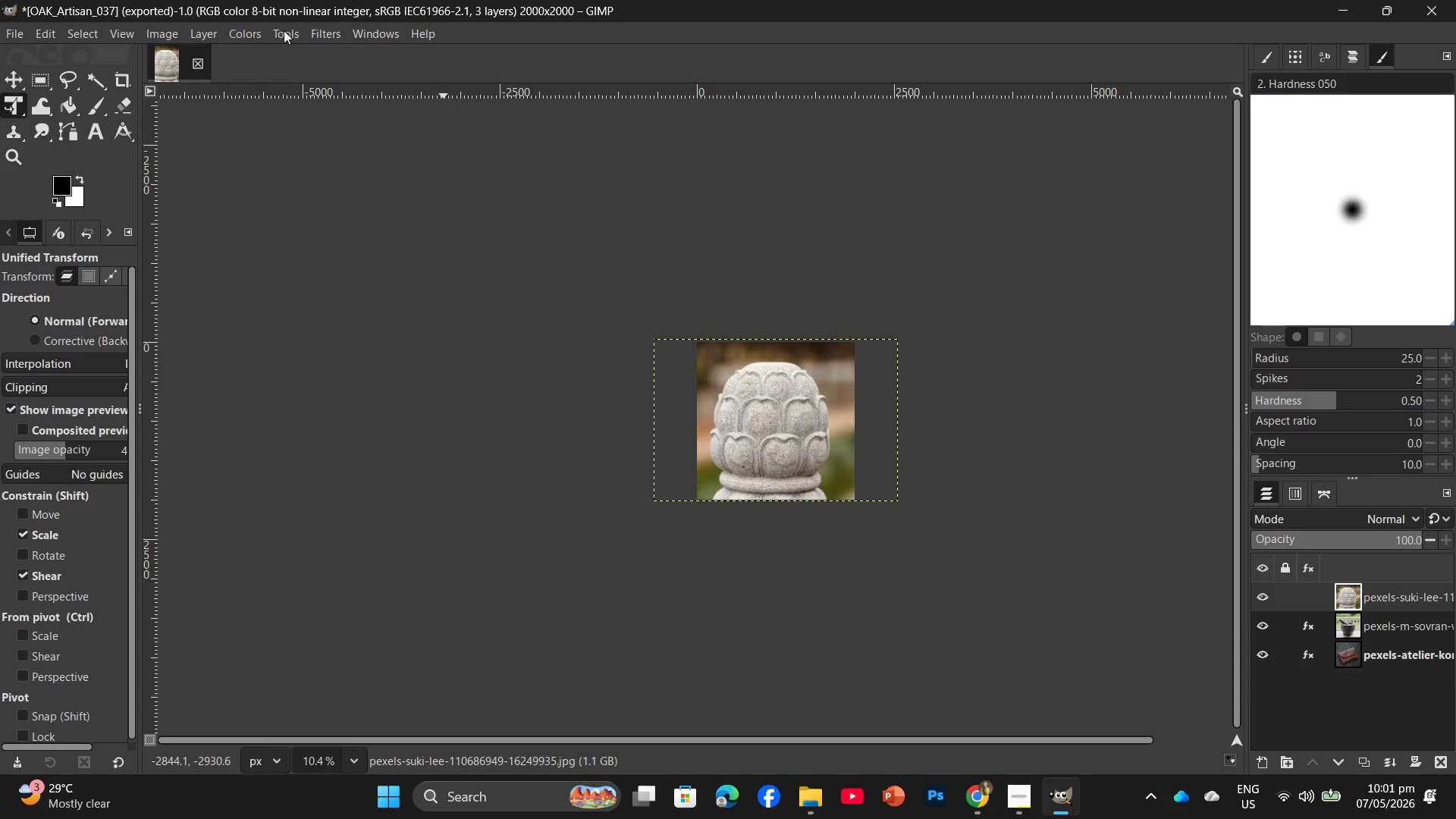 
wait(7.91)
 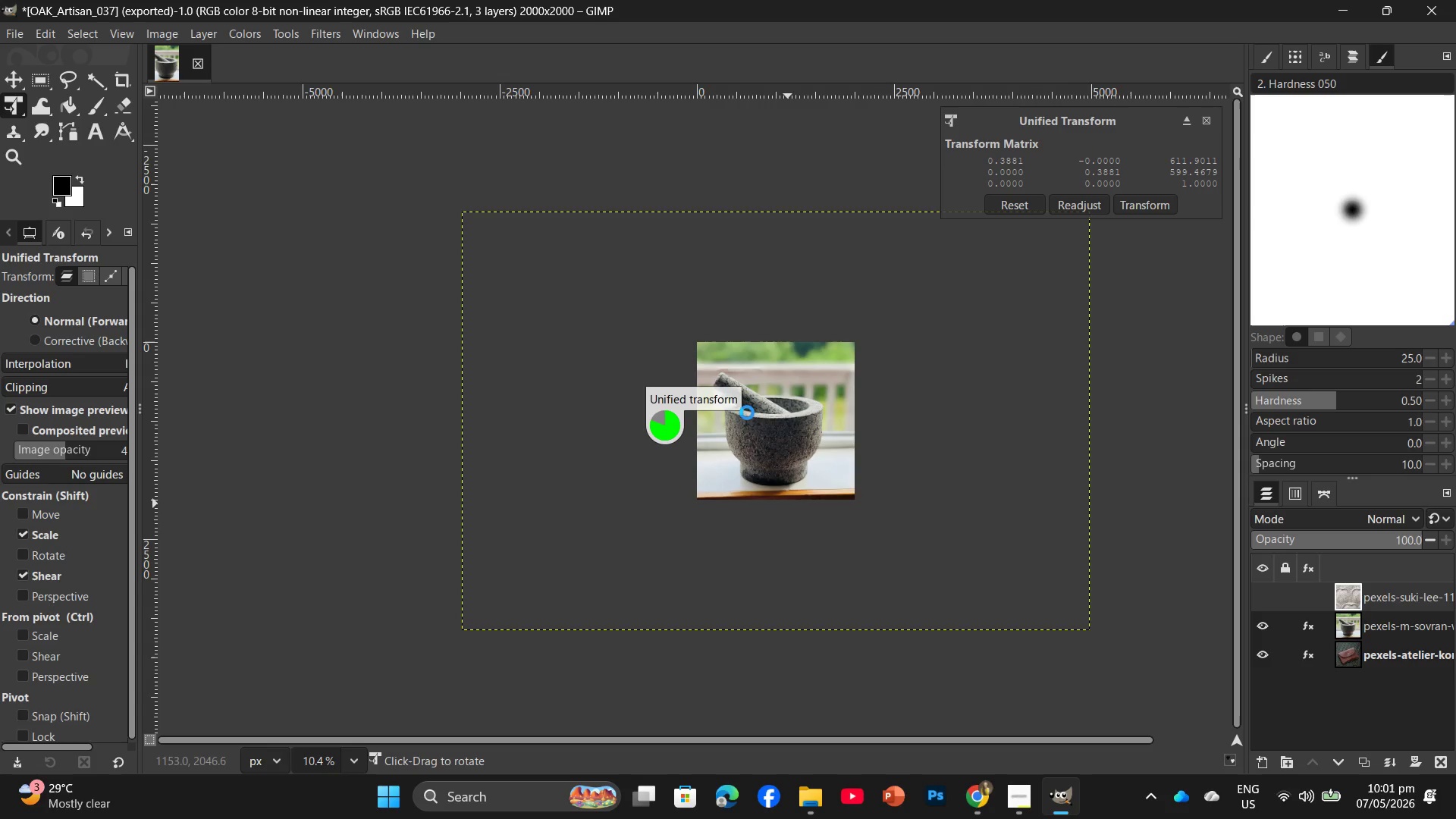 
left_click([317, 32])
 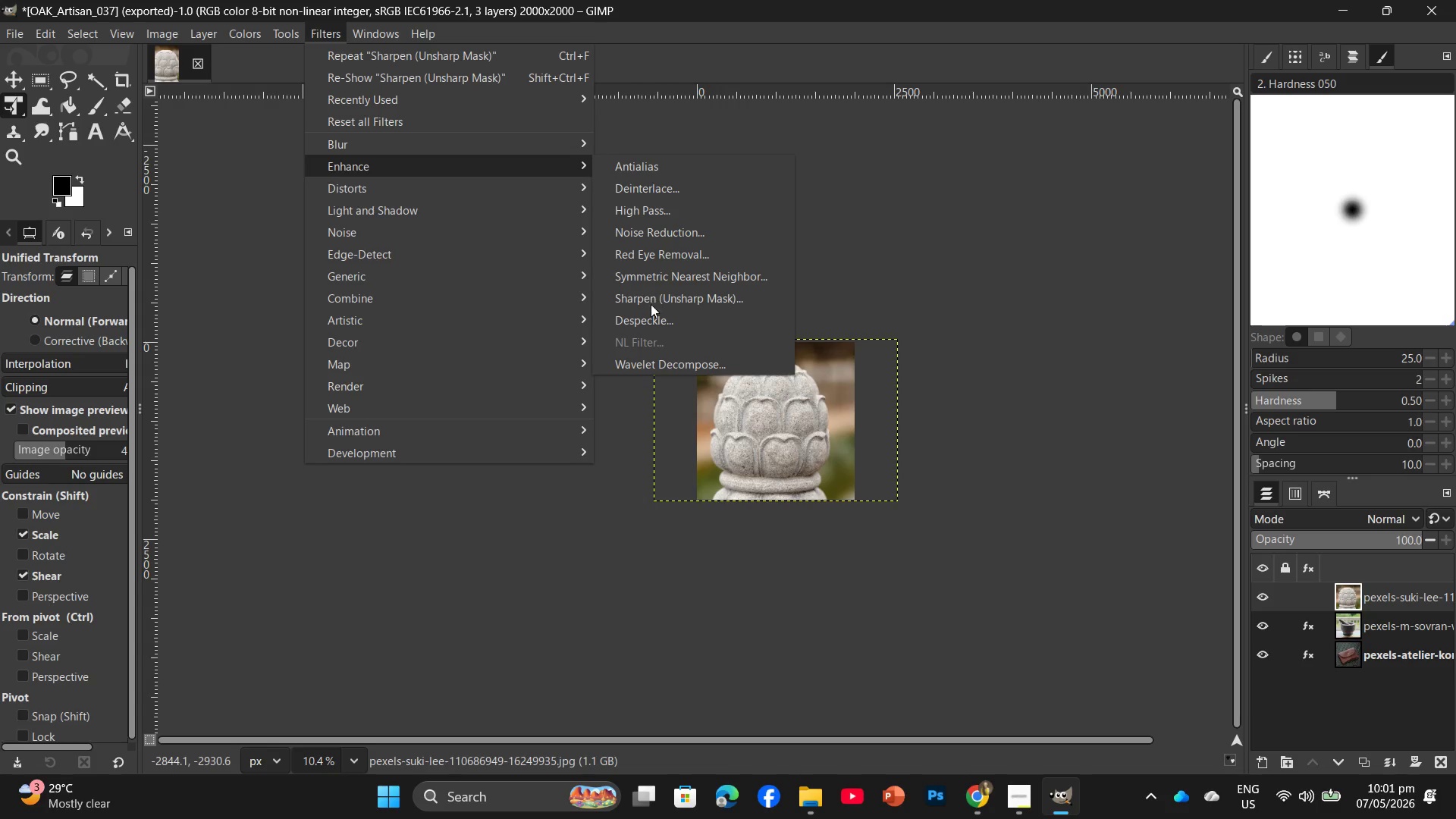 
left_click([653, 302])
 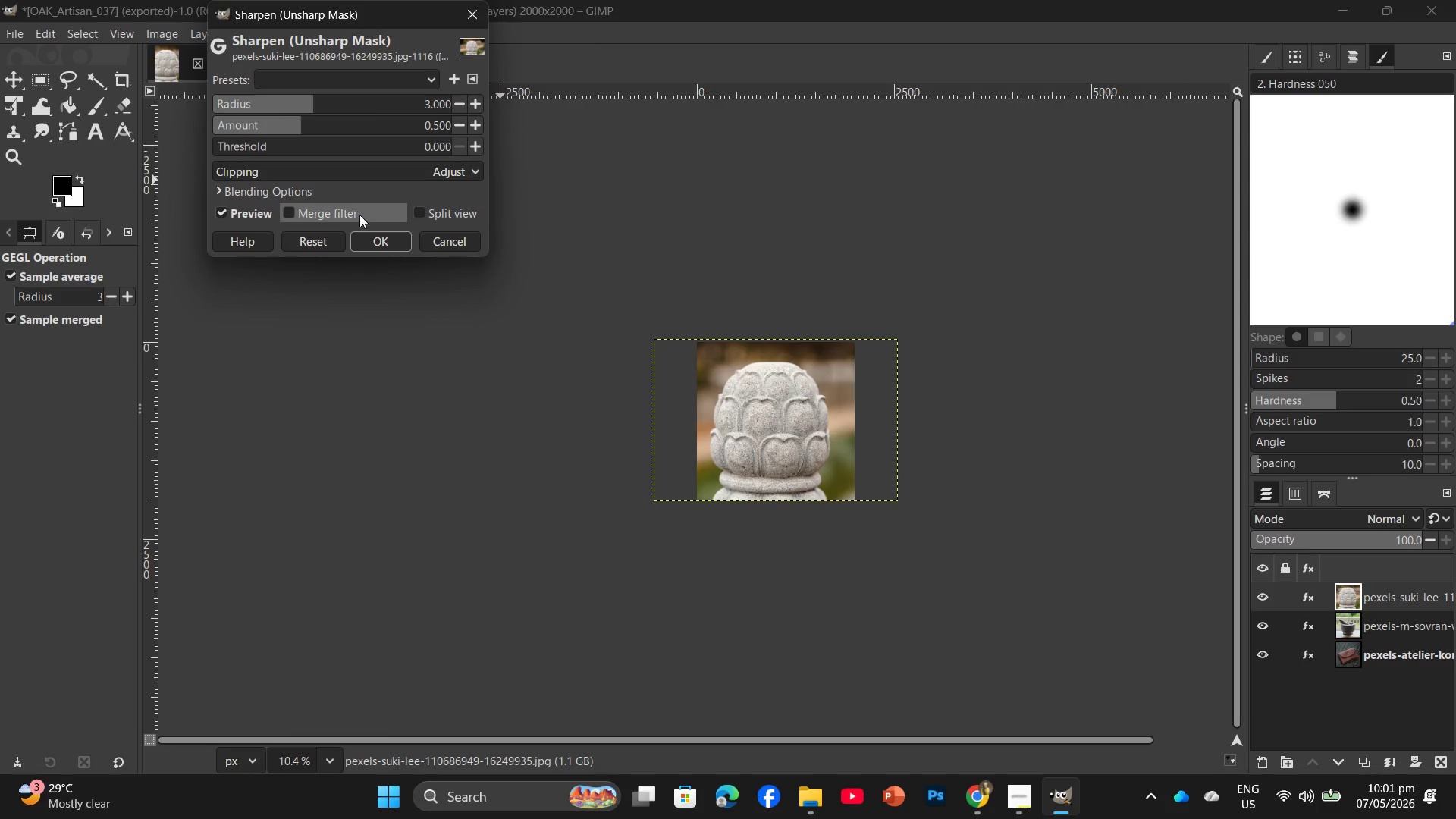 
left_click([242, 144])
 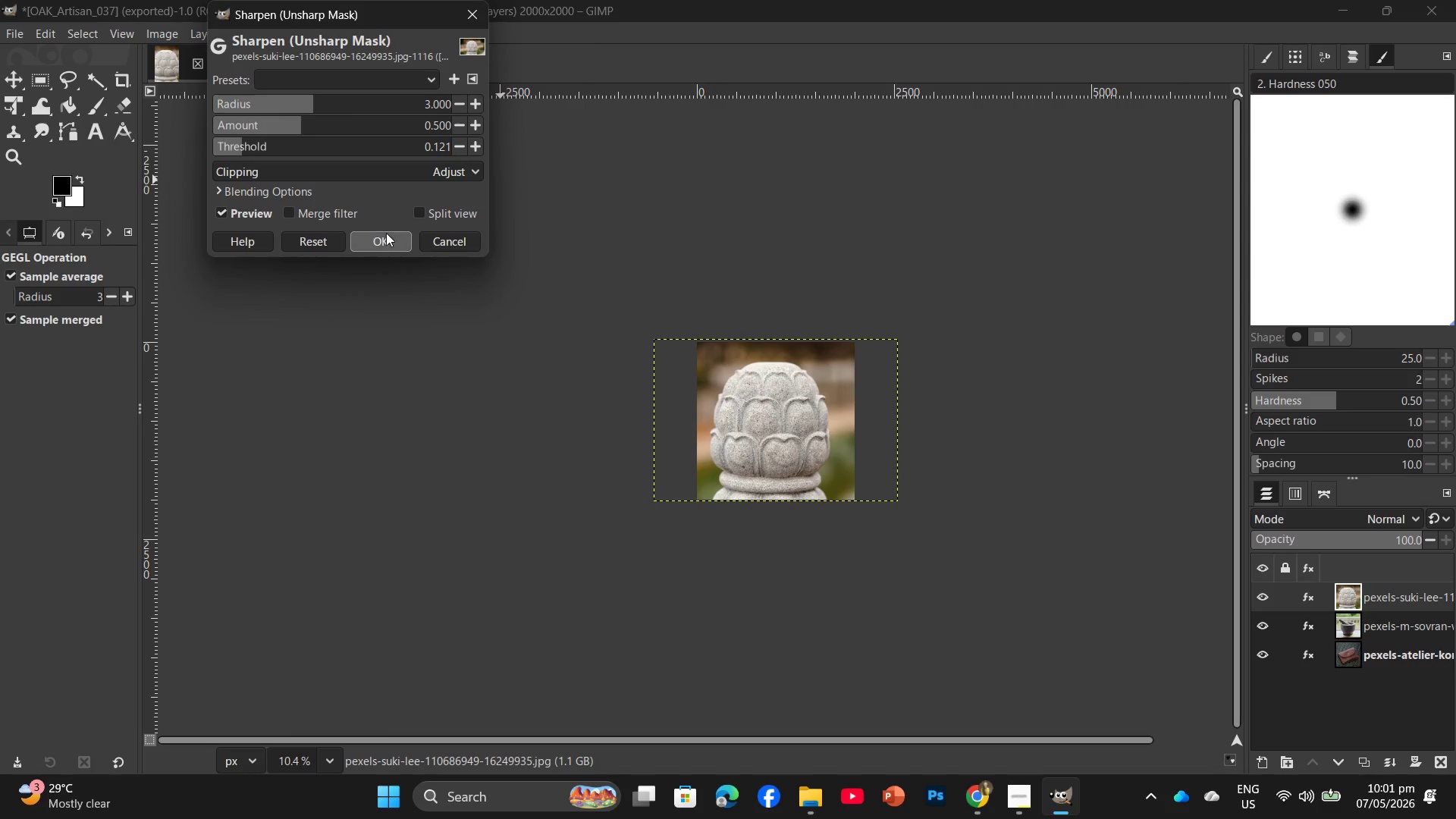 
left_click([388, 234])
 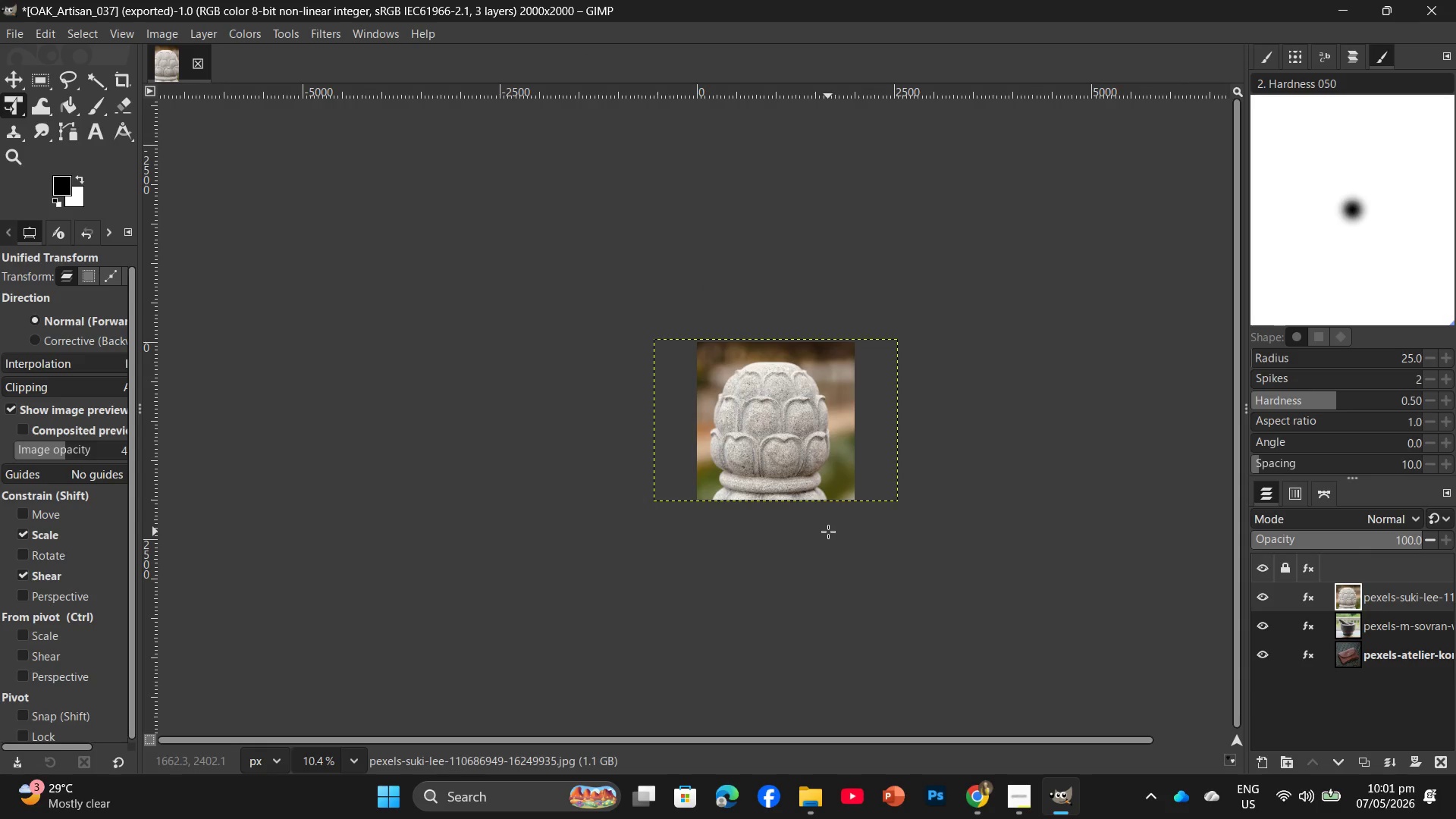 
key(Control+Shift+E)
 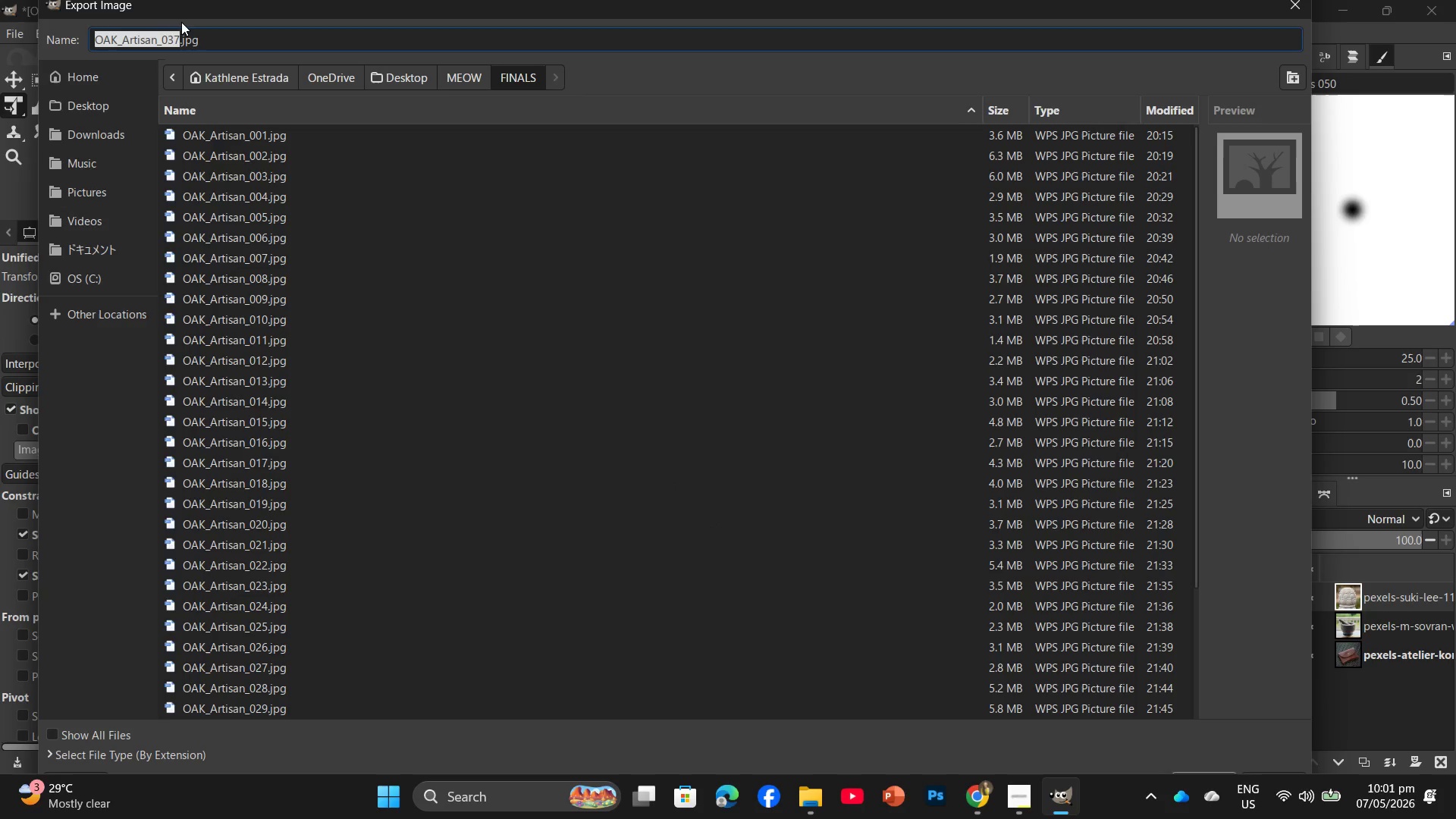 
left_click([179, 38])
 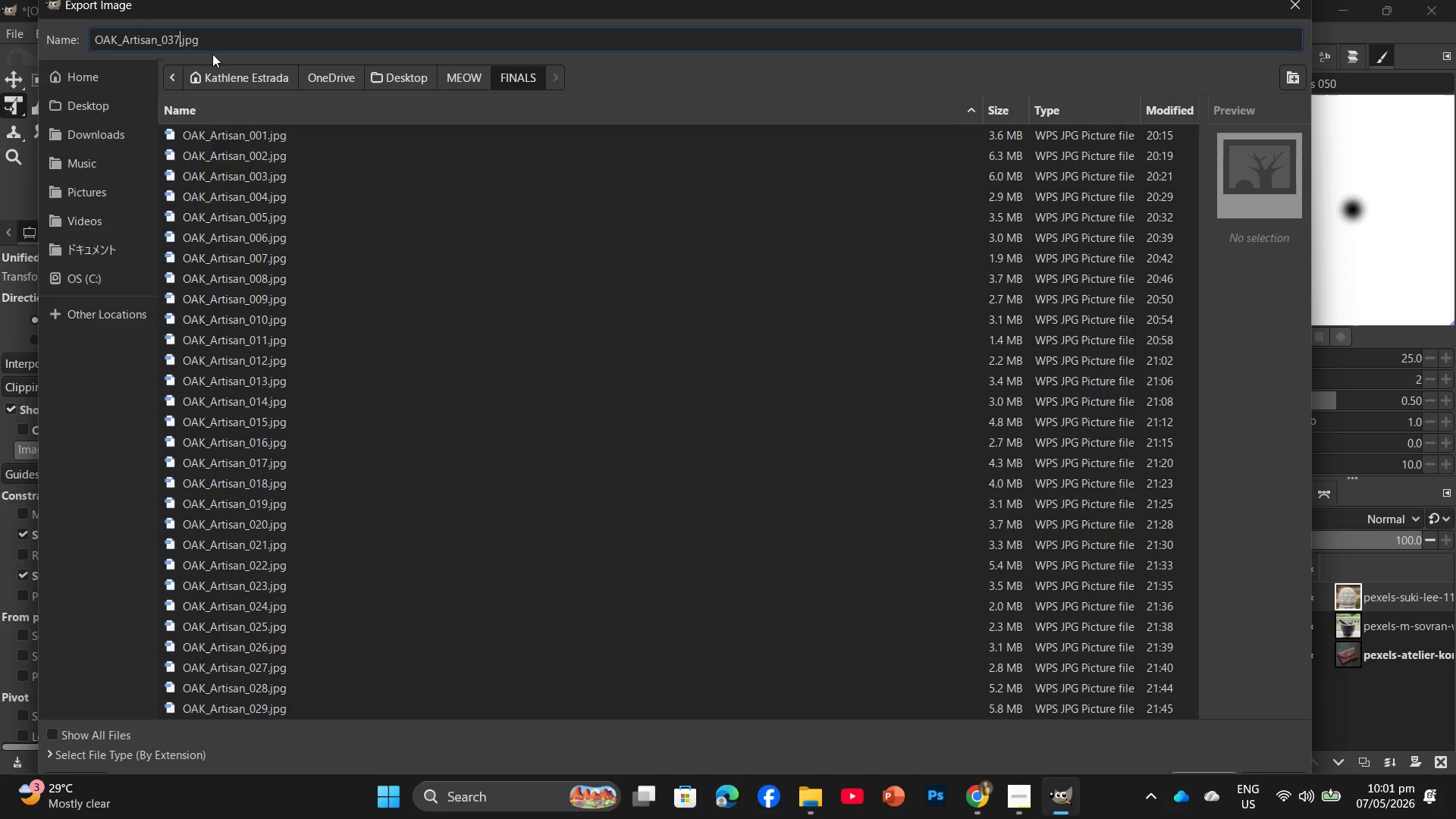 
key(Backspace)
 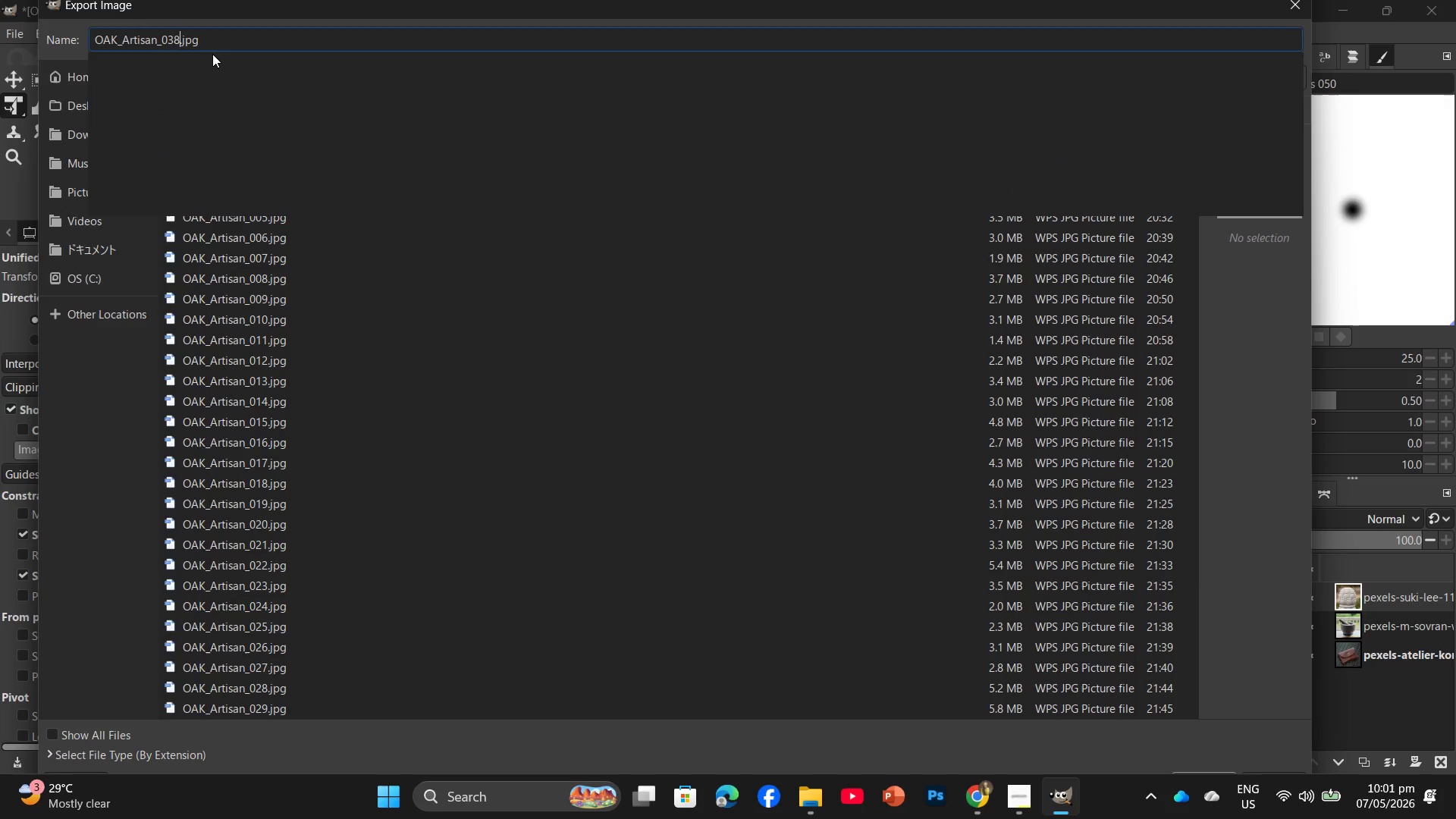 
key(8)
 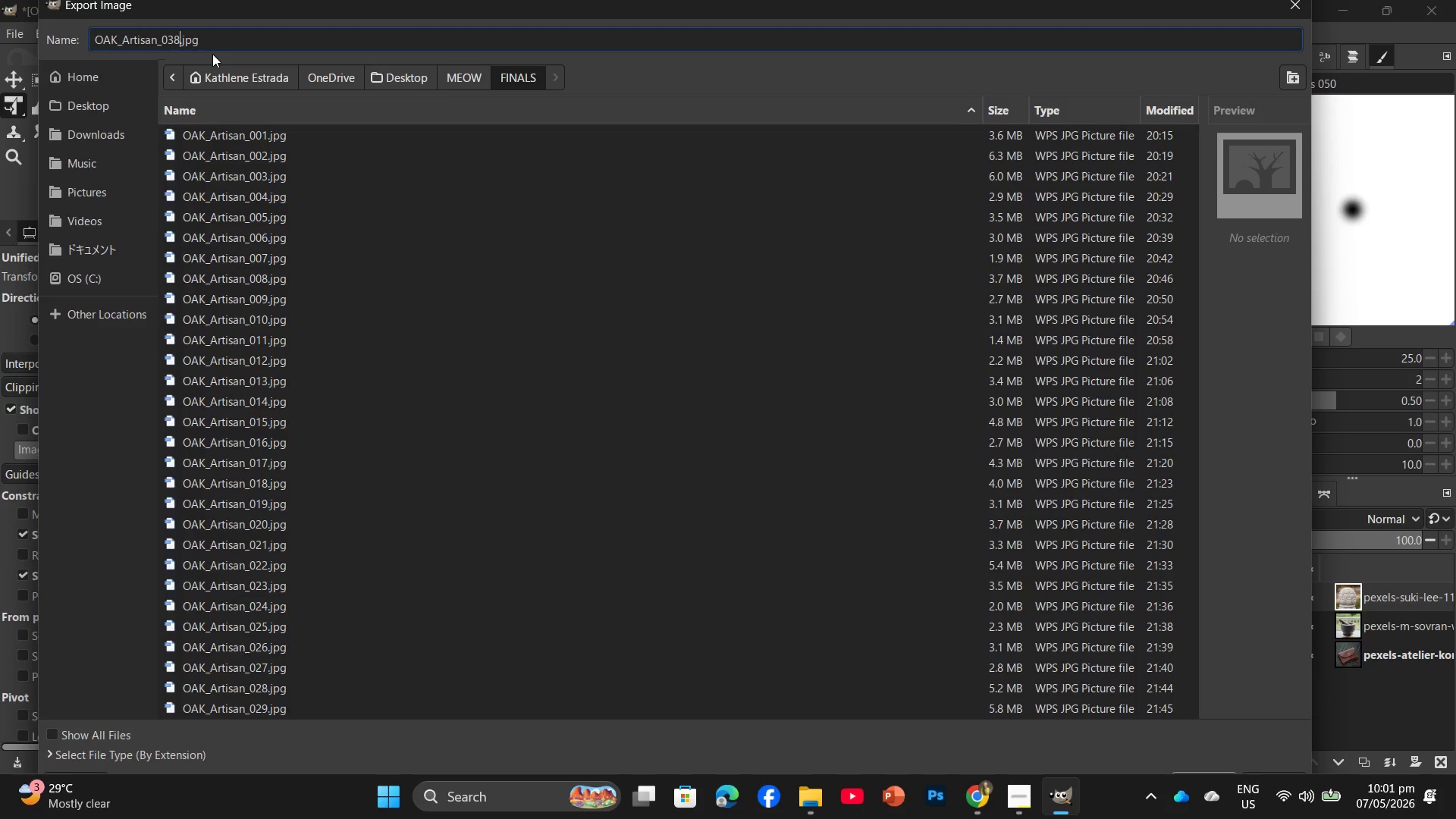 
key(Enter)
 